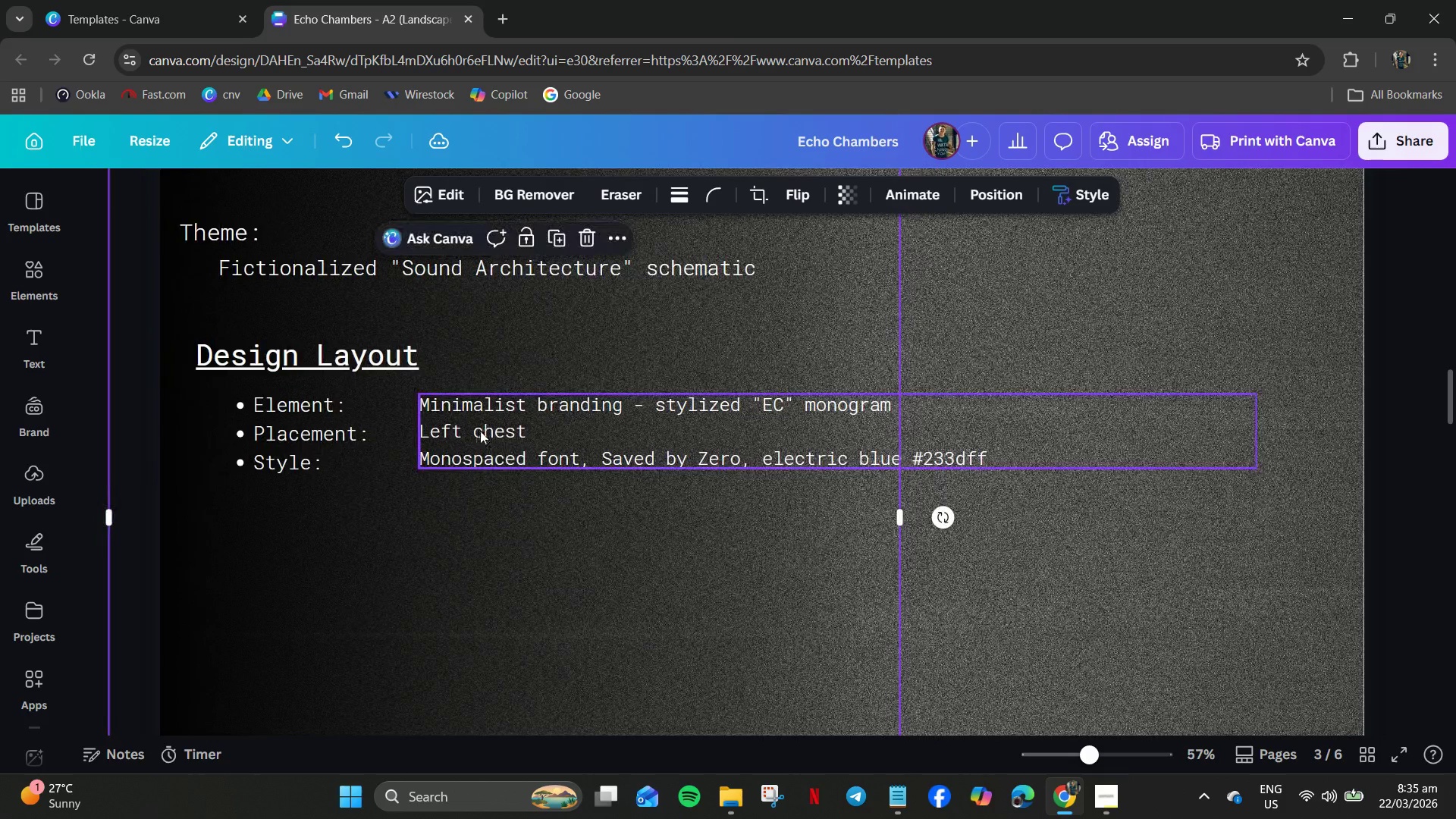 
key(Control+Z)
 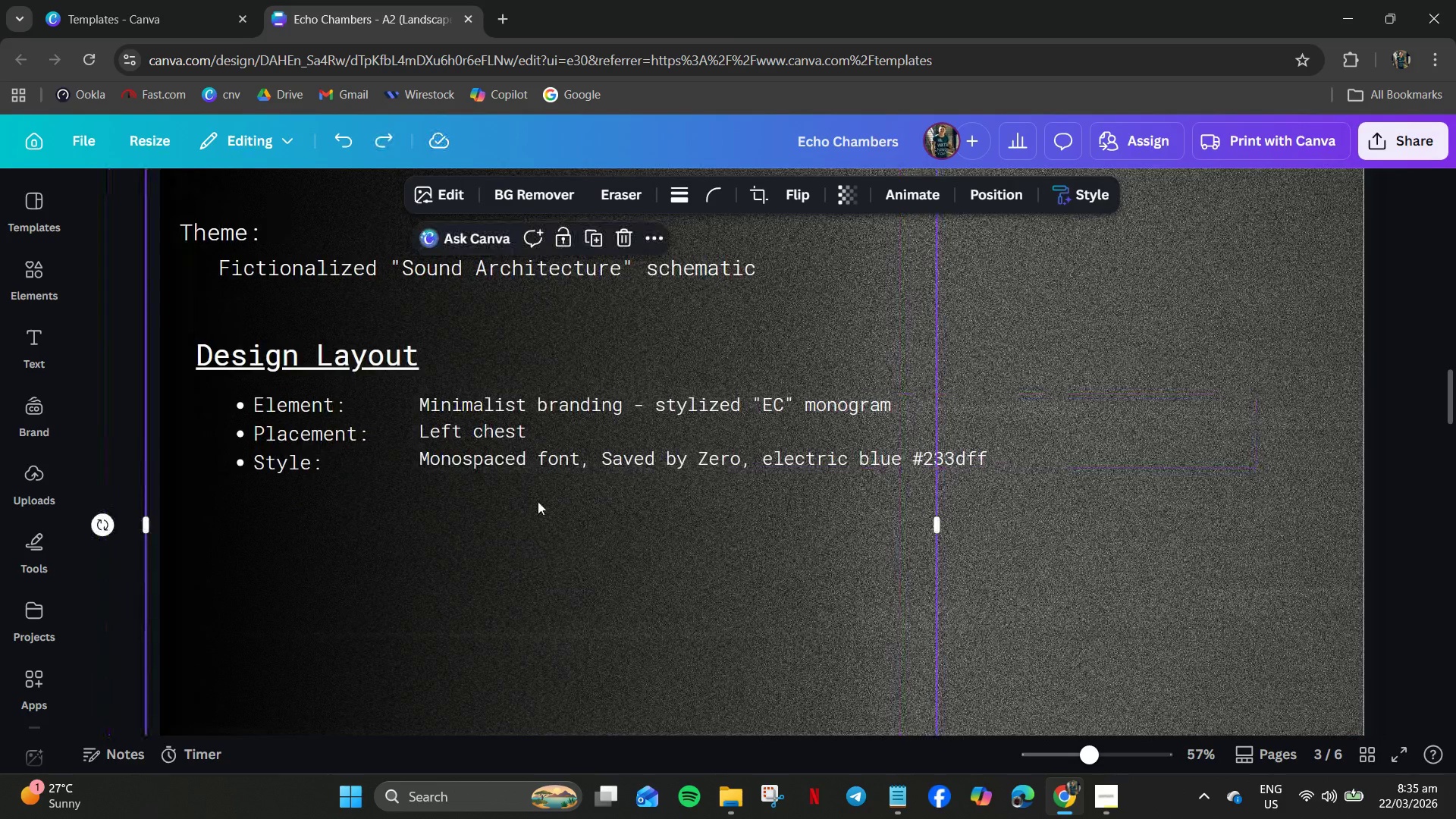 
left_click([538, 501])
 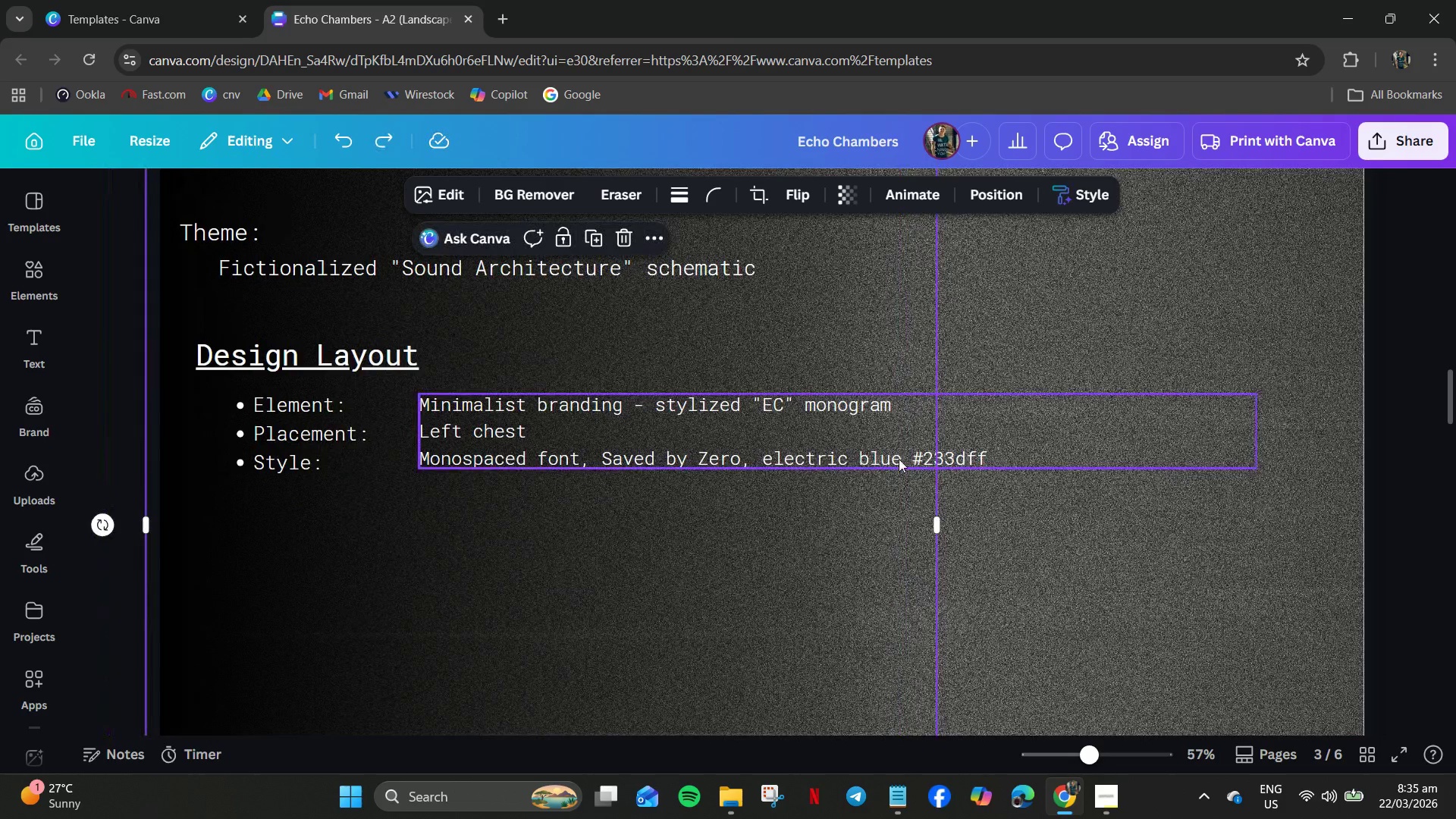 
left_click([900, 459])
 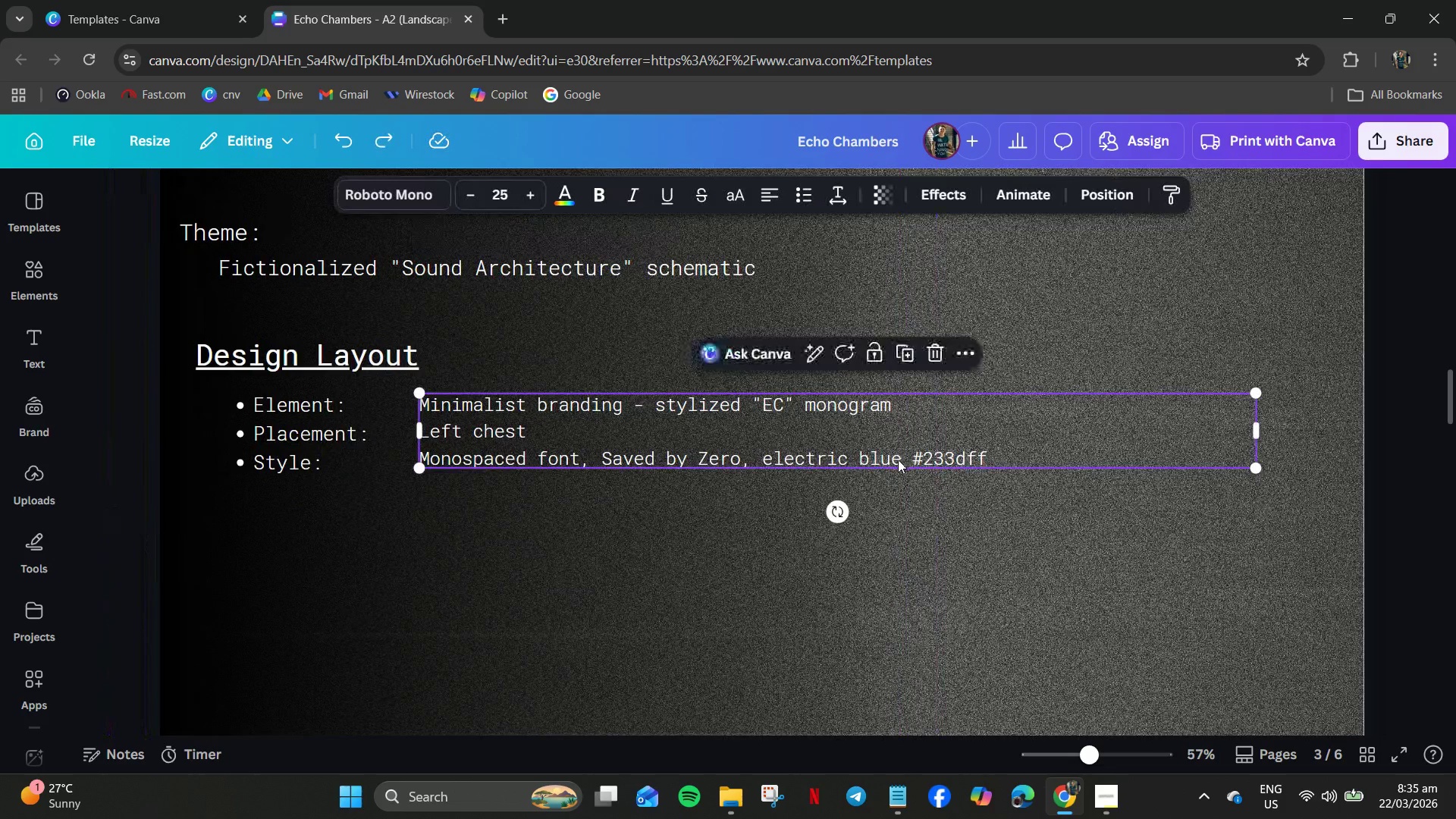 
left_click_drag(start_coordinate=[900, 459], to_coordinate=[854, 460])
 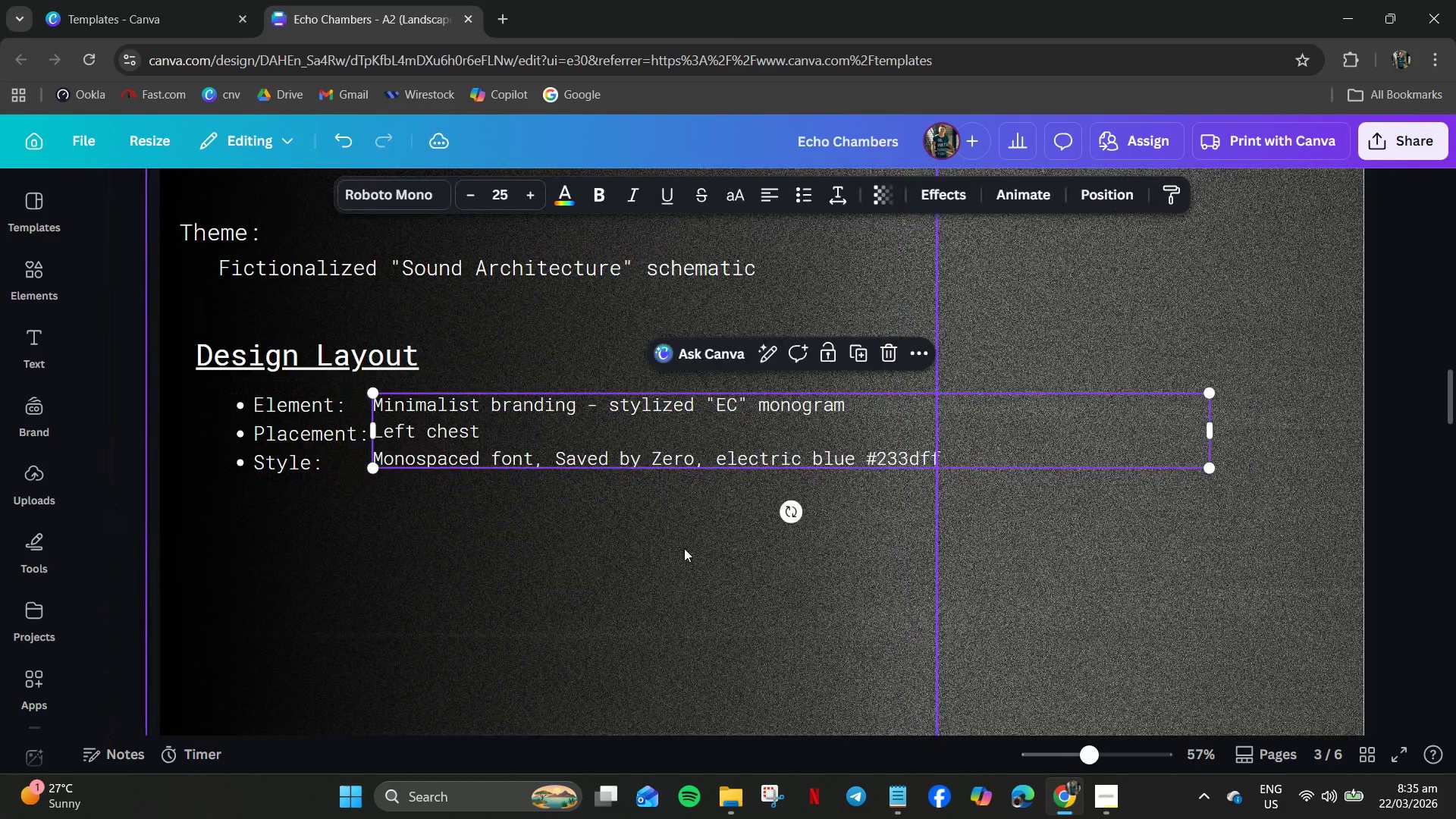 
left_click([683, 548])
 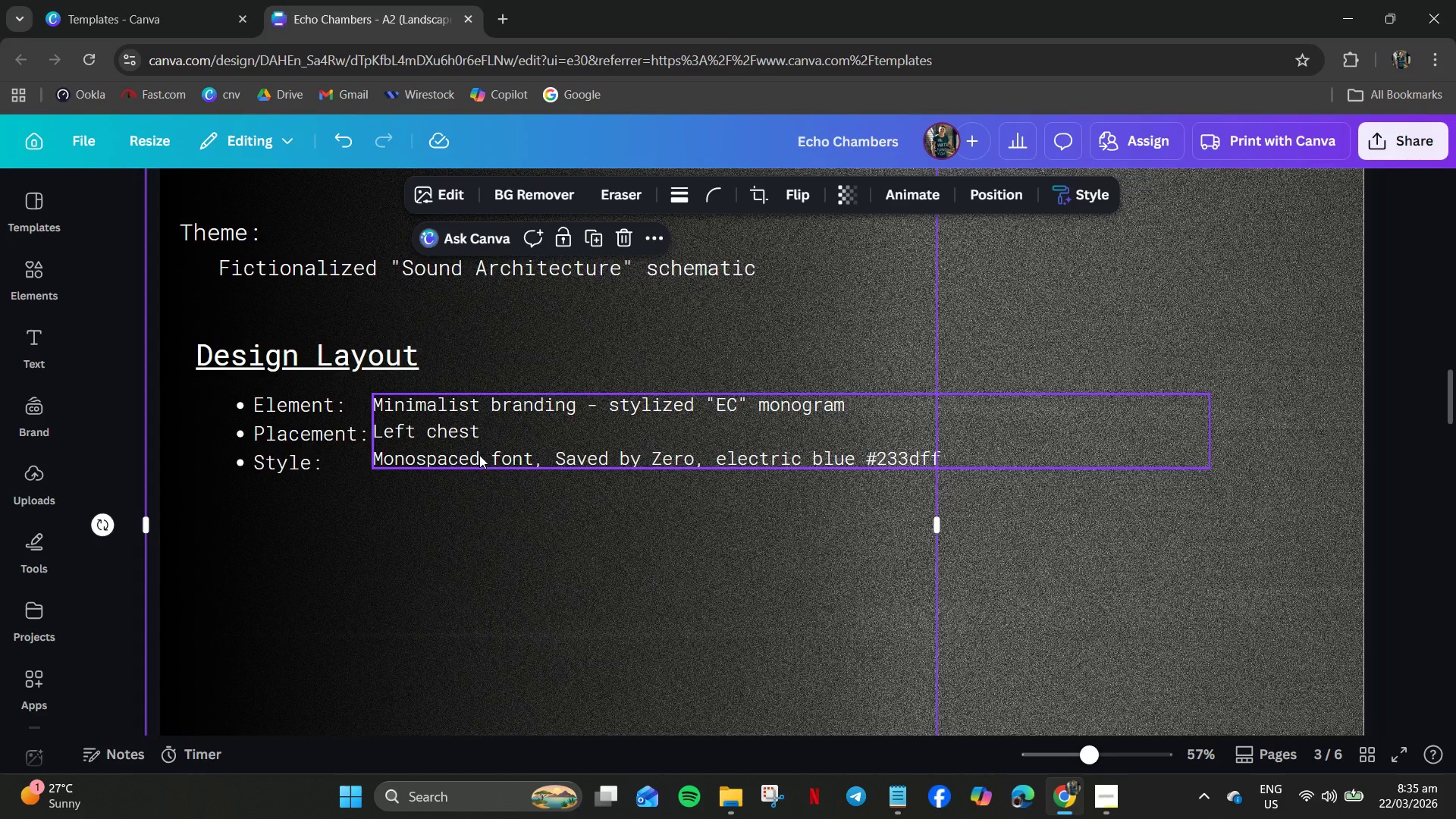 
wait(8.55)
 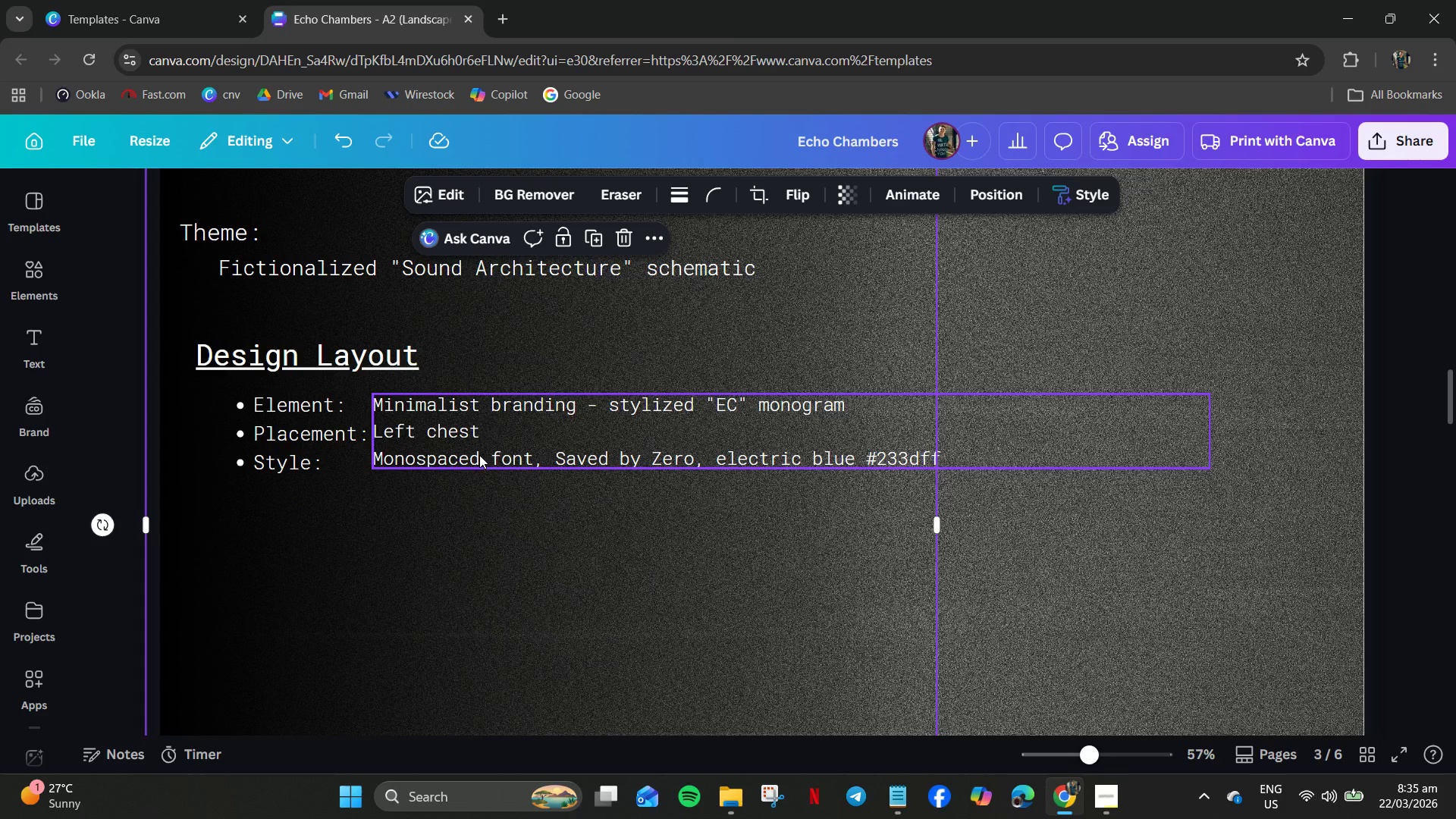 
scroll: coordinate [716, 570], scroll_direction: down, amount: 12.0
 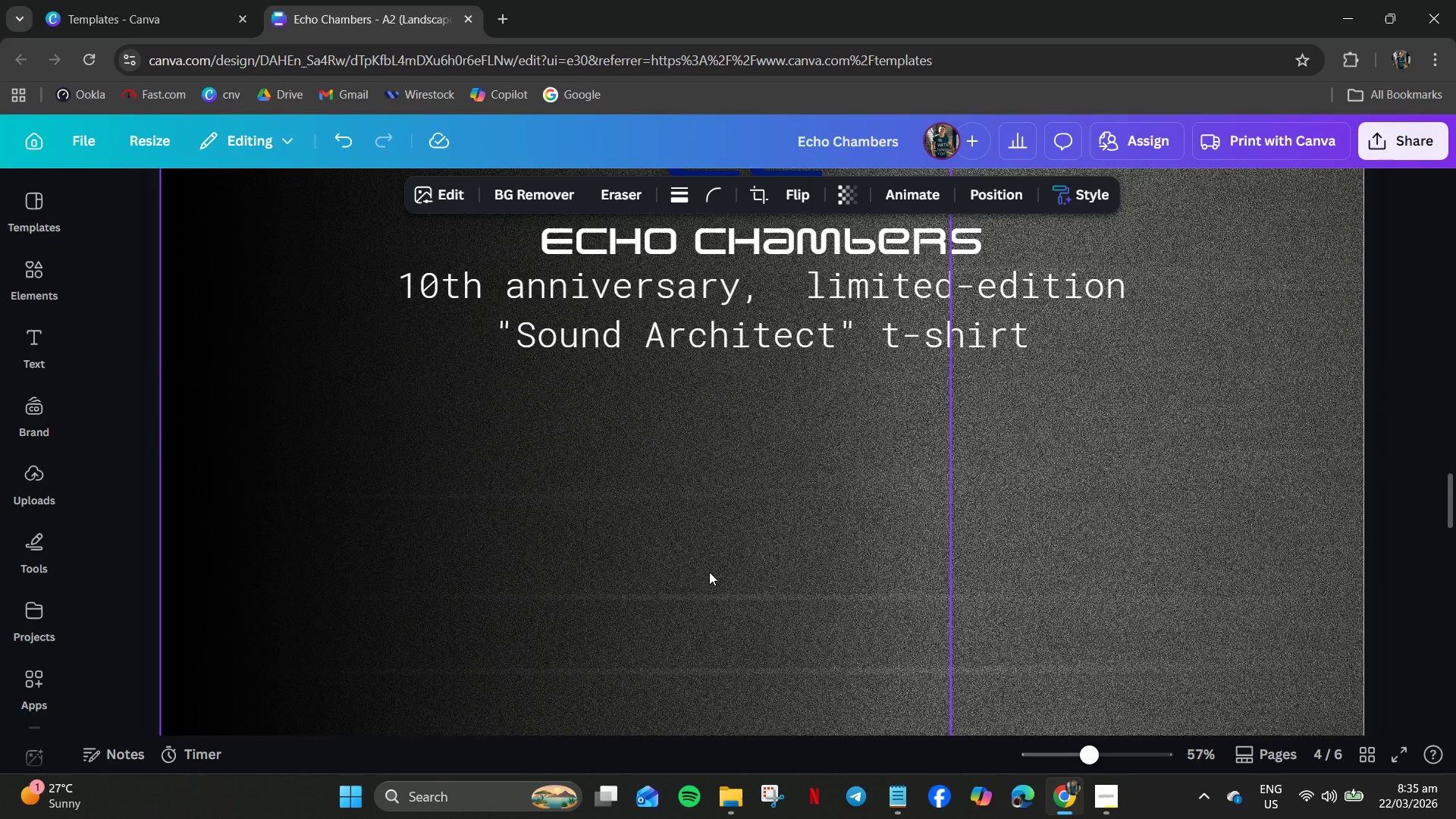 
scroll: coordinate [612, 428], scroll_direction: up, amount: 5.0
 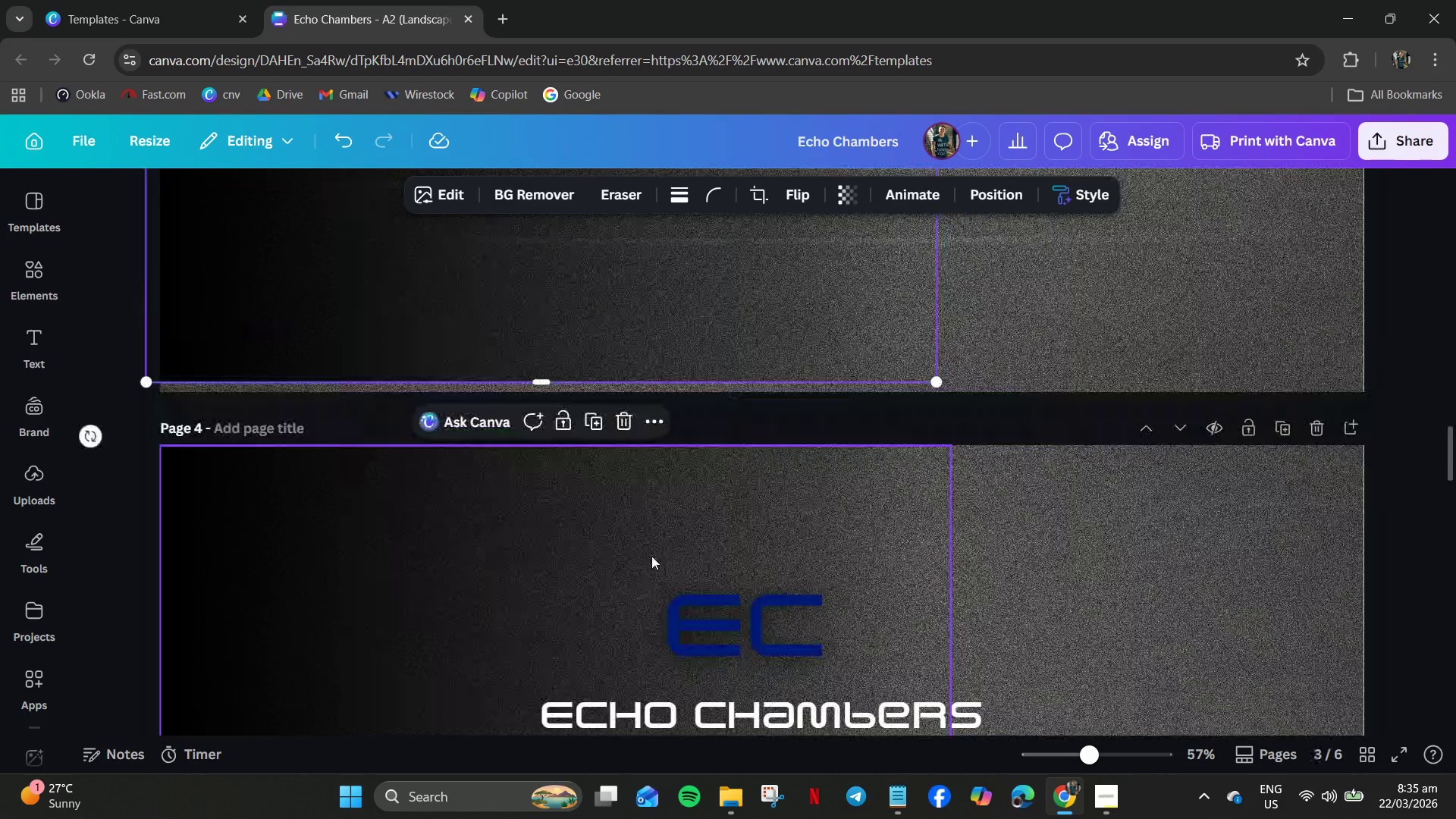 
scroll: coordinate [651, 556], scroll_direction: down, amount: 2.0
 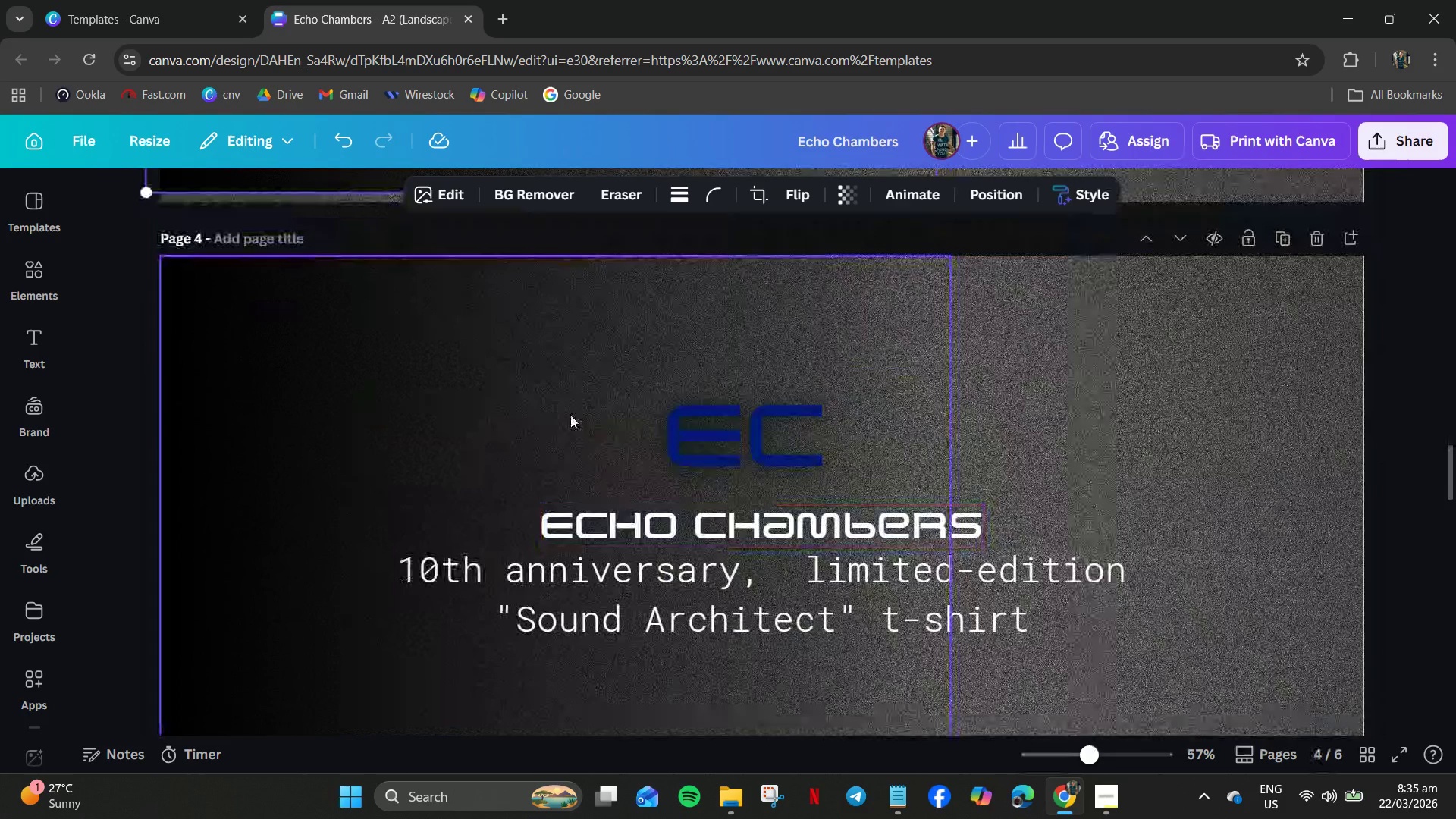 
left_click_drag(start_coordinate=[556, 412], to_coordinate=[871, 650])
 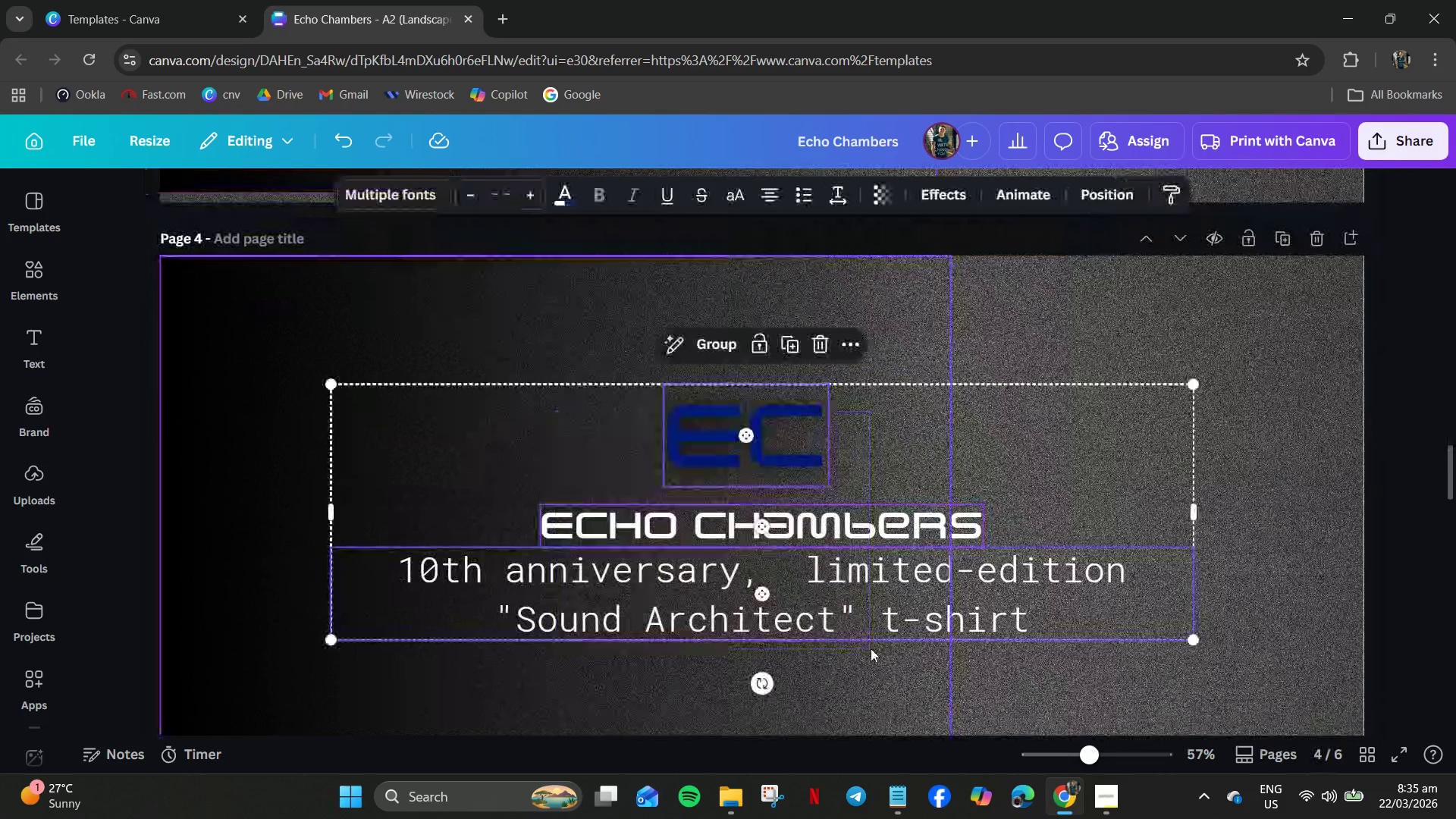 
key(Delete)
 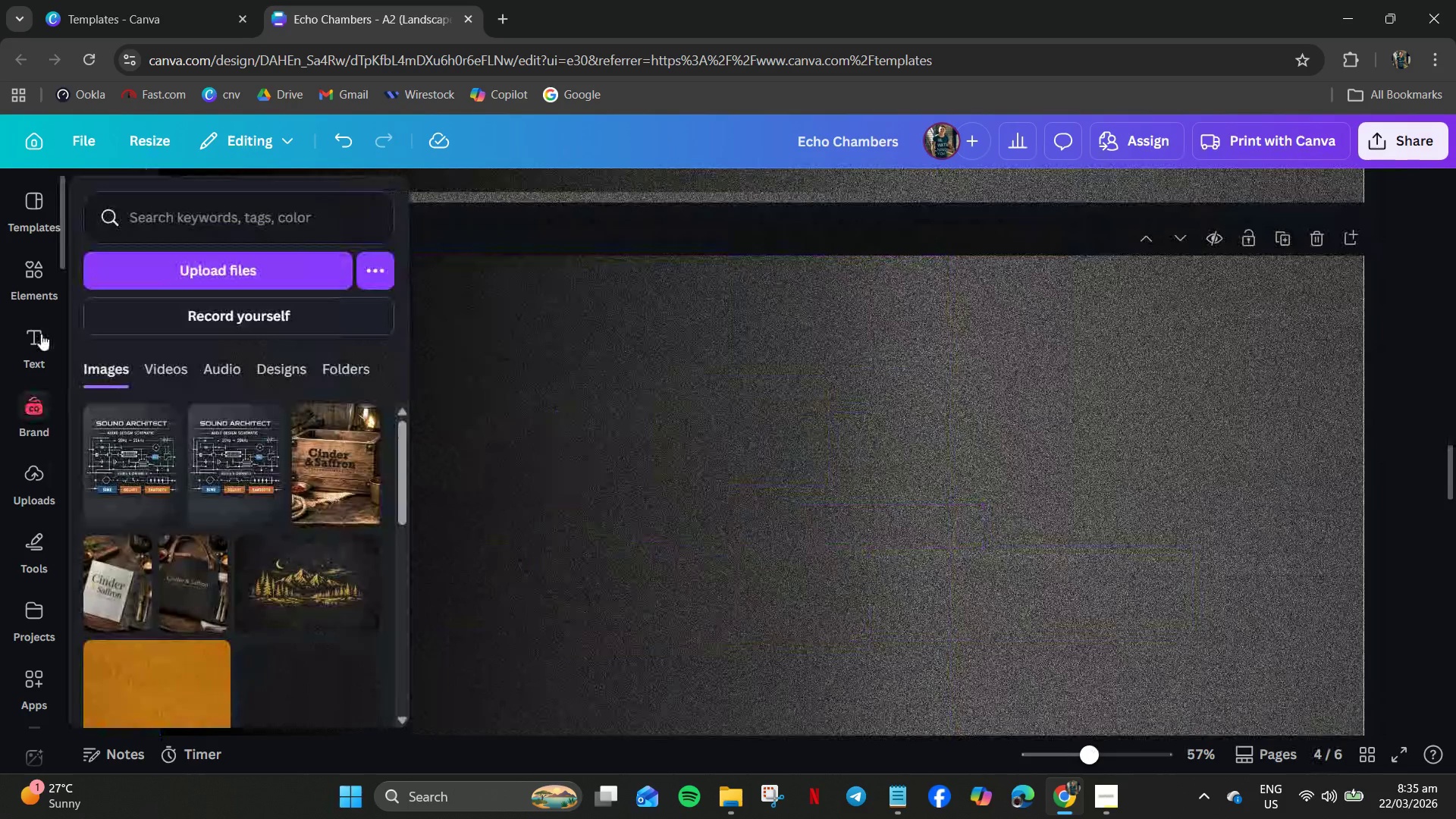 
left_click([43, 286])
 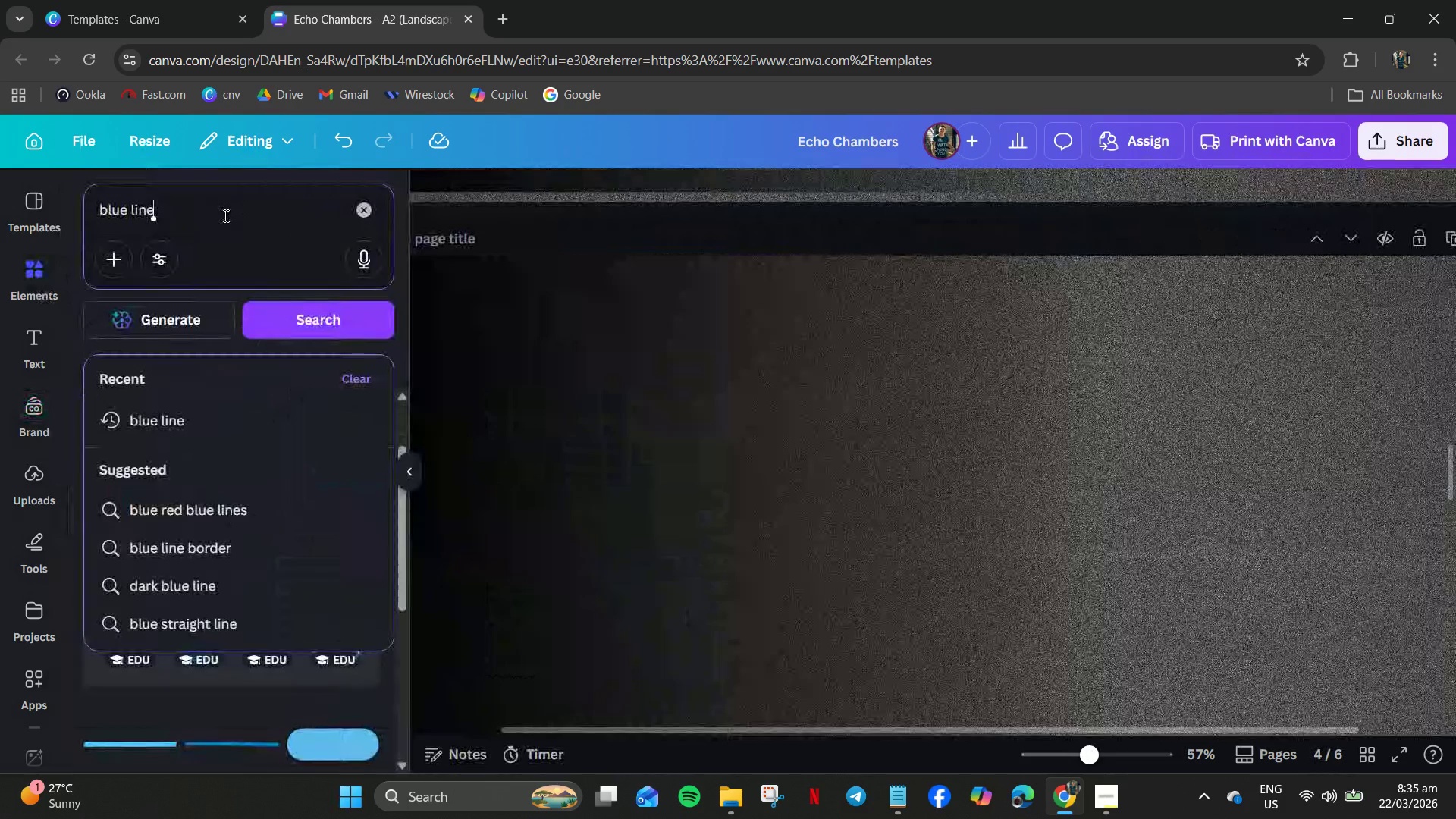 
key(Control+A)
 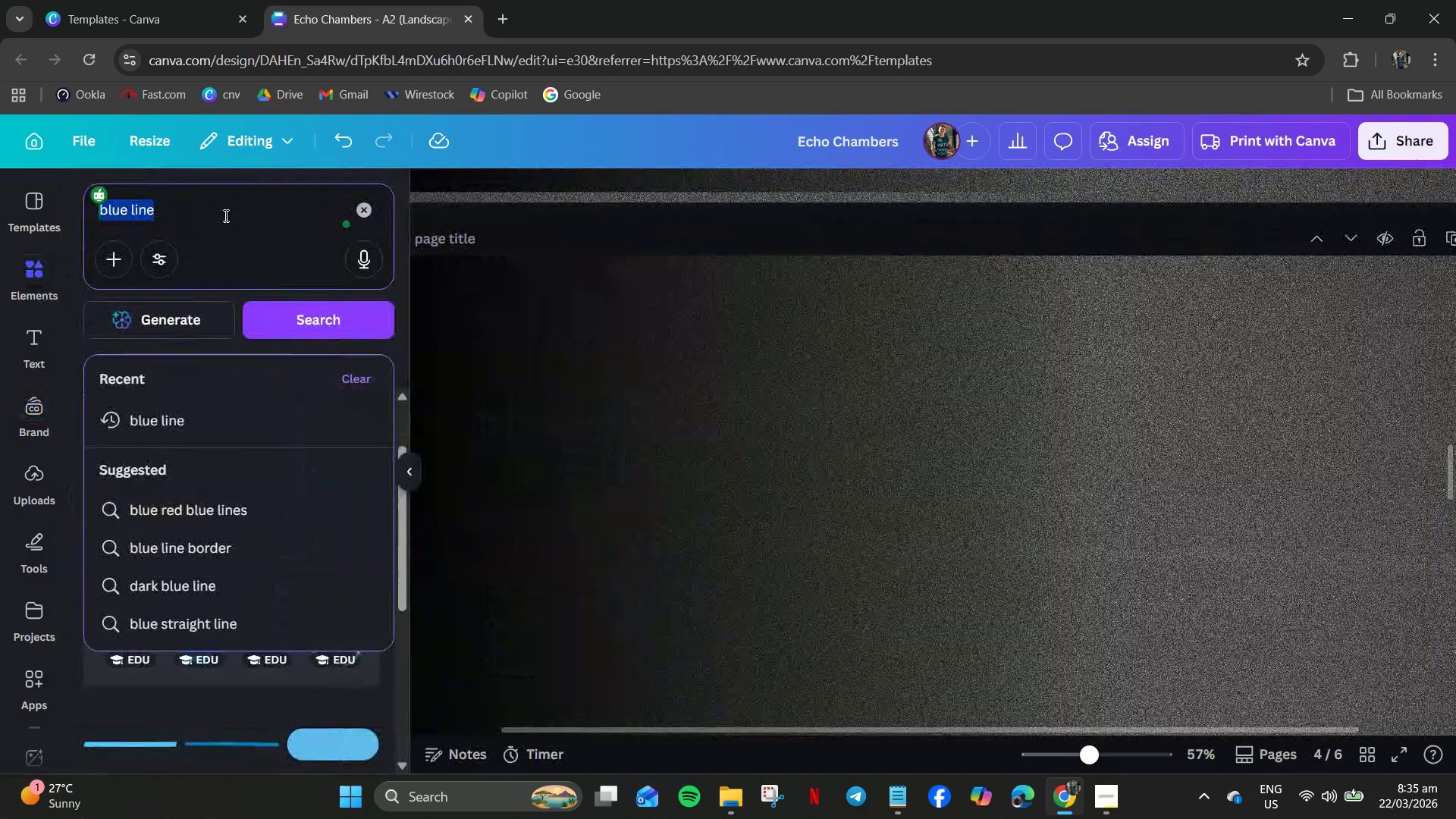 
type(t shirt charcoal color)
 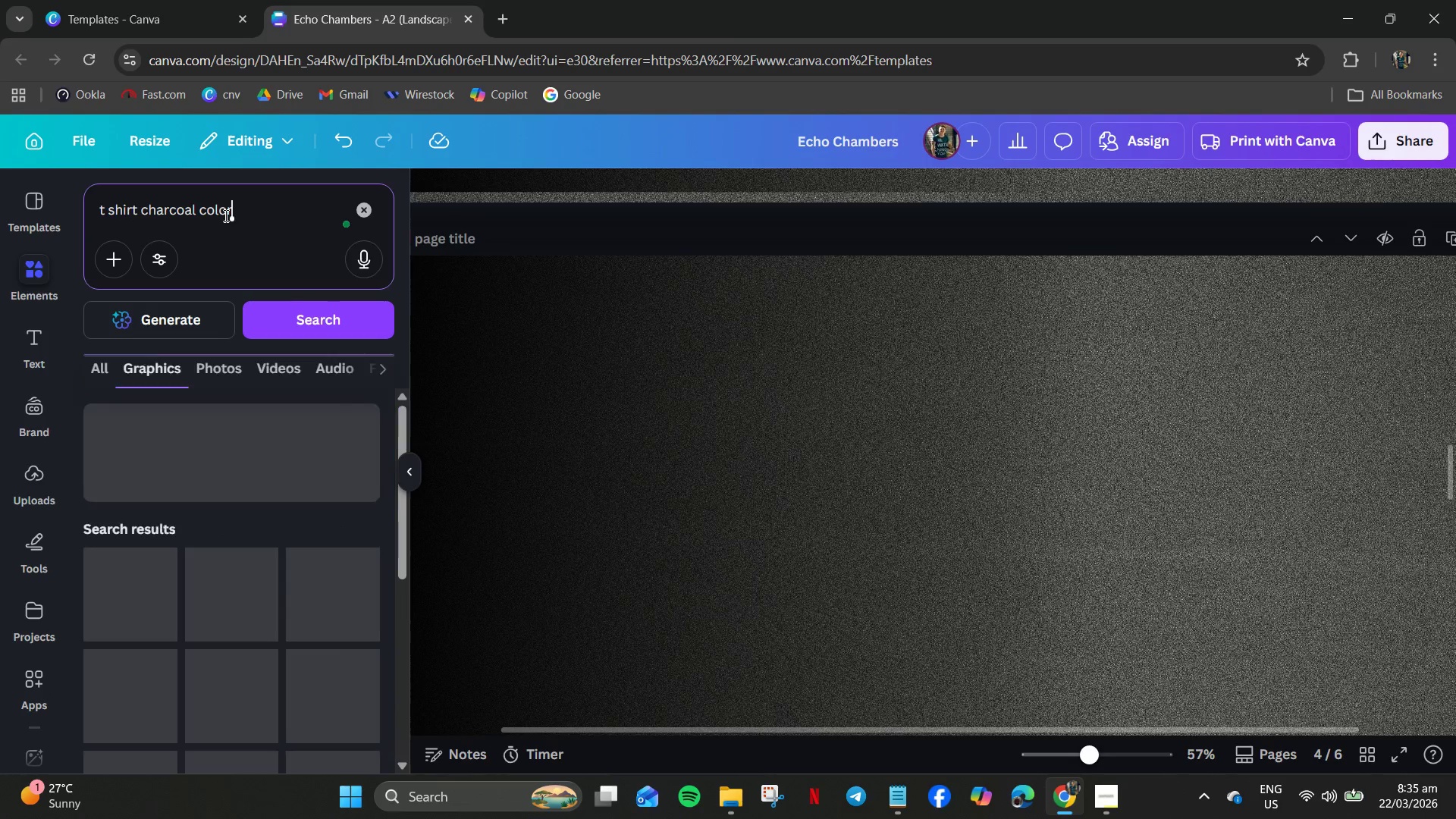 
key(Enter)
 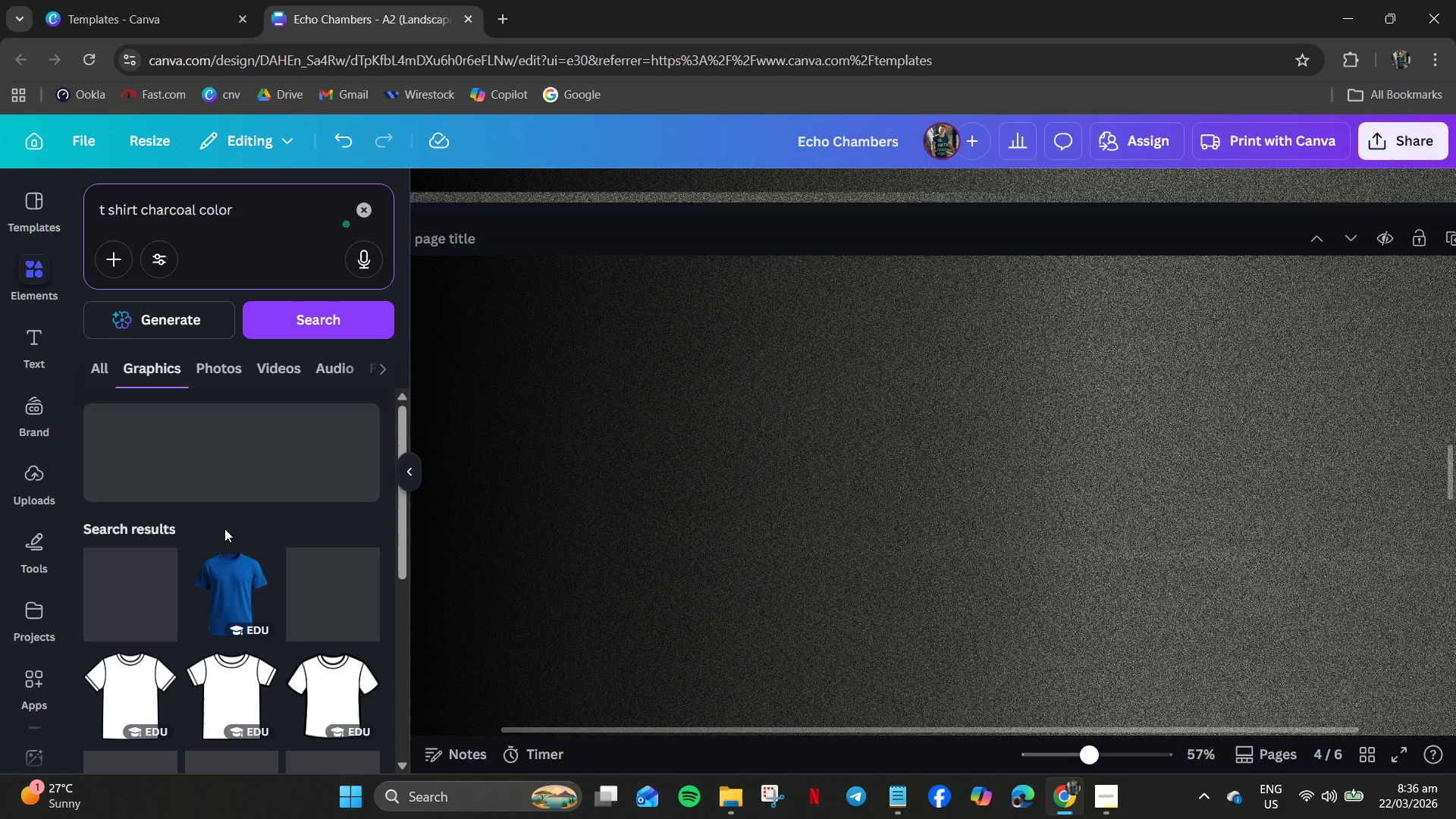 
wait(6.14)
 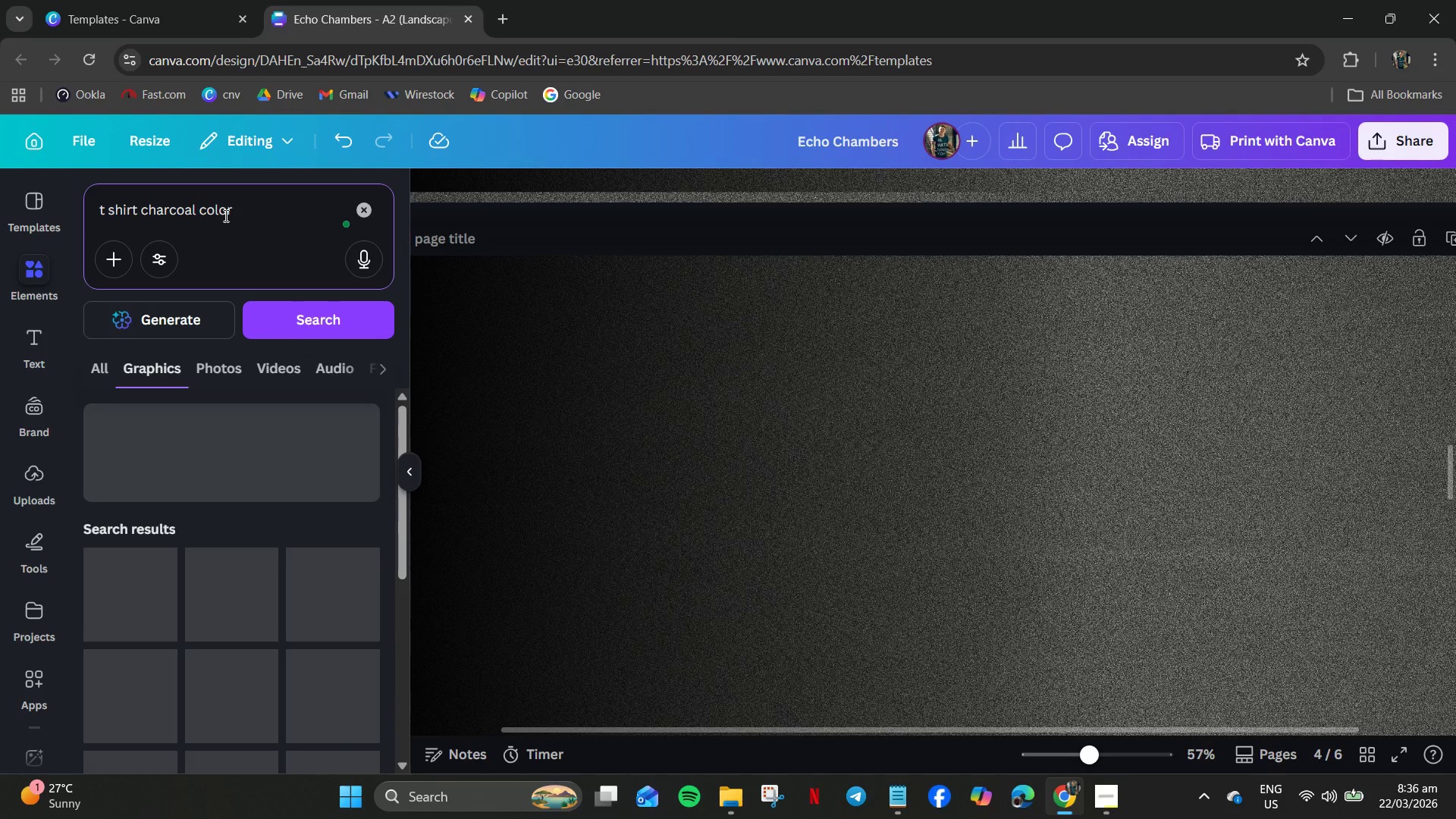 
scroll: coordinate [180, 516], scroll_direction: down, amount: 4.0
 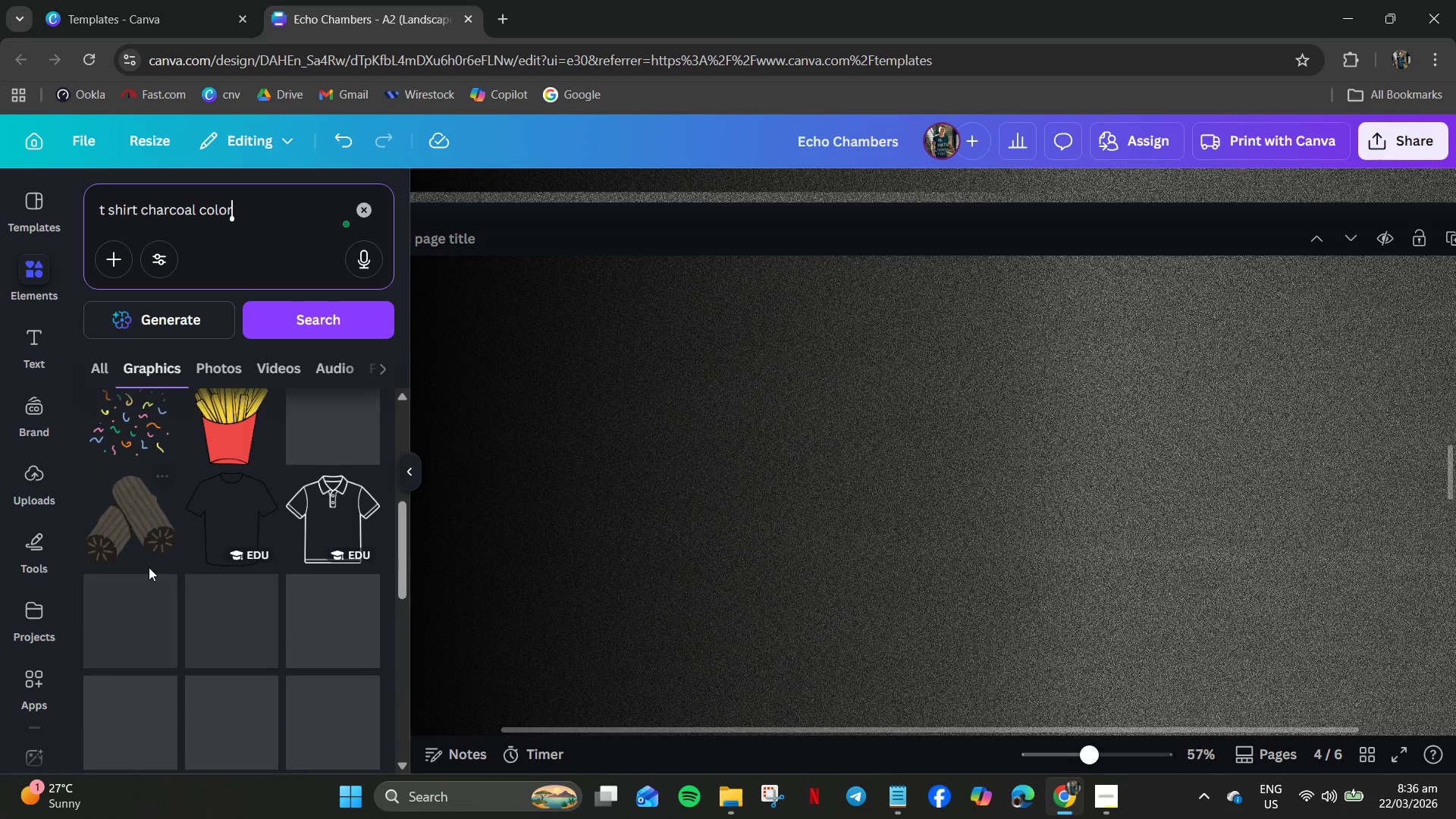 
mouse_move([165, 573])
 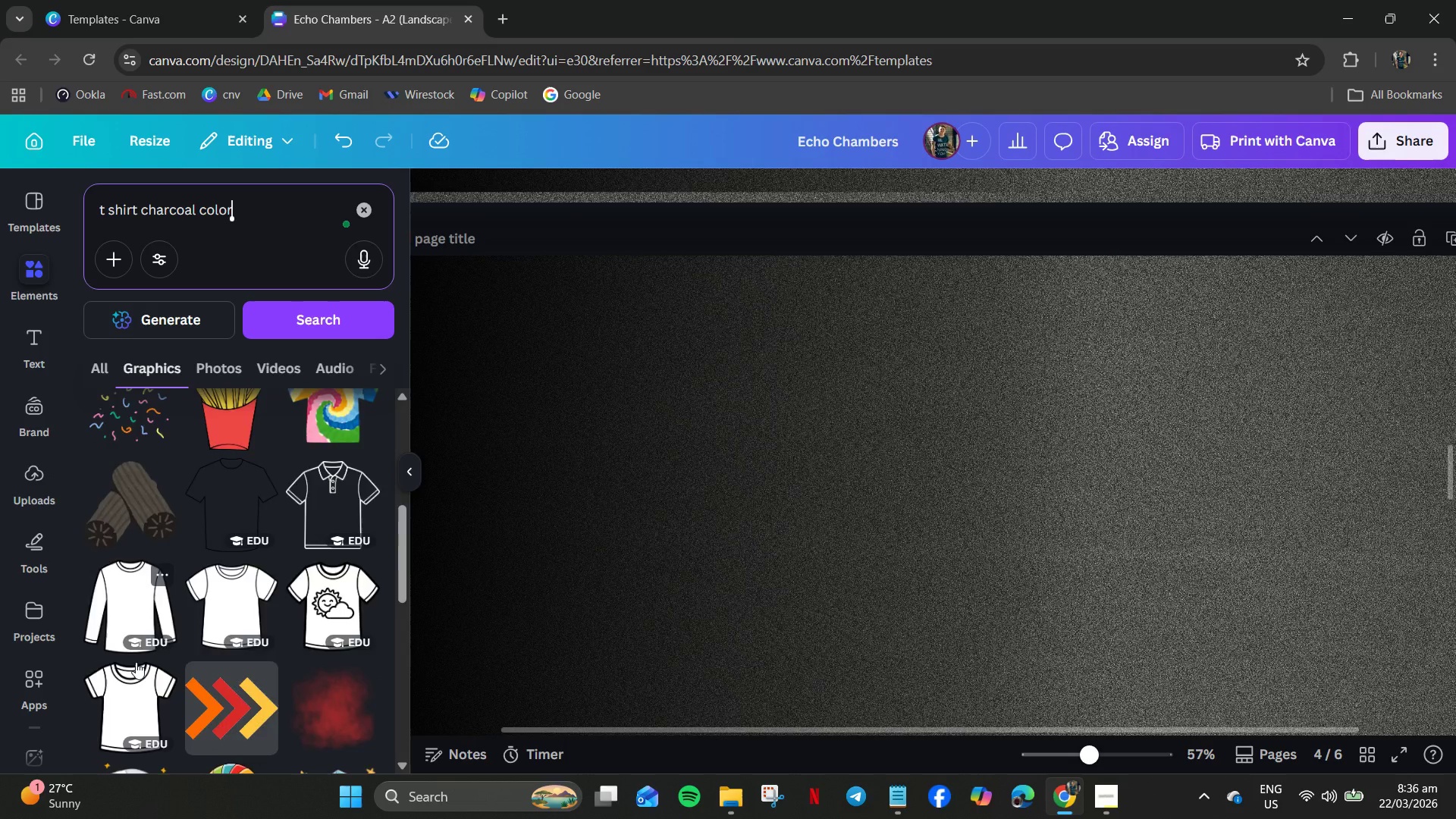 
scroll: coordinate [162, 595], scroll_direction: down, amount: 13.0
 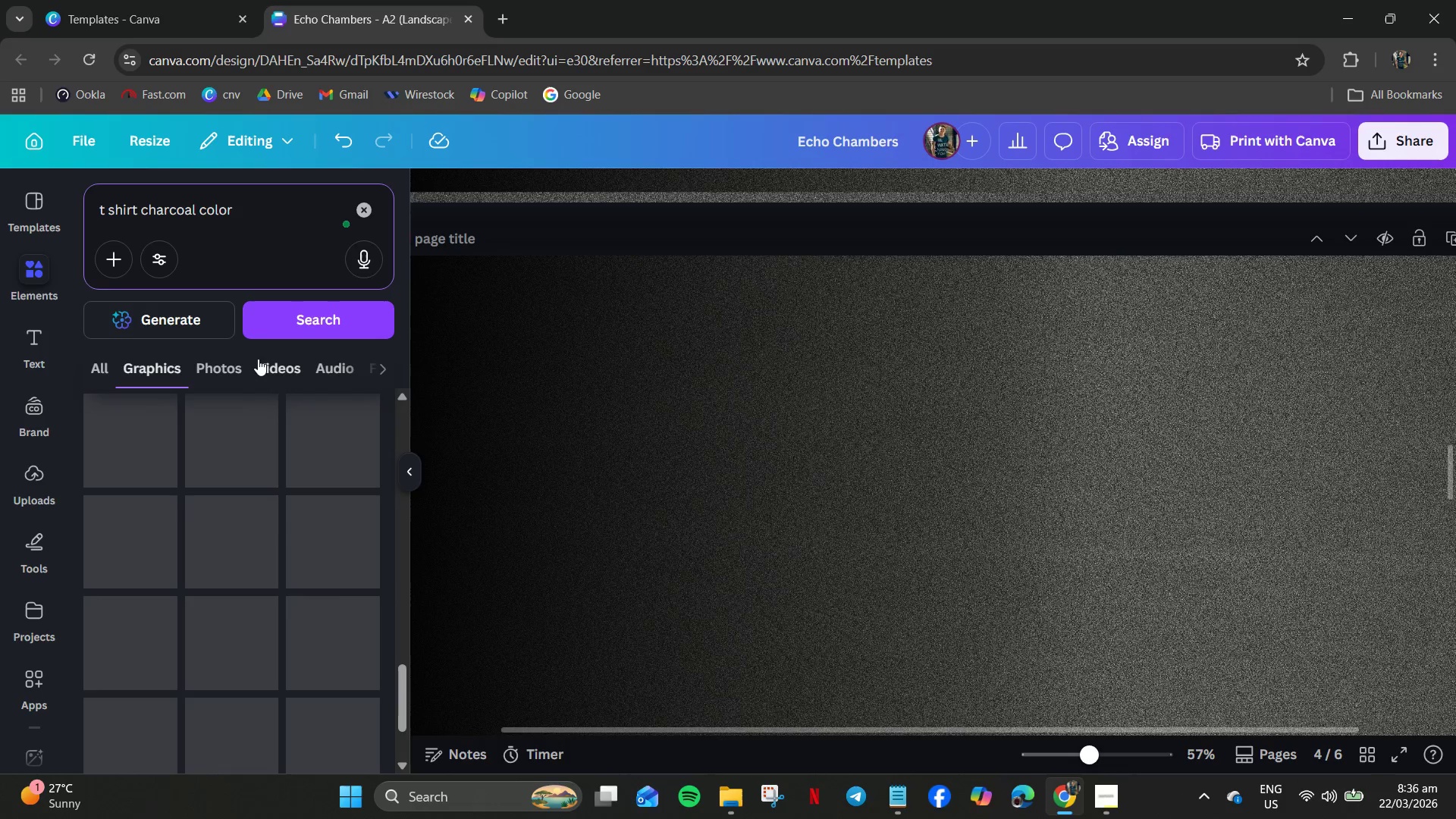 
left_click([222, 366])
 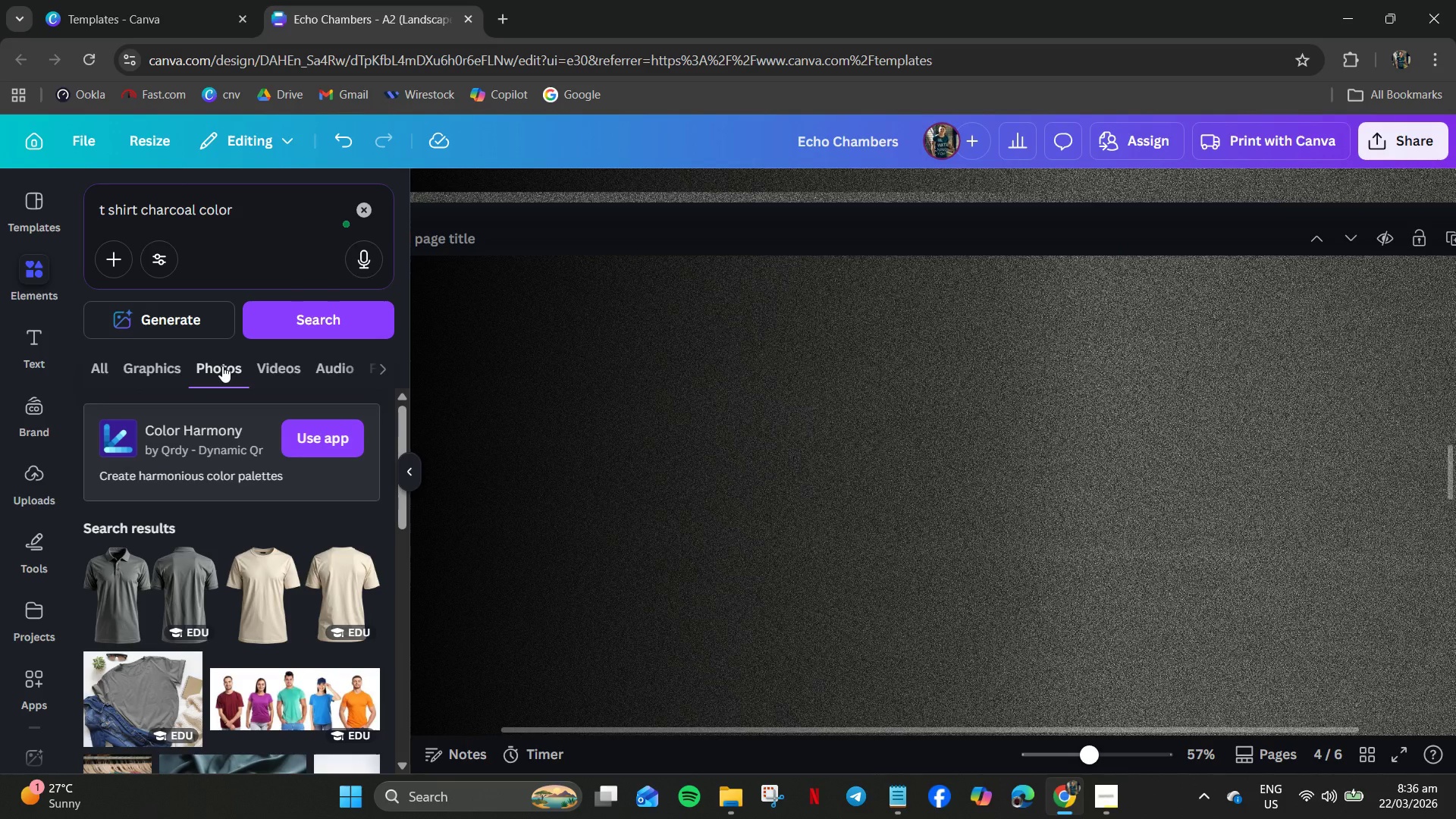 
wait(7.27)
 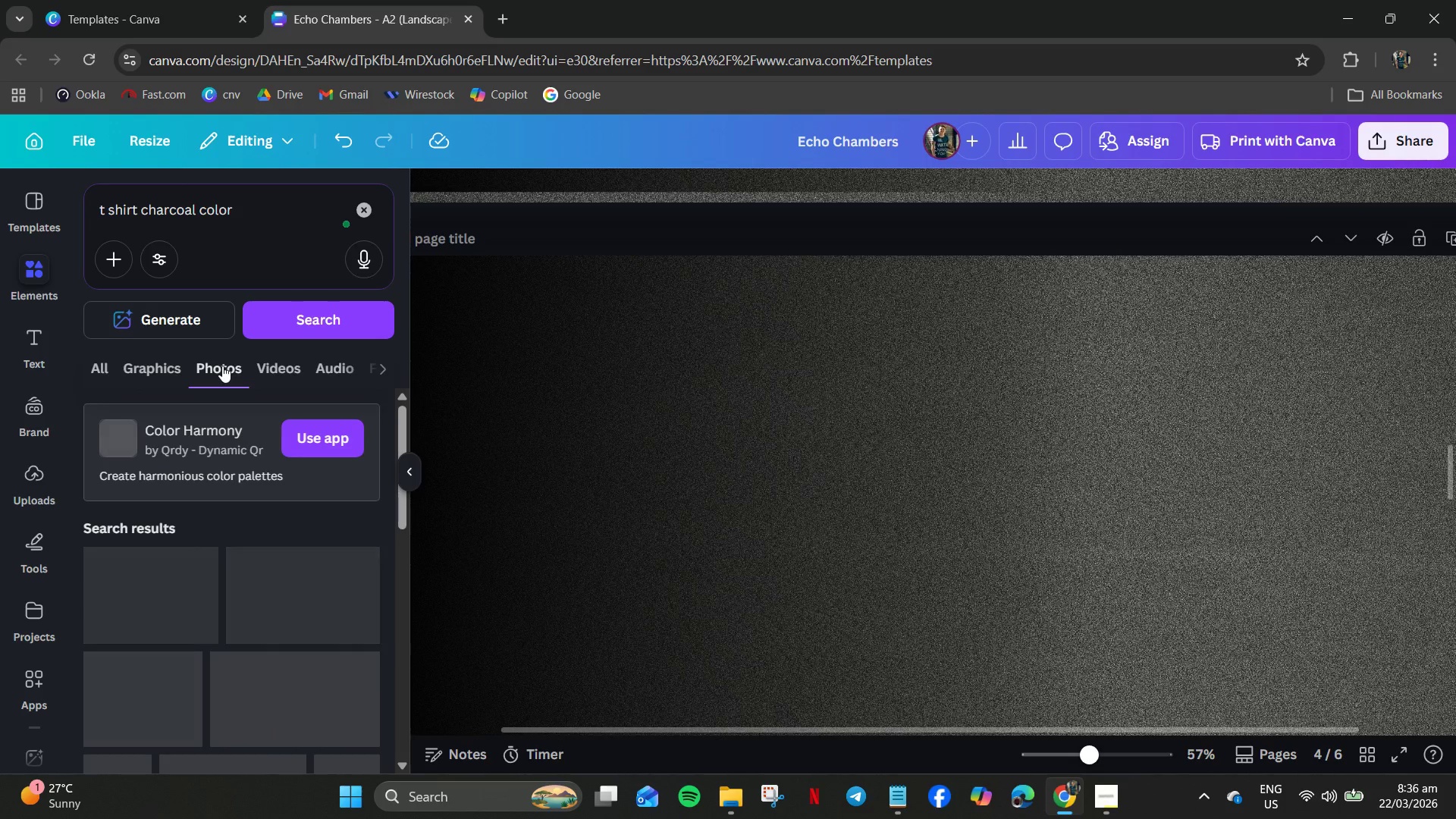 
scroll: coordinate [247, 538], scroll_direction: down, amount: 12.0
 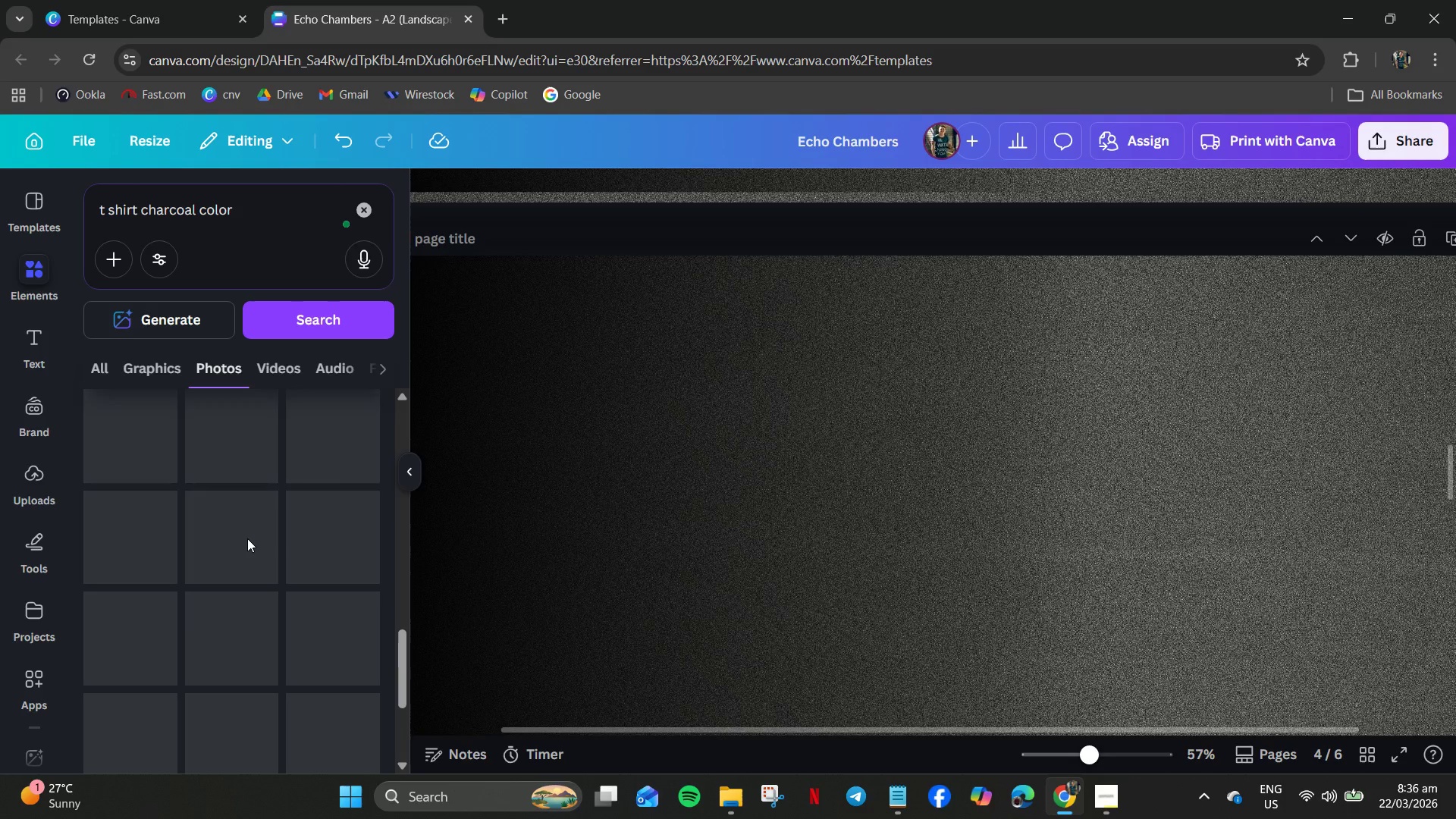 
scroll: coordinate [247, 538], scroll_direction: up, amount: 1.0
 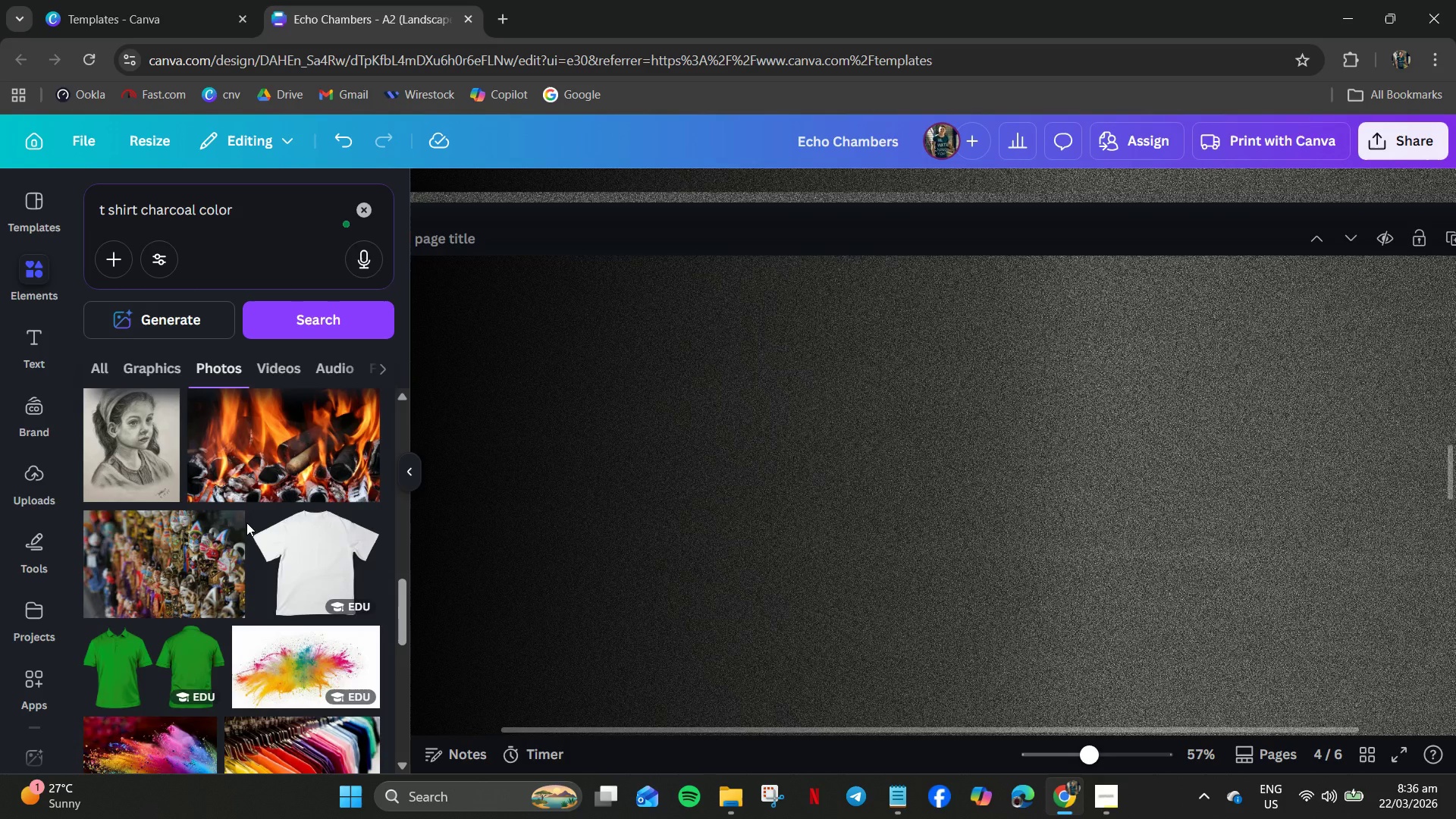 
scroll: coordinate [323, 600], scroll_direction: down, amount: 28.0
 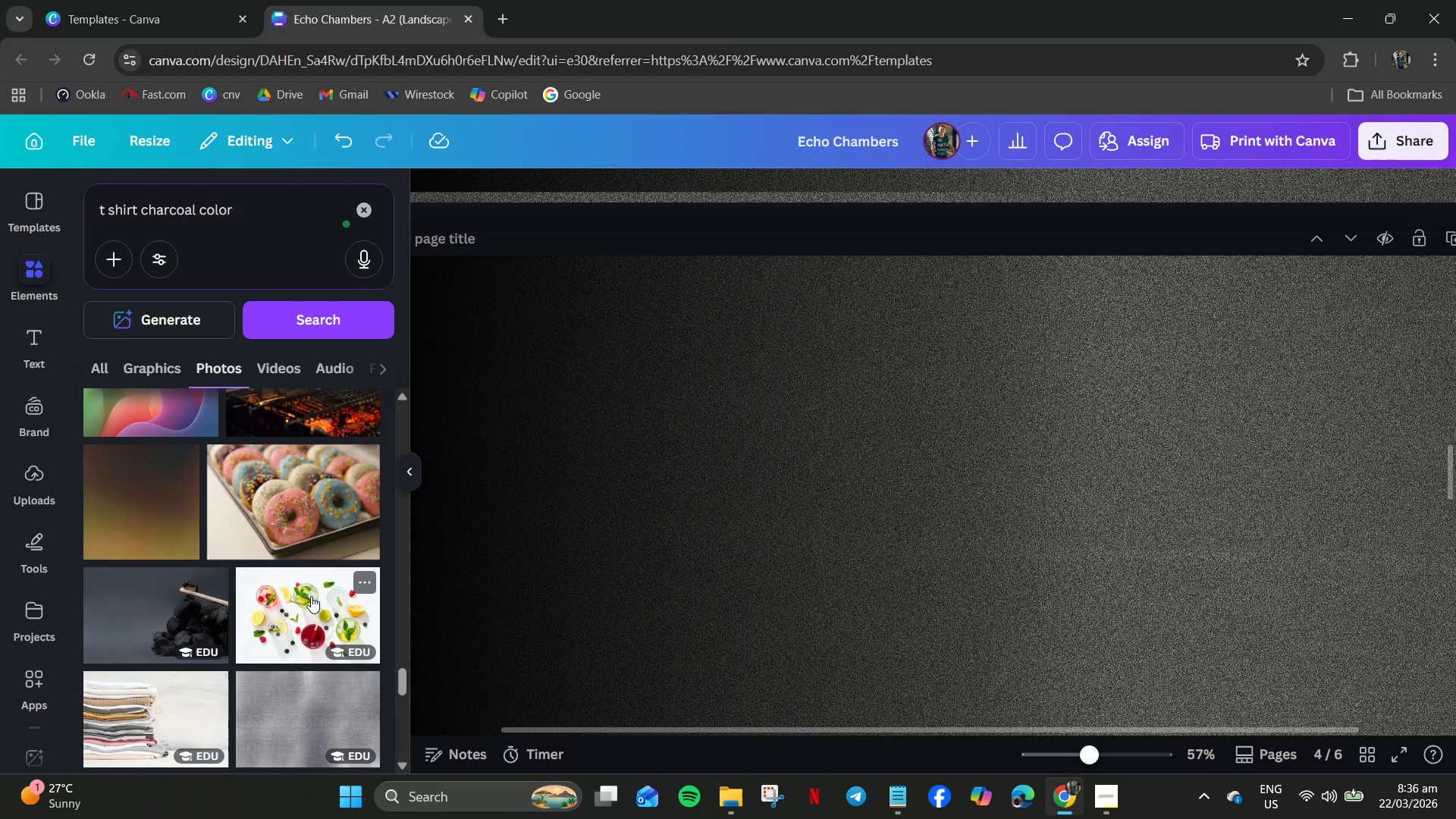 
wait(8.4)
 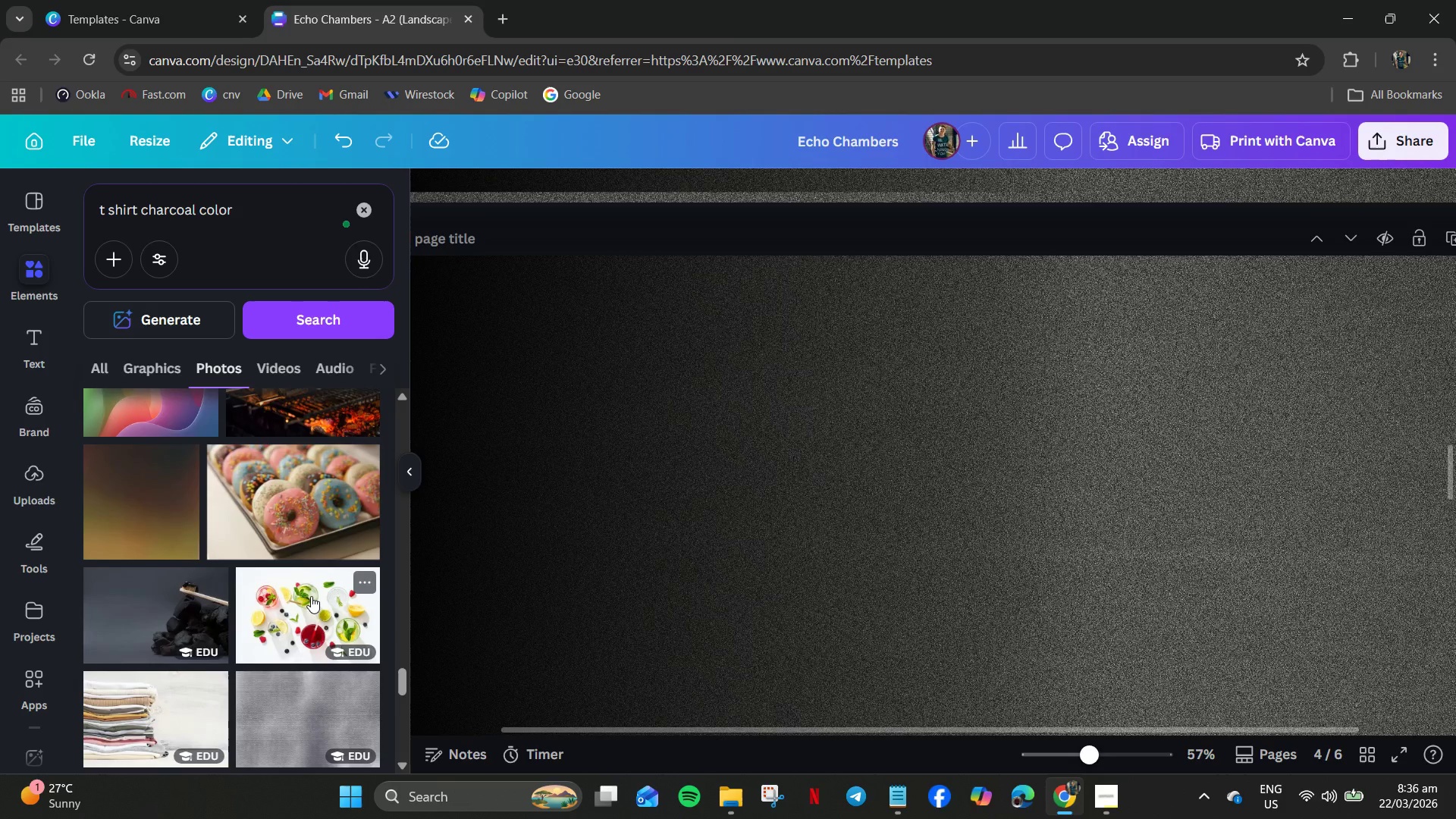 
scroll: coordinate [199, 618], scroll_direction: down, amount: 18.0
 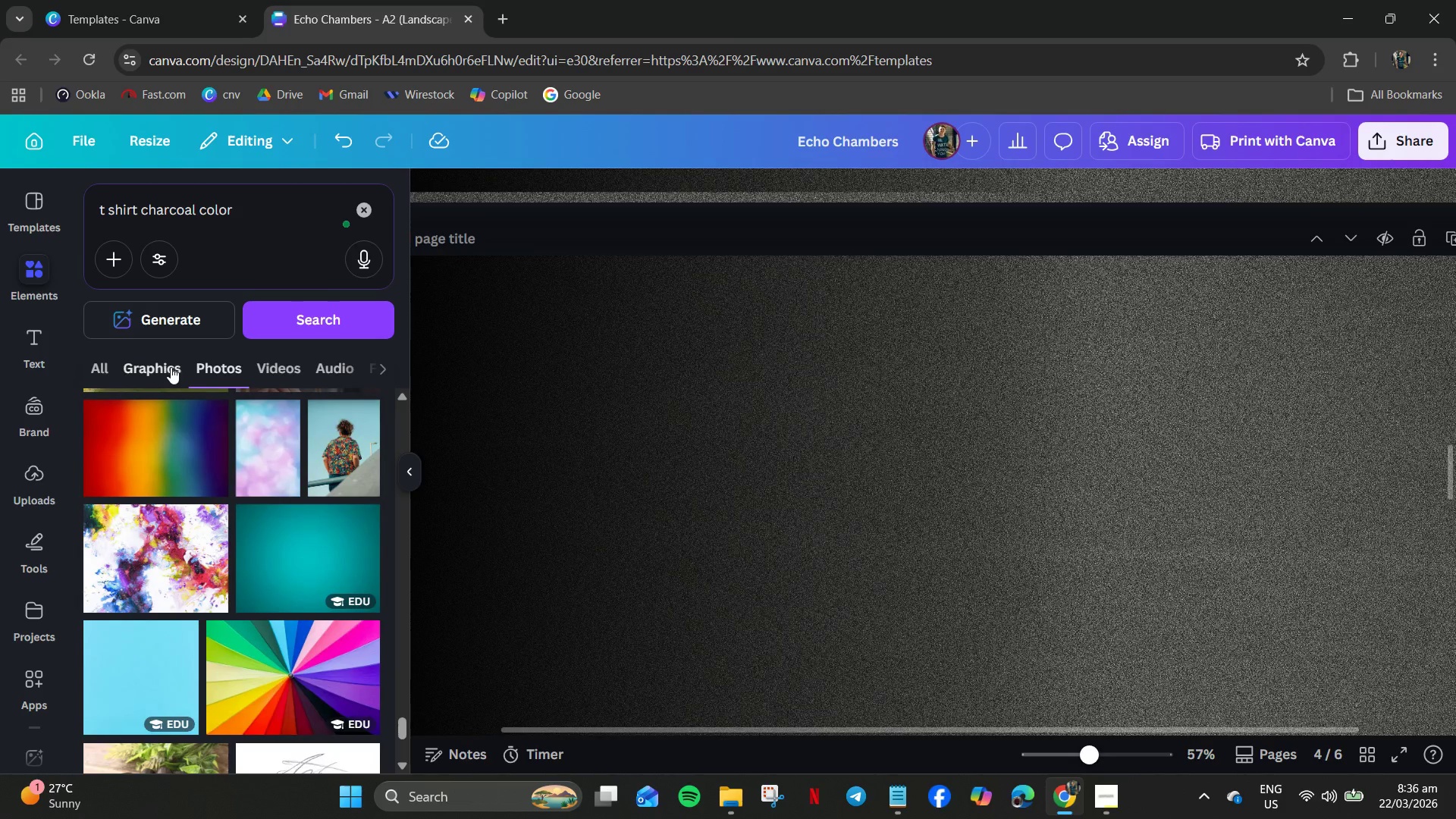 
left_click([172, 365])
 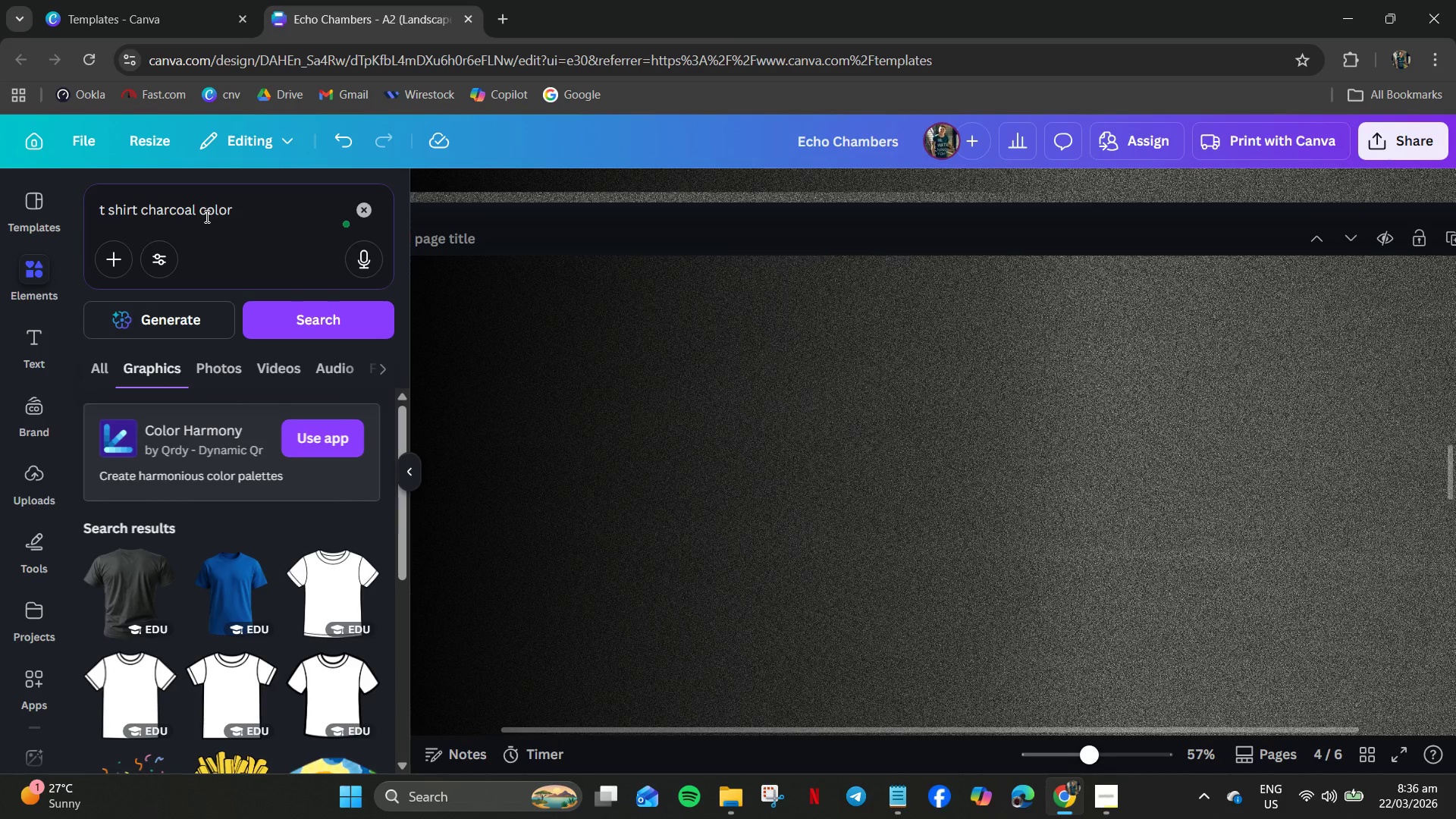 
scroll: coordinate [238, 651], scroll_direction: down, amount: 7.0
 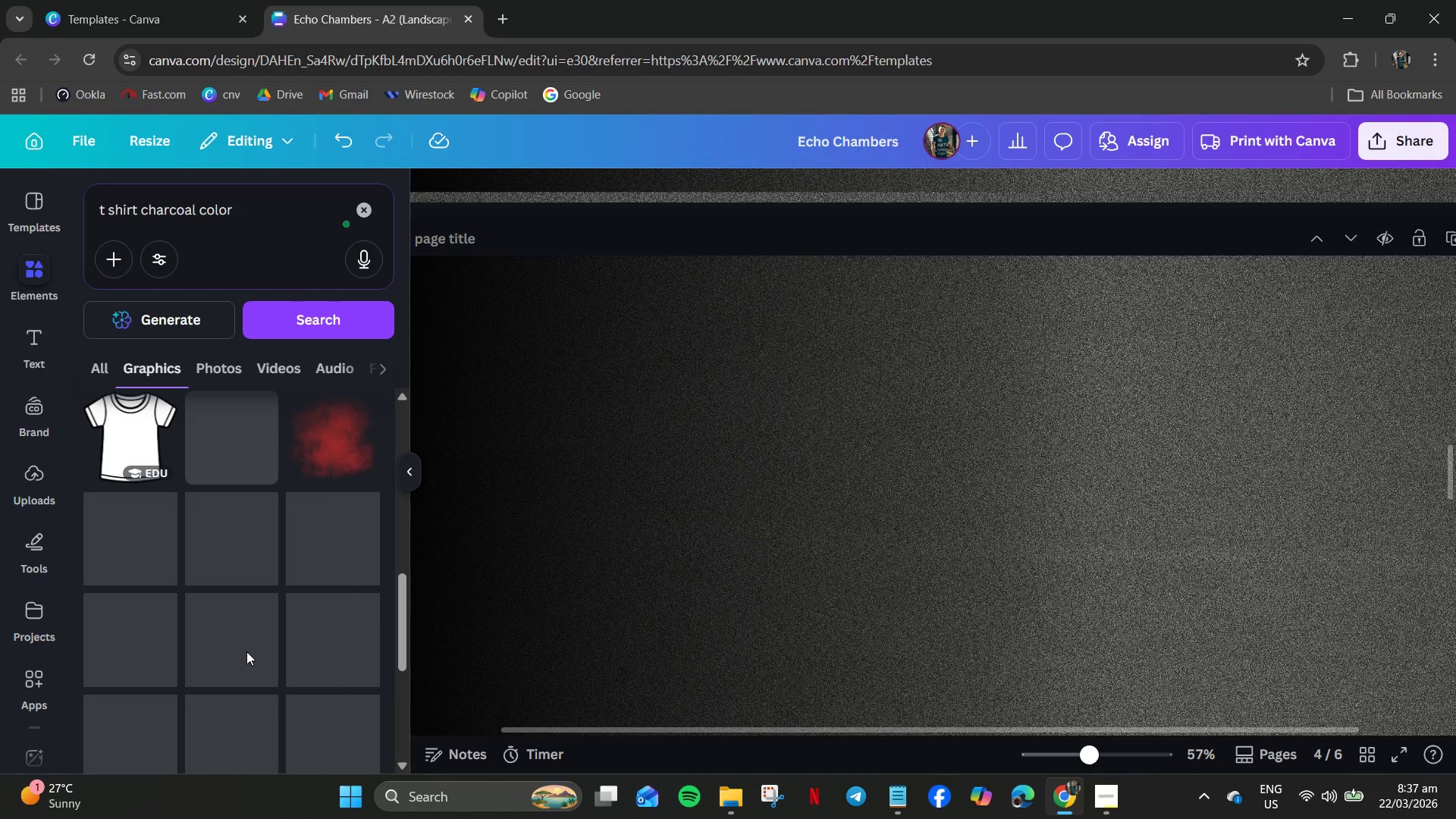 
scroll: coordinate [243, 635], scroll_direction: up, amount: 2.0
 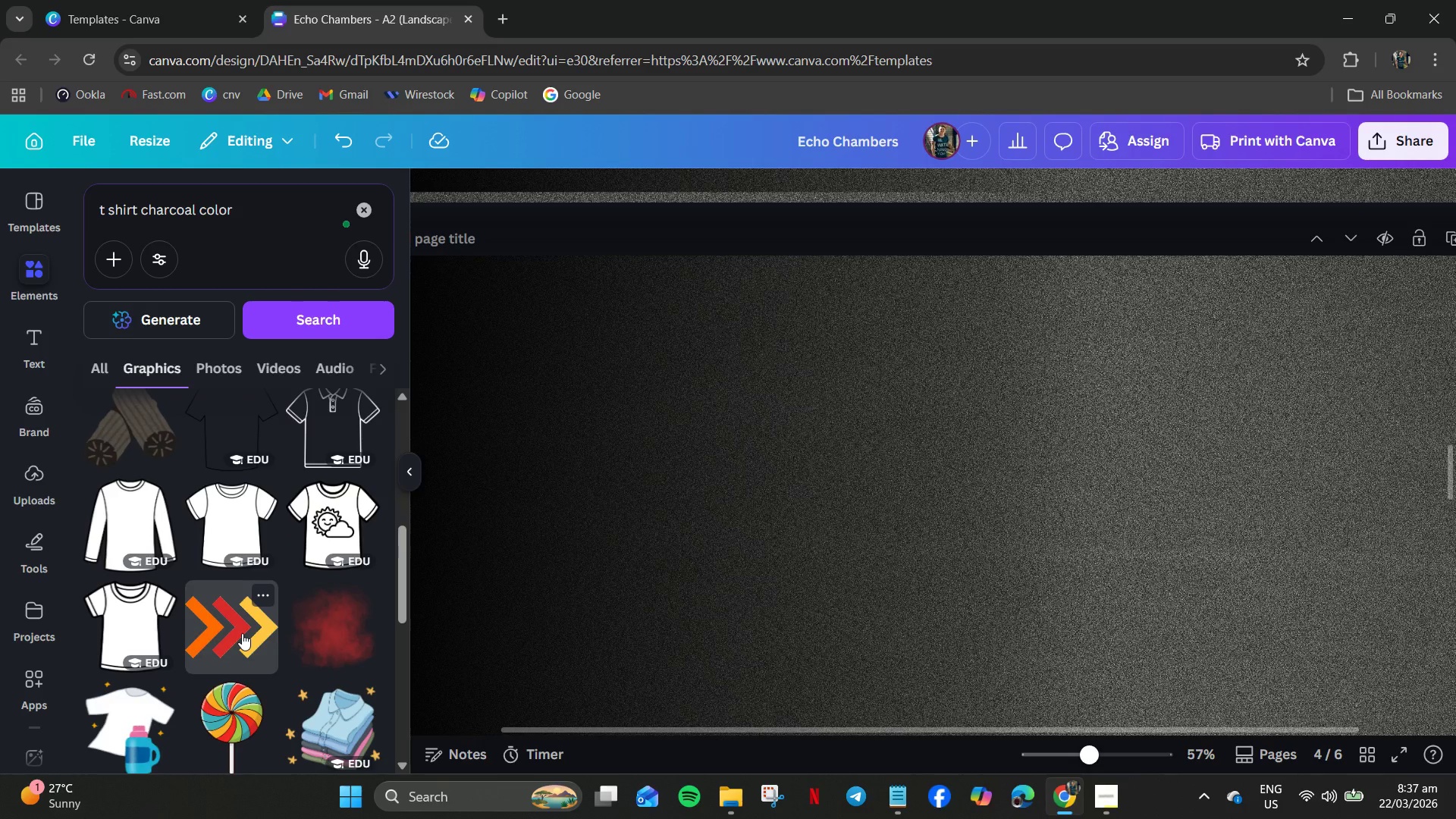 
scroll: coordinate [240, 636], scroll_direction: down, amount: 5.0
 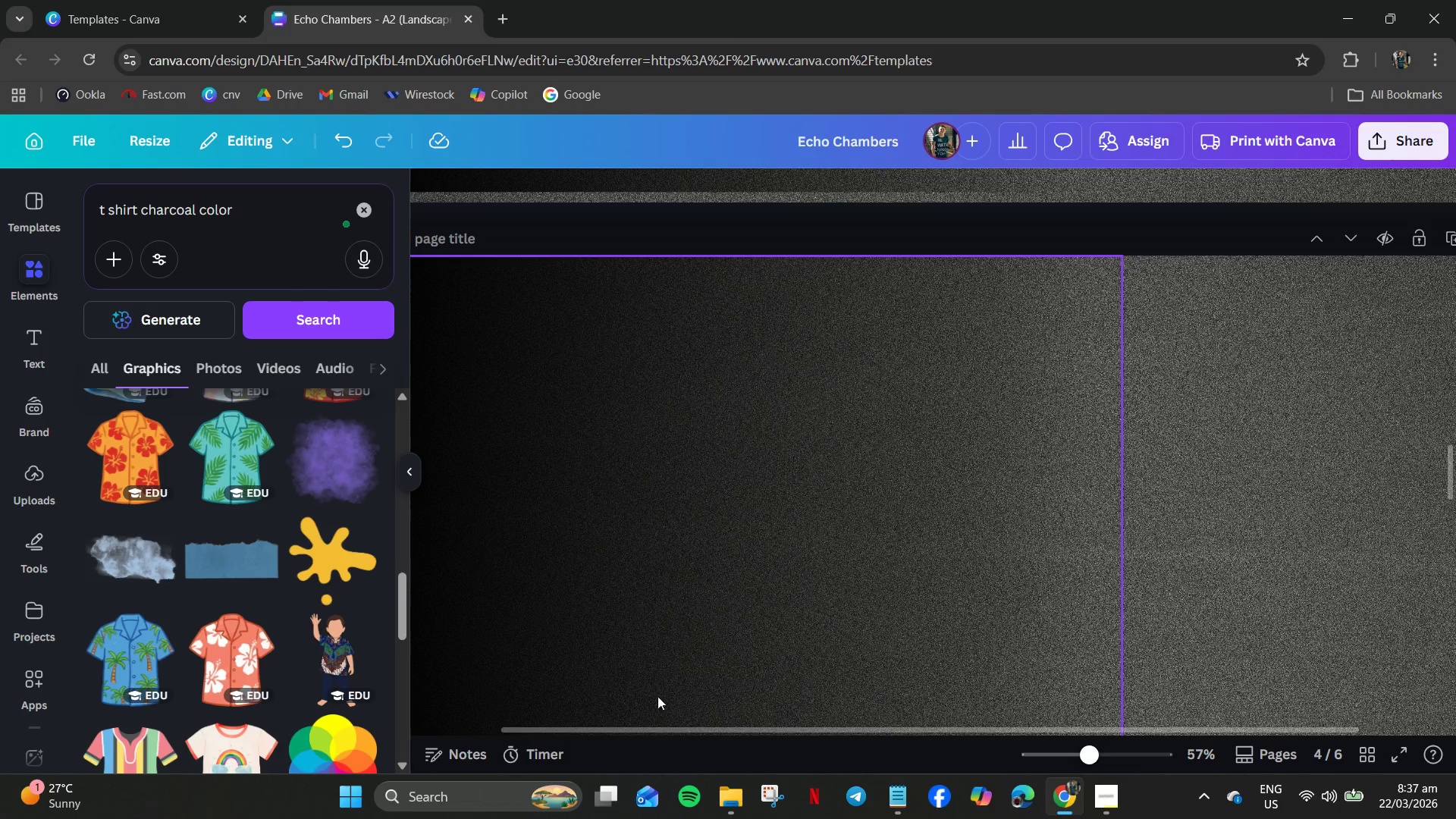 
wait(17.46)
 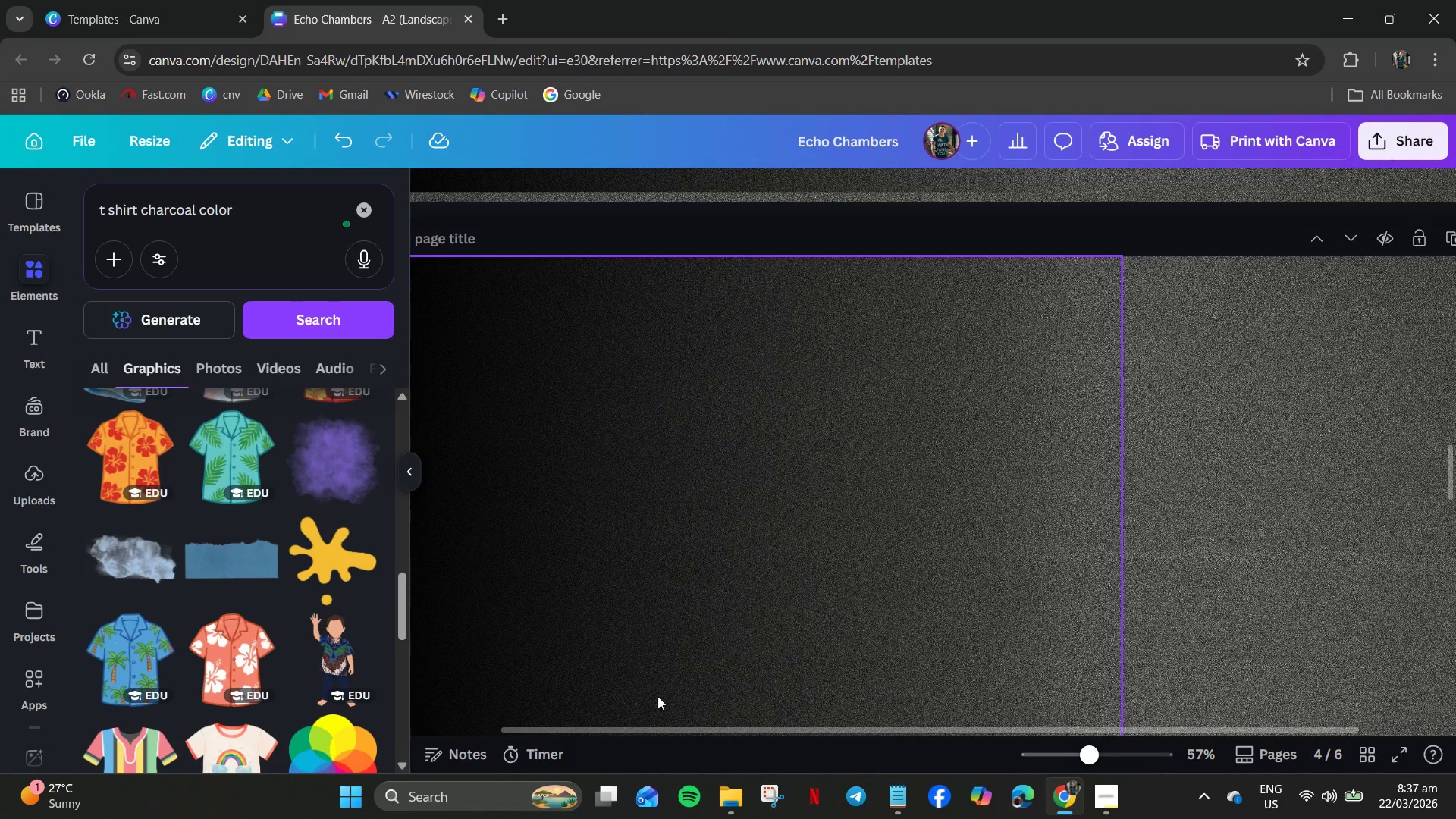 
double_click([216, 209])
 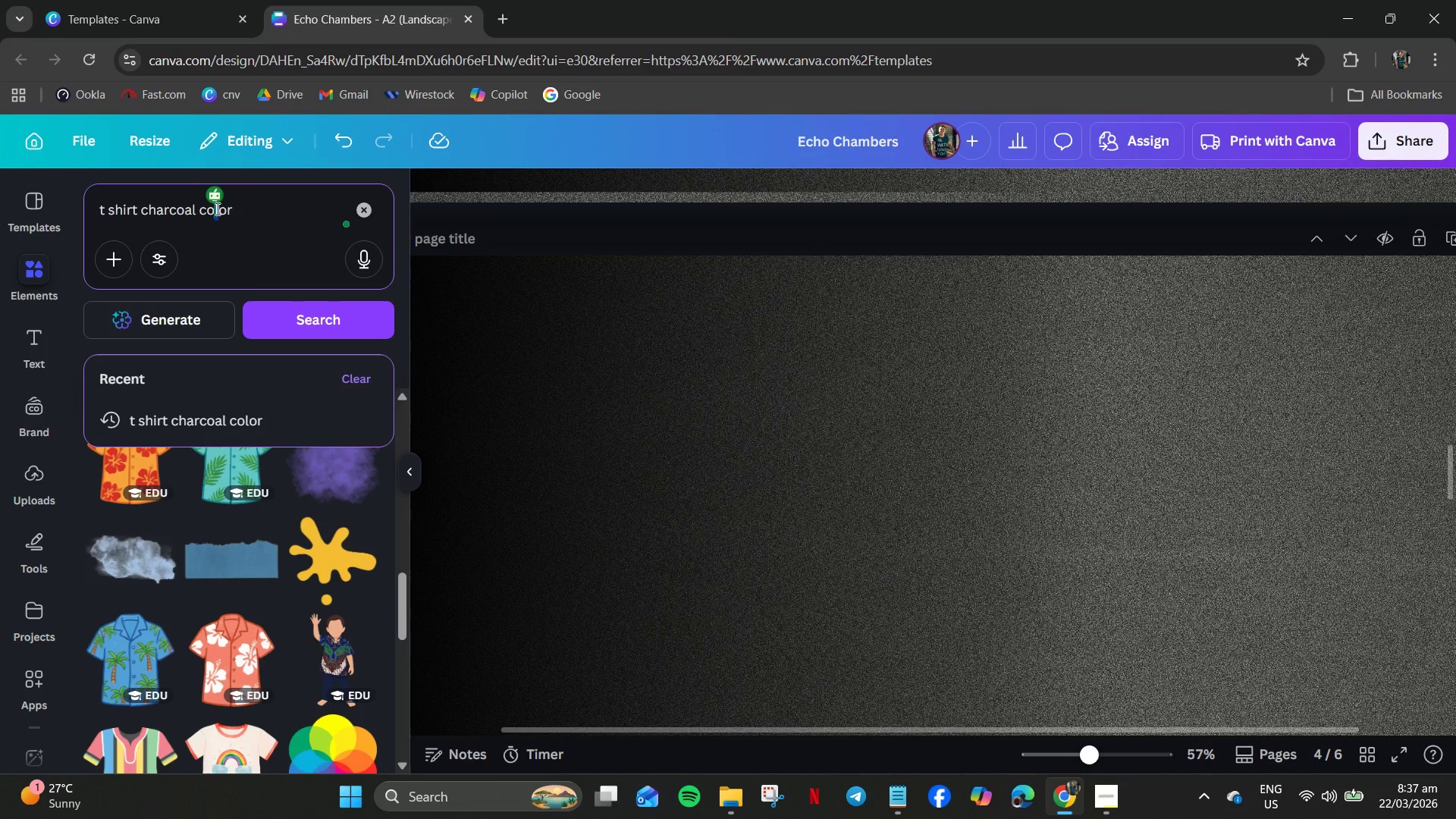 
key(Backspace)
 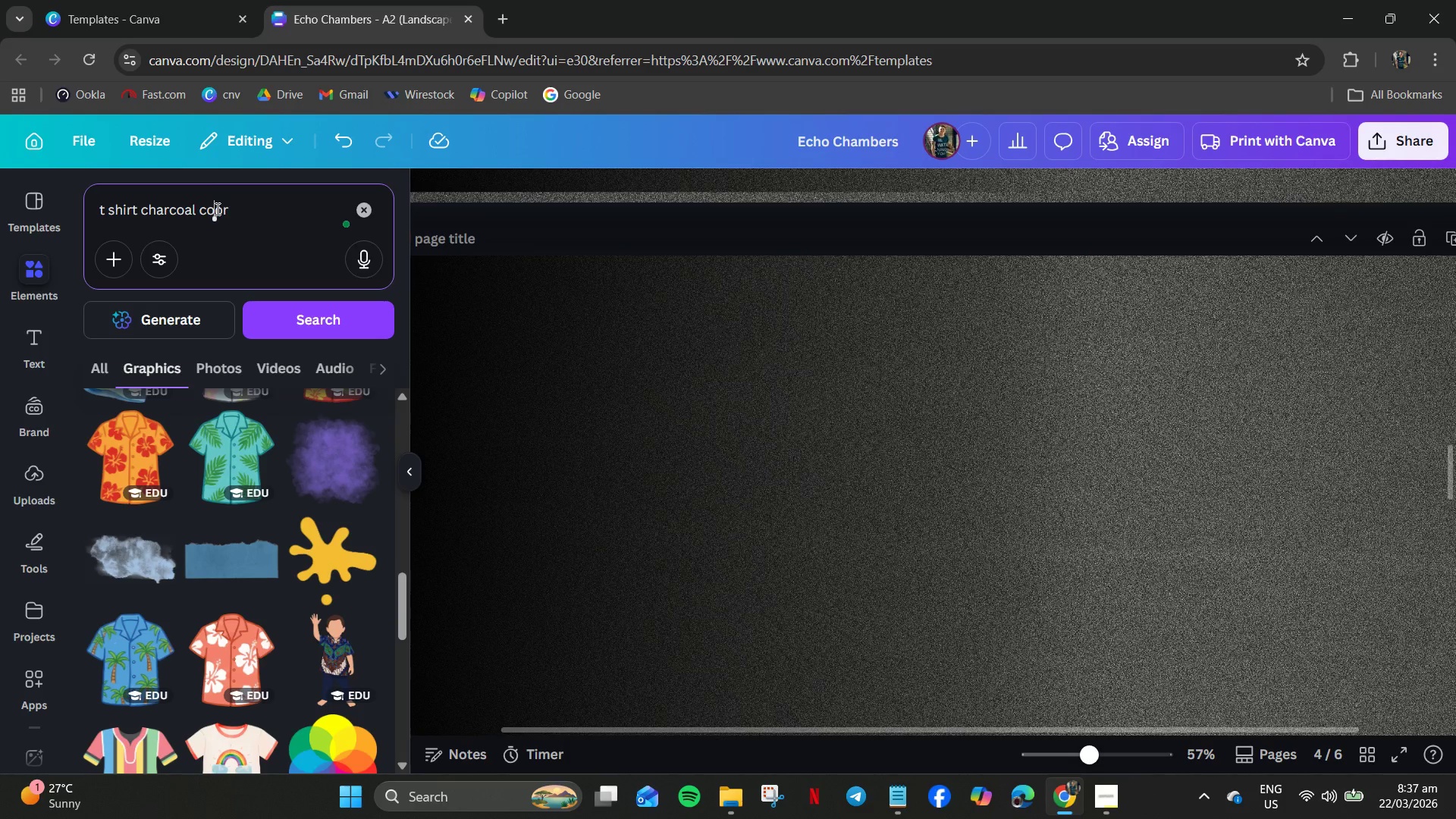 
double_click([216, 209])
 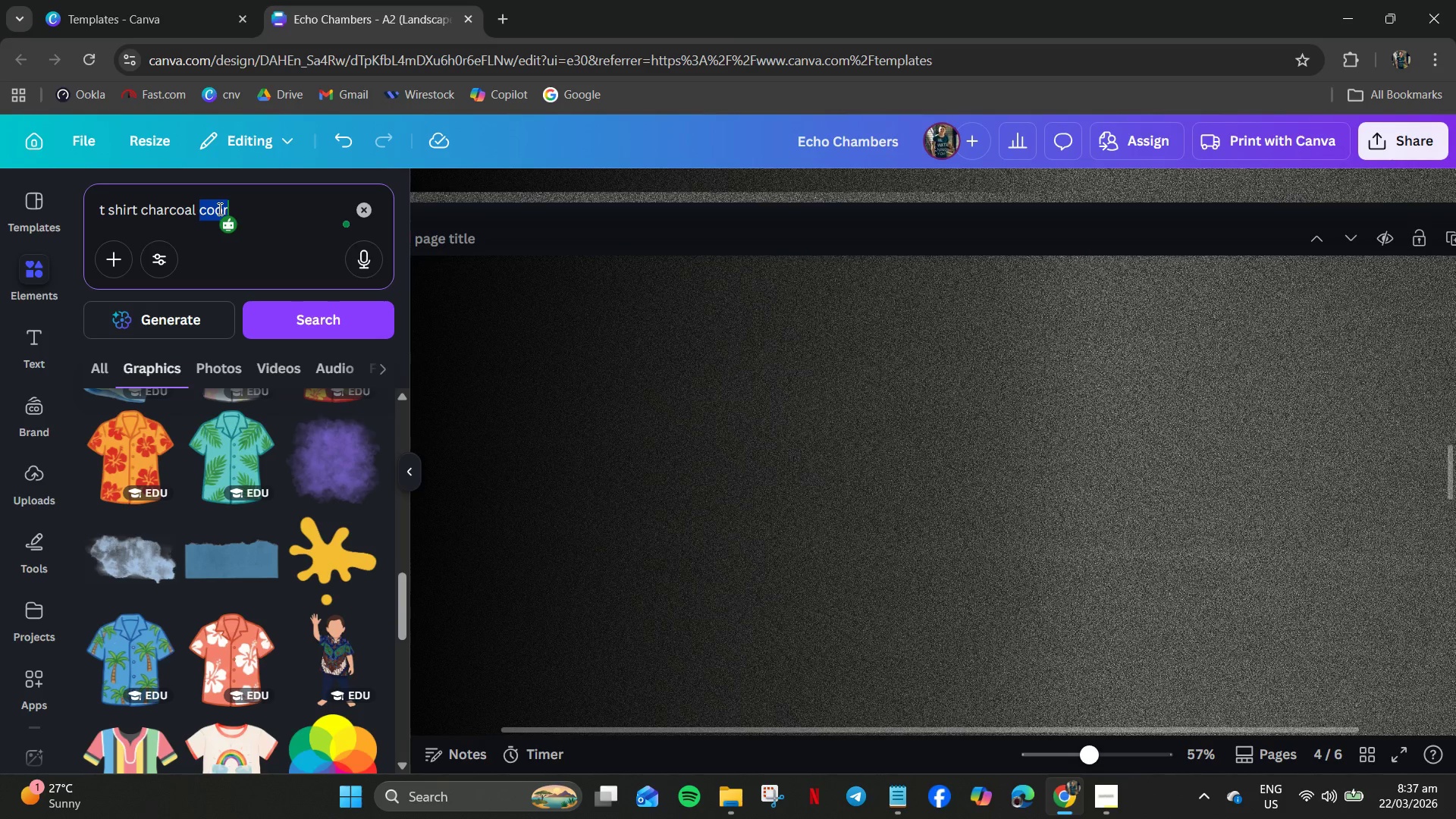 
type(mock up)
 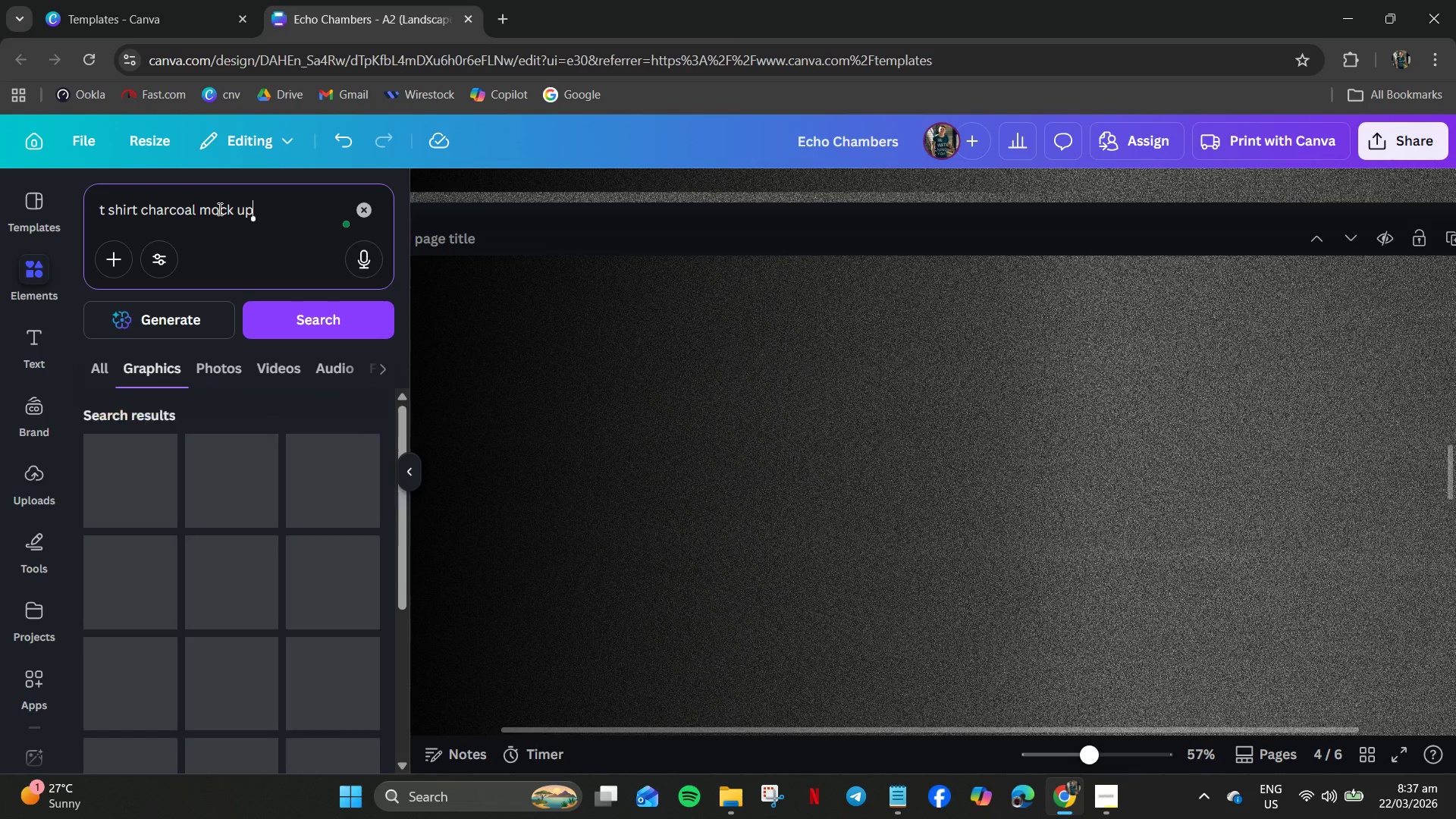 
key(Enter)
 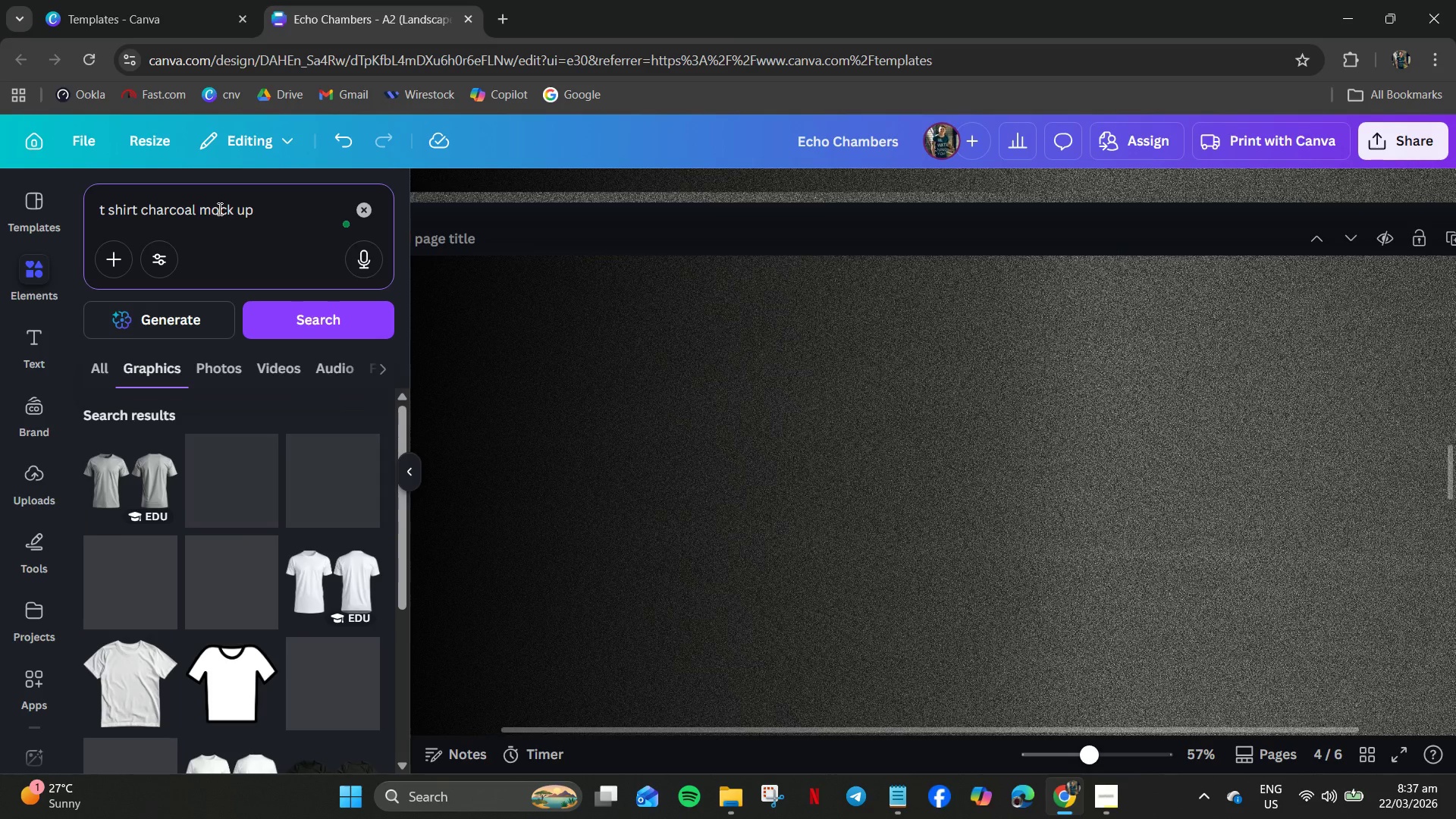 
wait(8.84)
 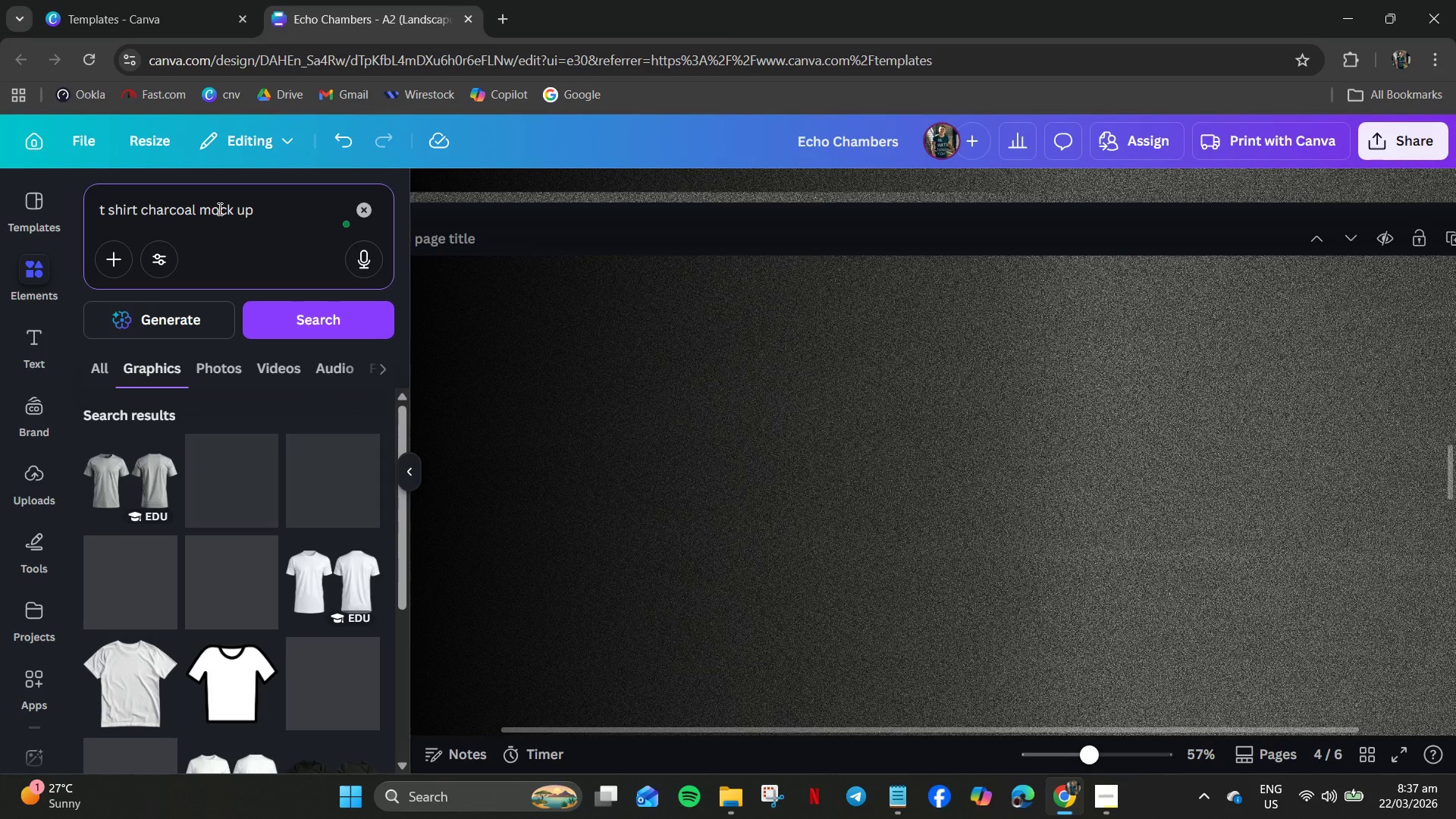 
scroll: coordinate [217, 479], scroll_direction: down, amount: 4.0
 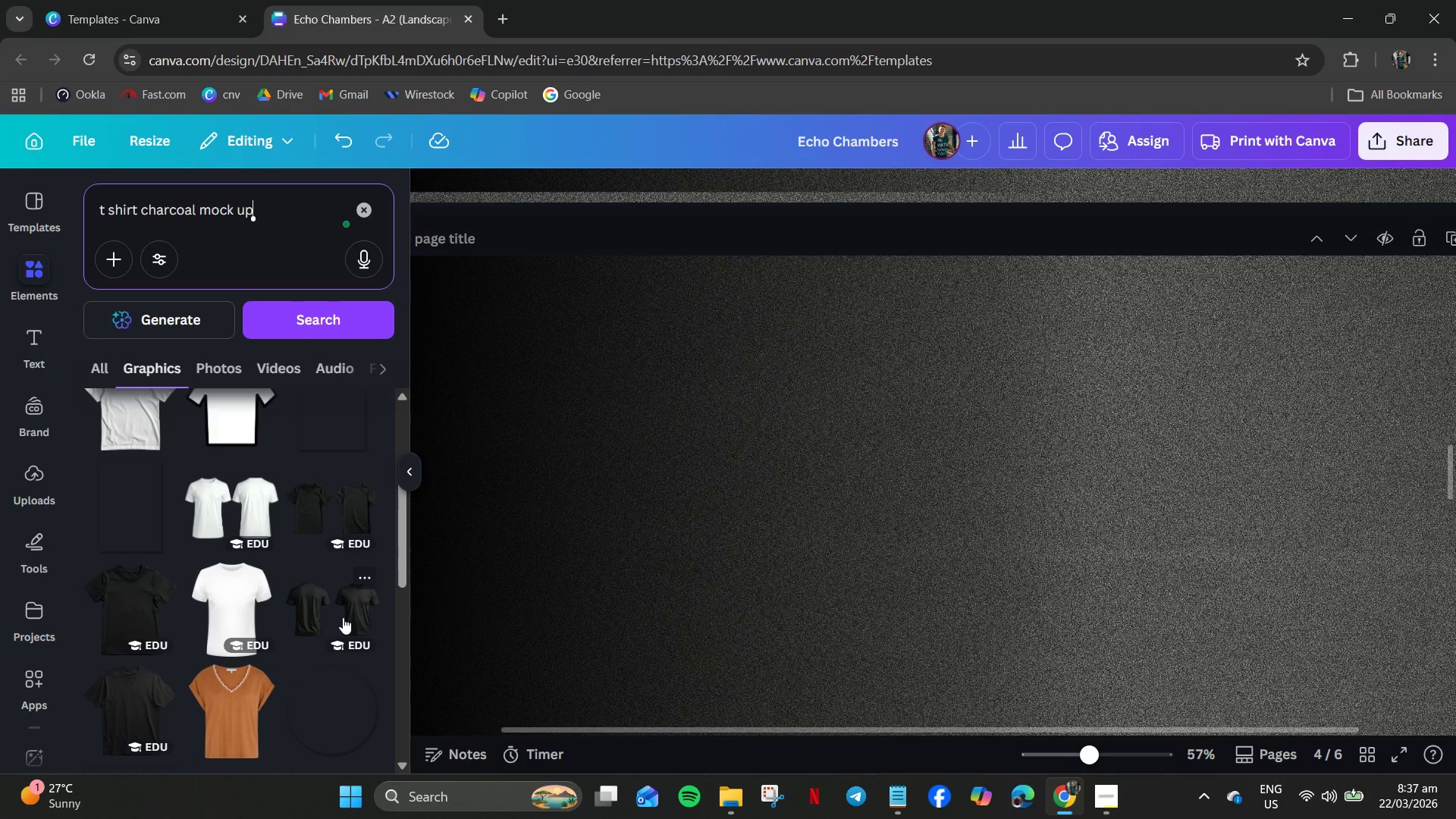 
left_click([344, 619])
 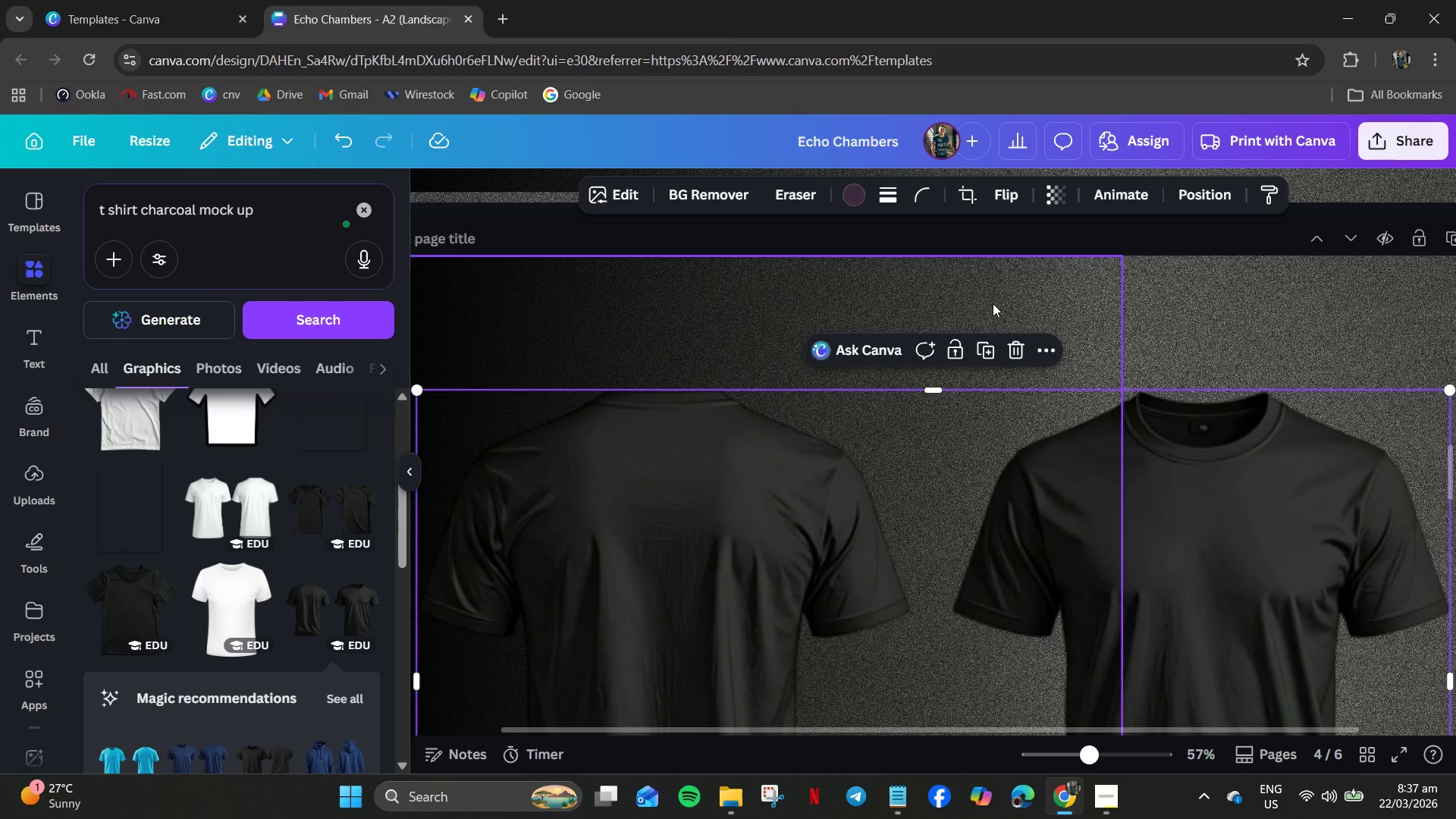 
left_click([965, 199])
 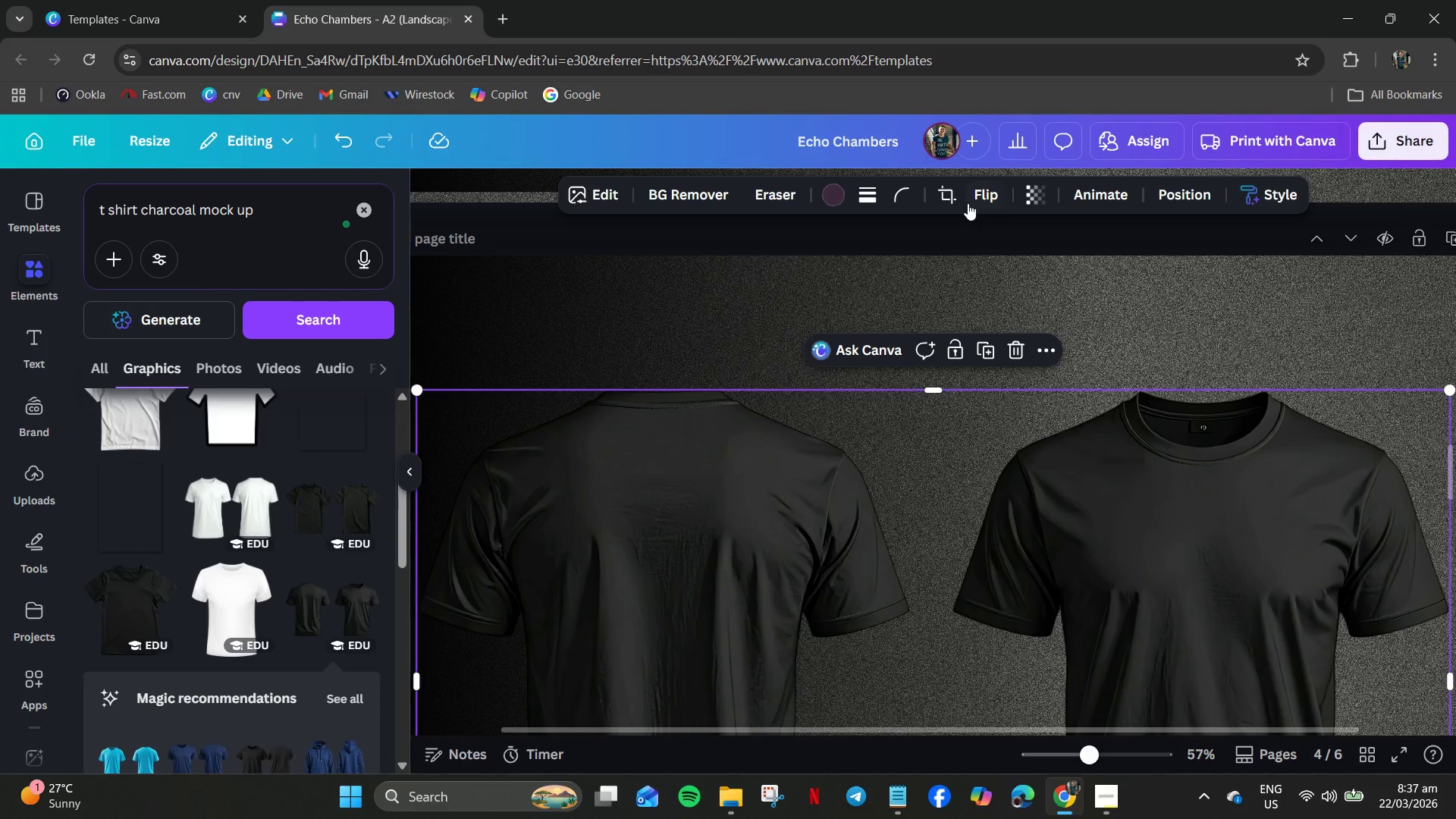 
left_click([943, 197])
 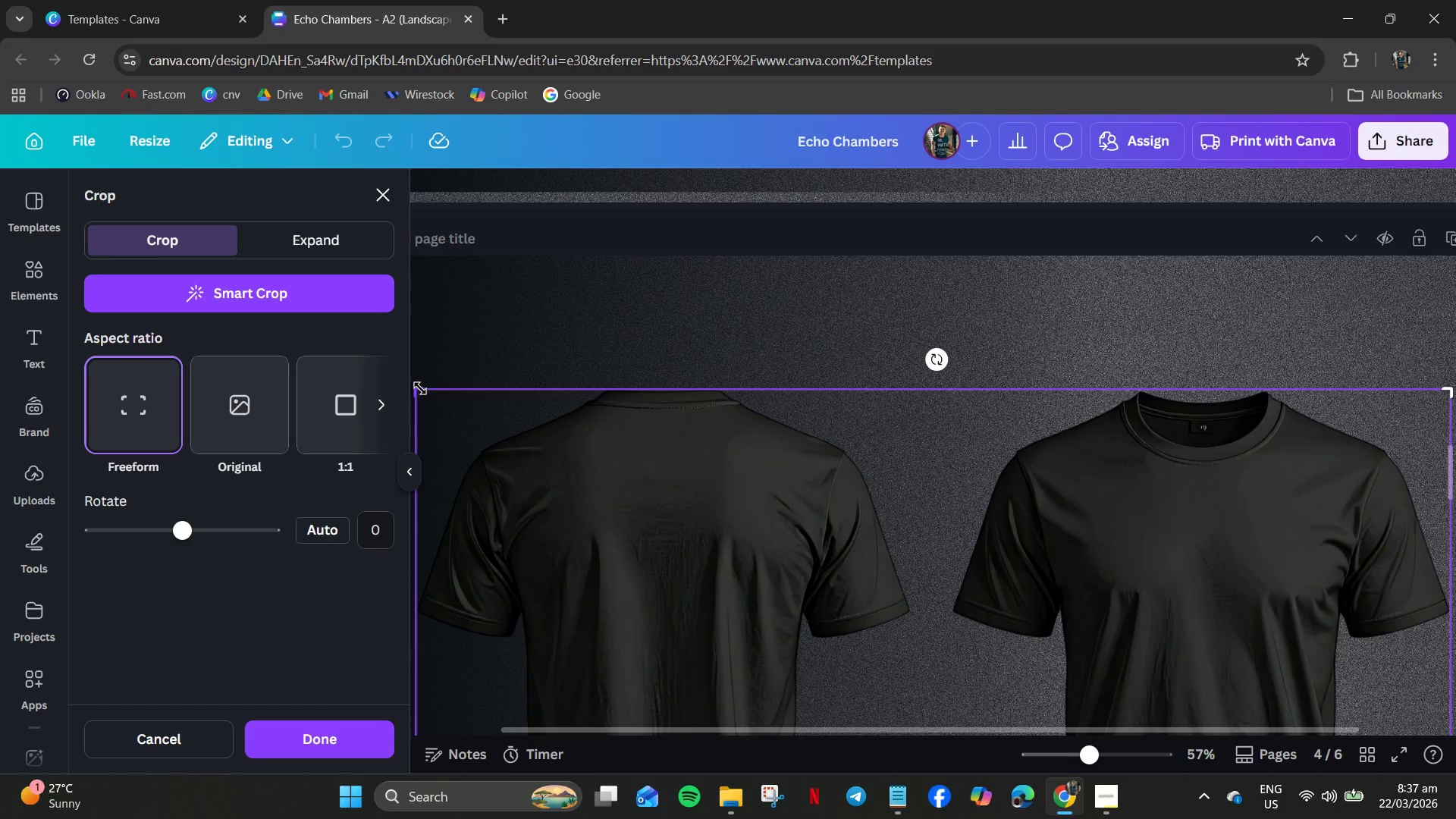 
left_click_drag(start_coordinate=[420, 391], to_coordinate=[943, 375])
 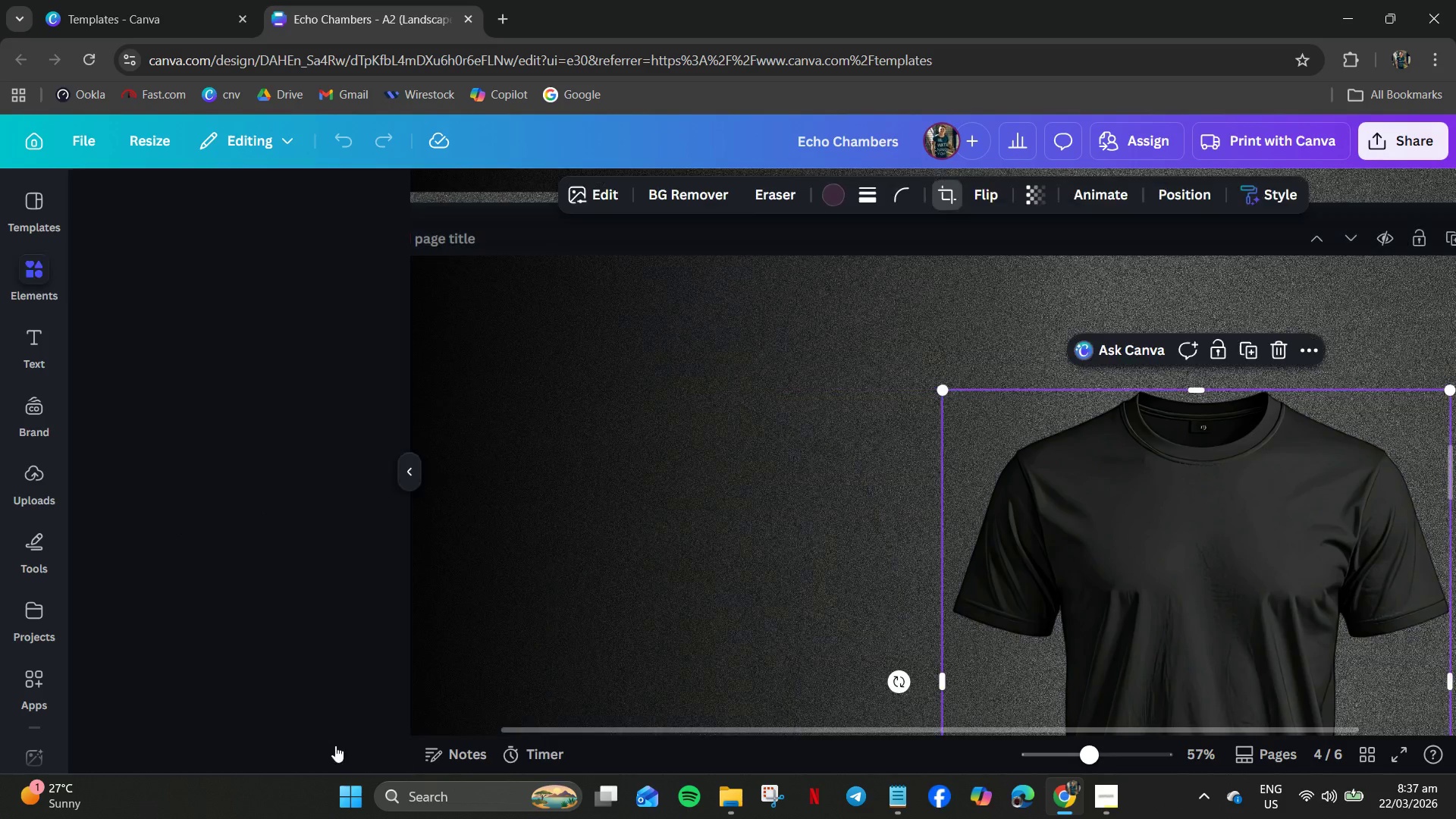 
left_click_drag(start_coordinate=[1178, 532], to_coordinate=[690, 471])
 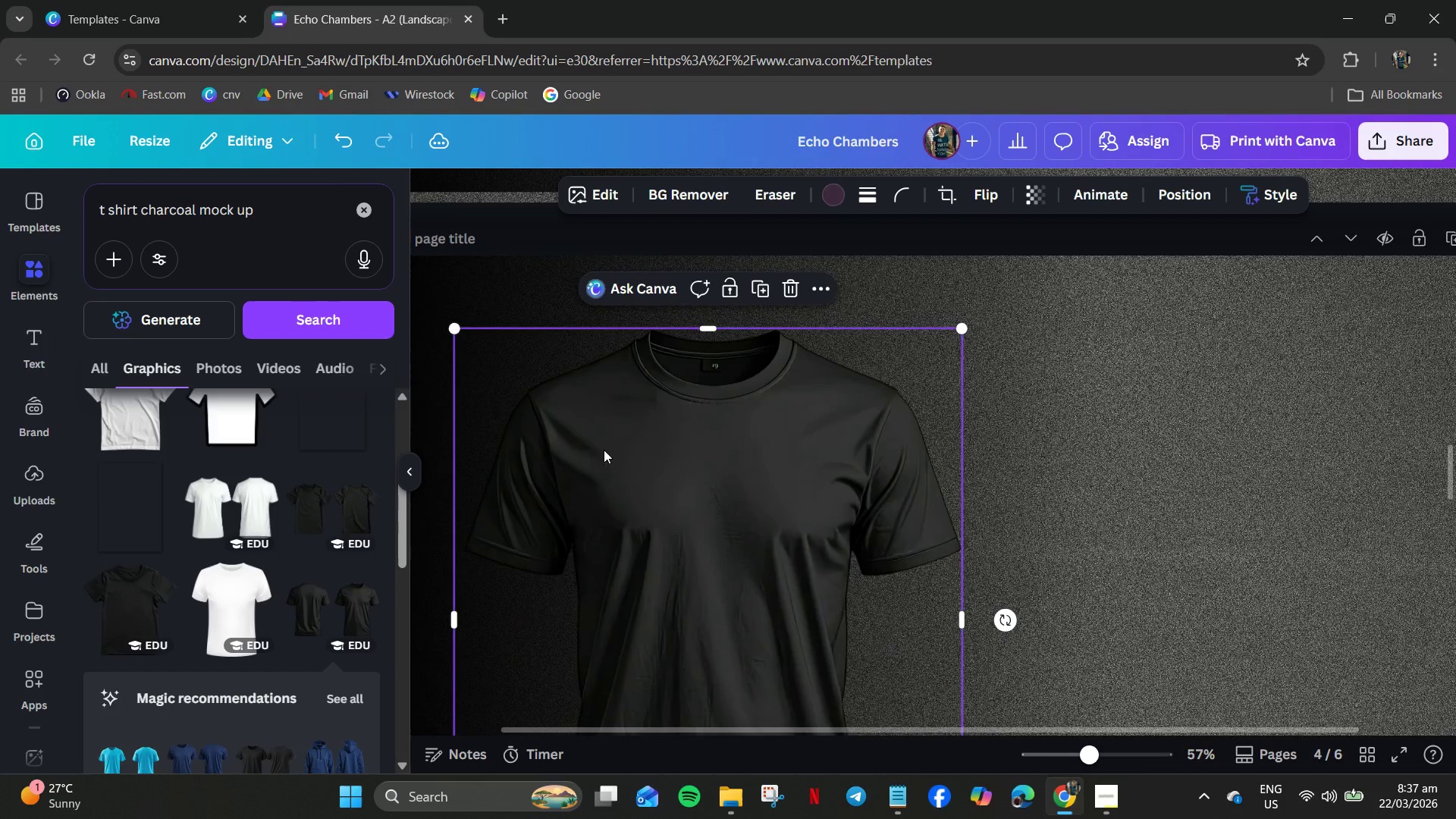 
hold_key(key=ControlLeft, duration=0.78)
scroll: coordinate [791, 526], scroll_direction: down, amount: 6.0
 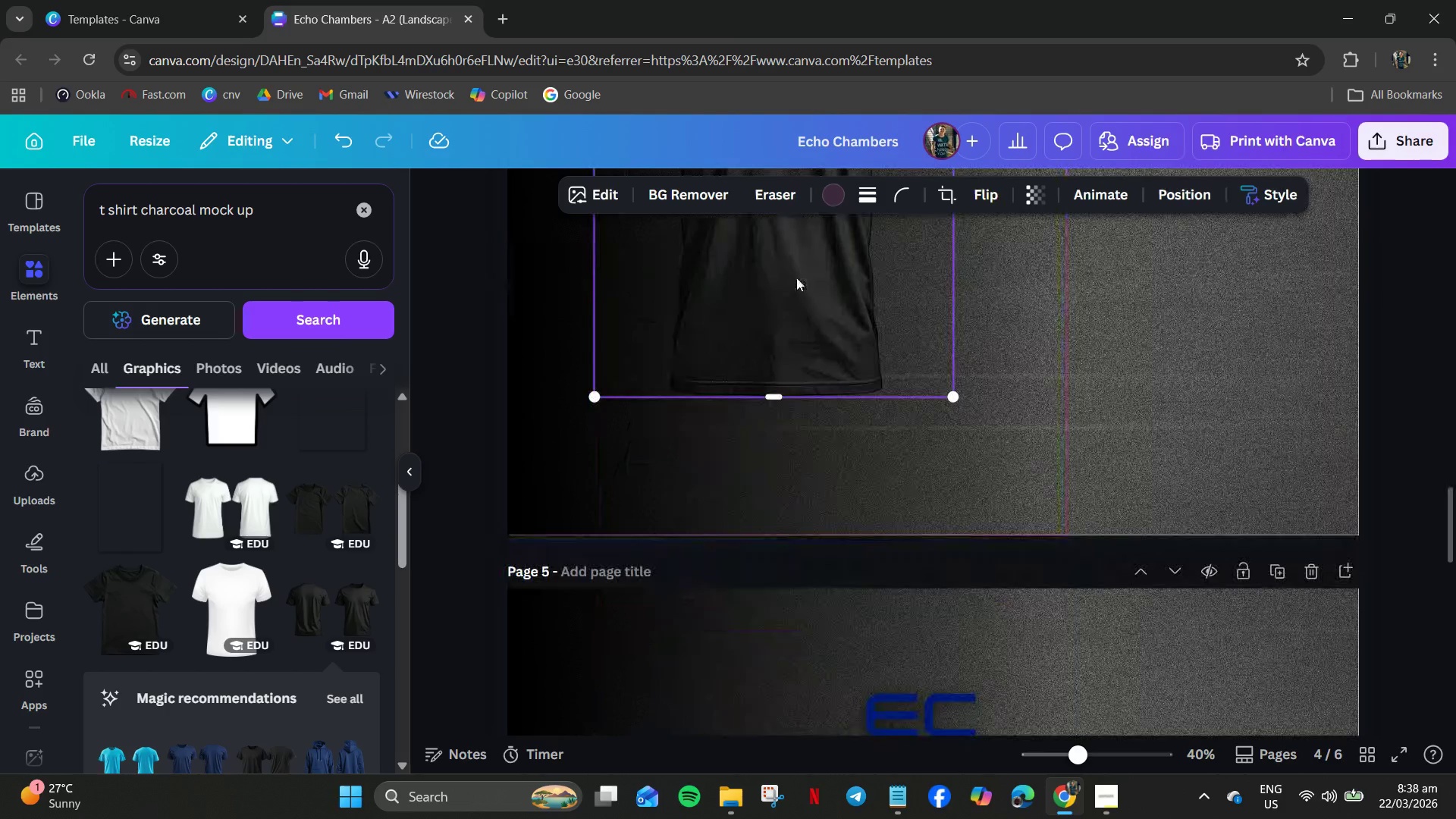 
left_click_drag(start_coordinate=[777, 243], to_coordinate=[751, 812])
 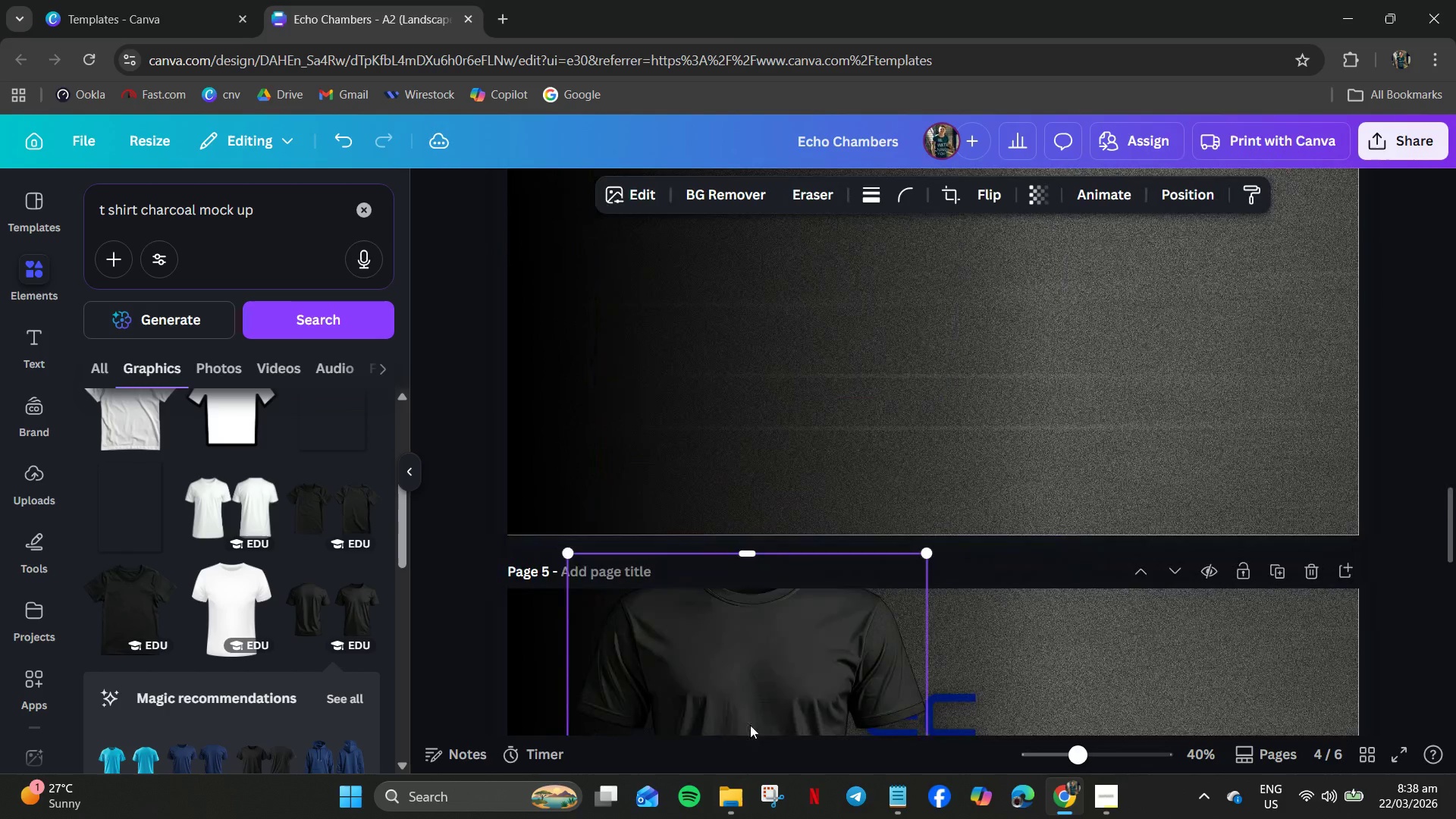 
scroll: coordinate [750, 725], scroll_direction: down, amount: 3.0
 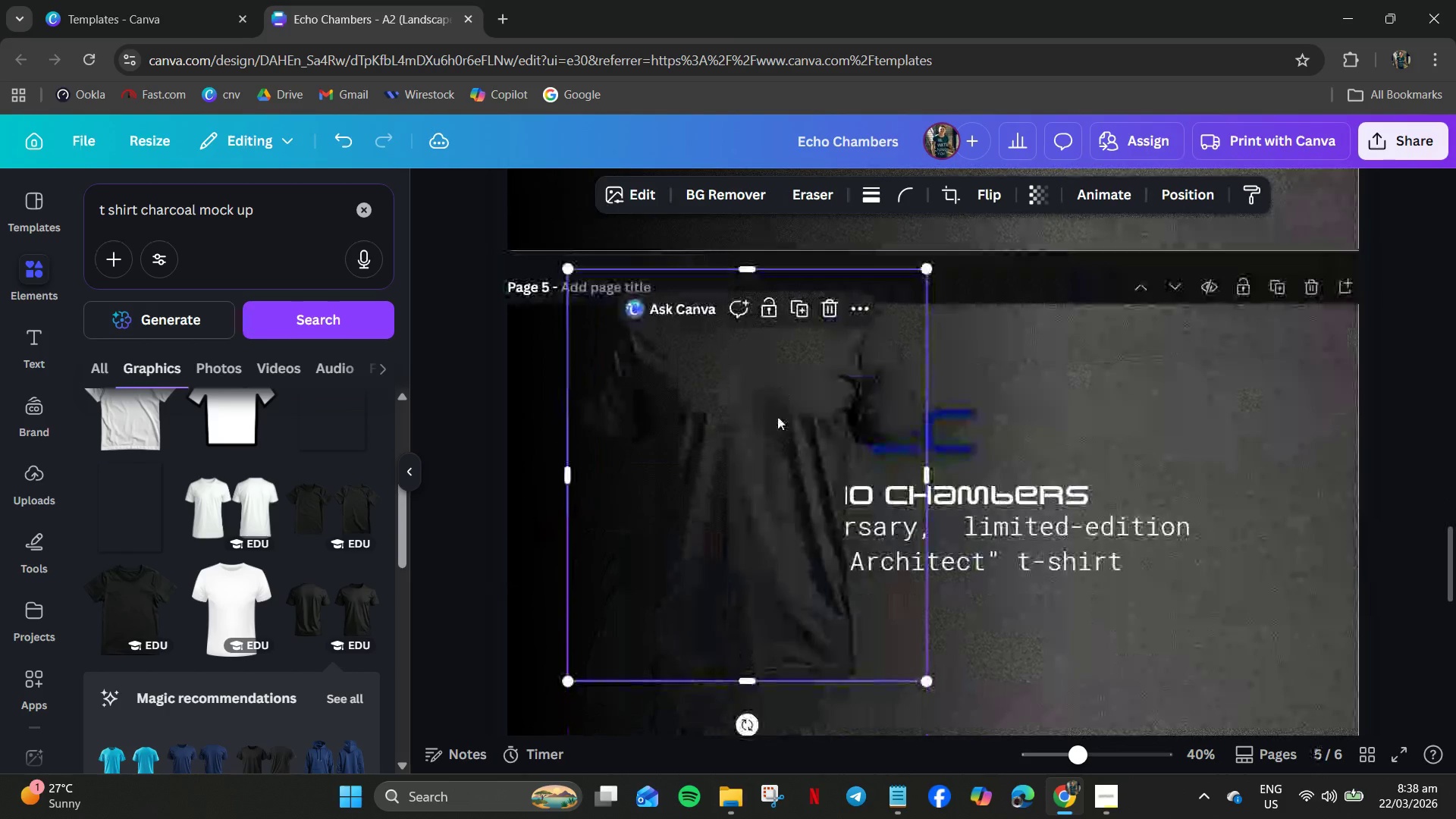 
left_click_drag(start_coordinate=[777, 388], to_coordinate=[762, 517])
 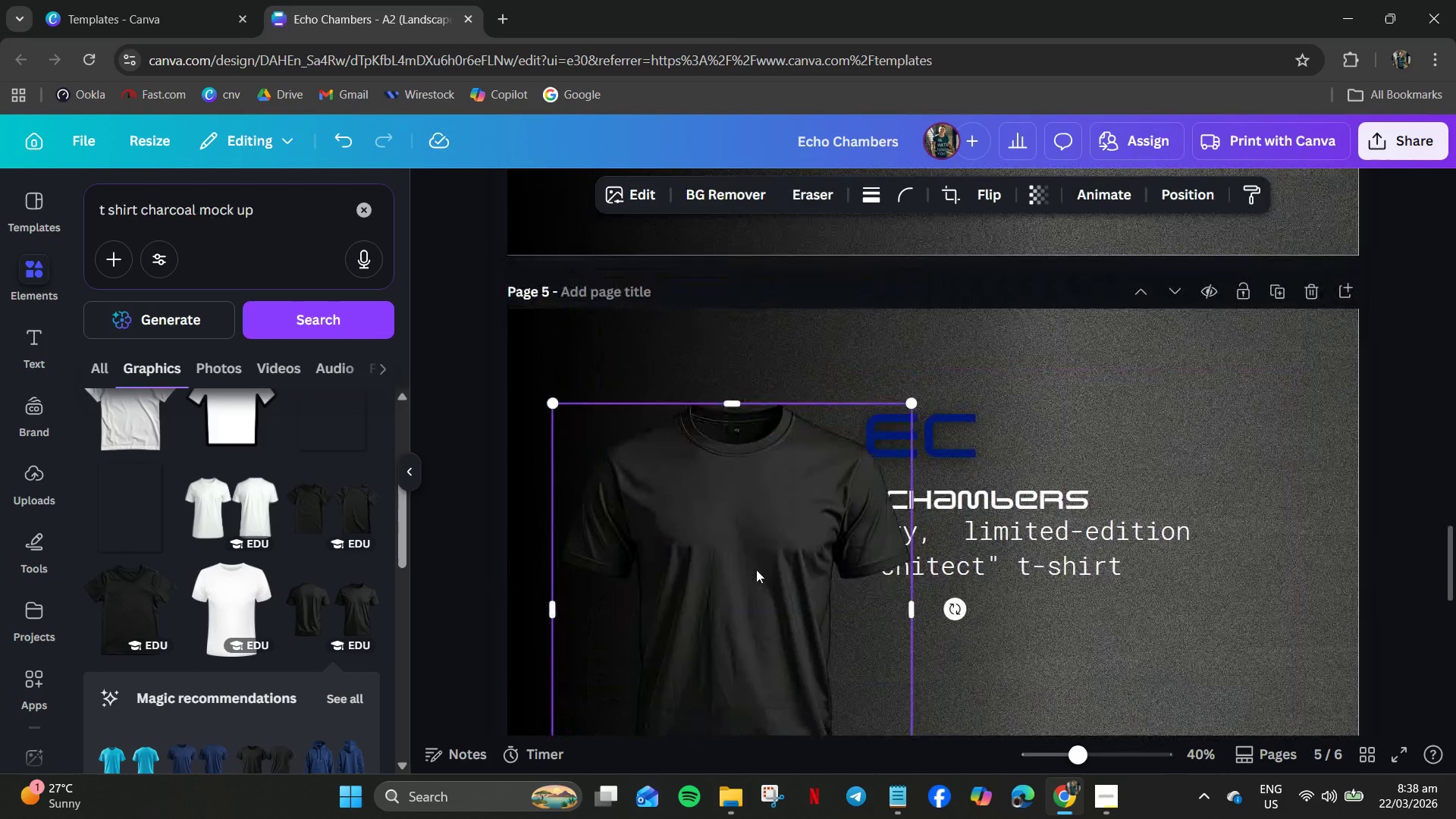 
scroll: coordinate [756, 570], scroll_direction: up, amount: 8.0
 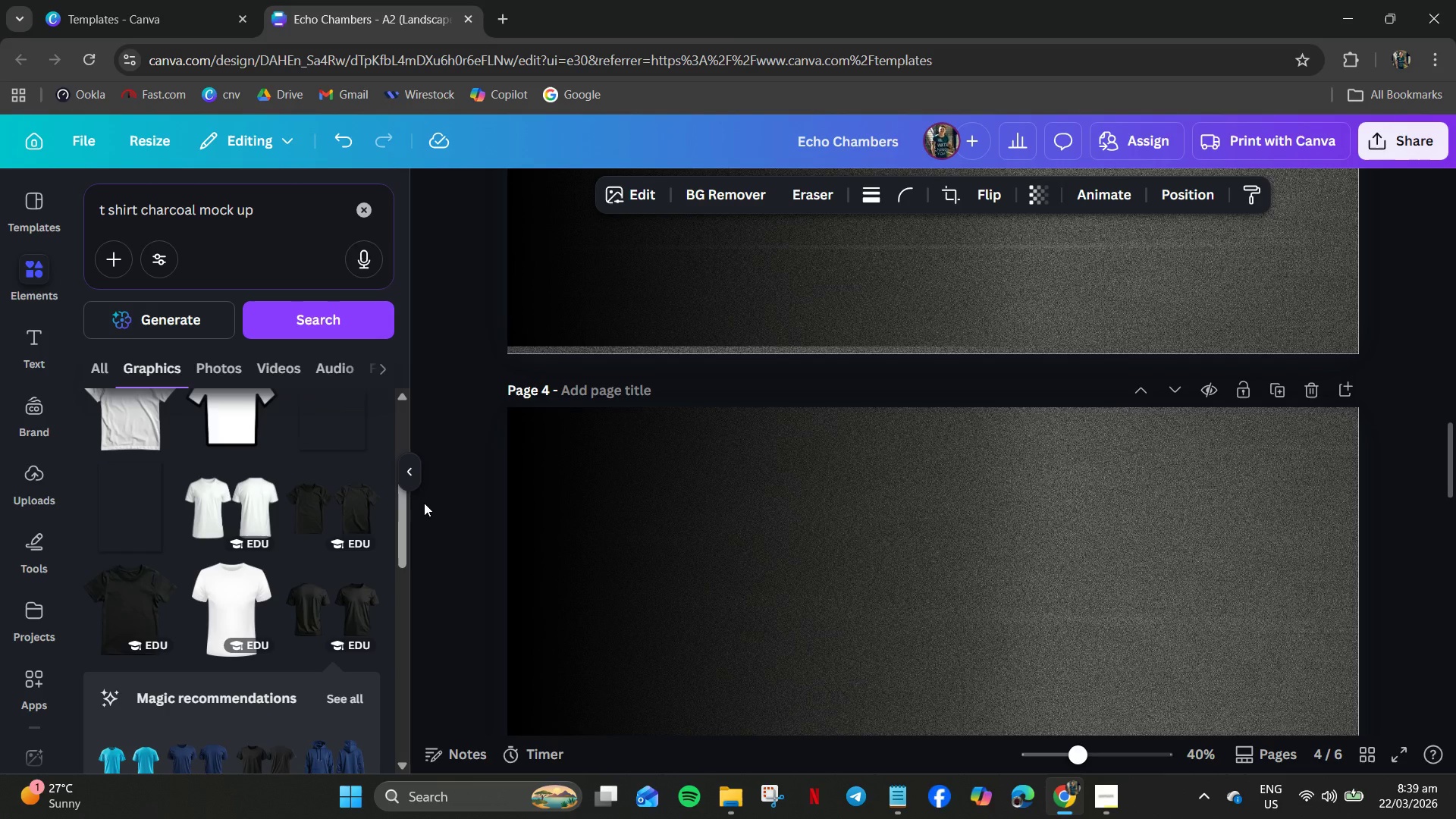 
wait(63.71)
 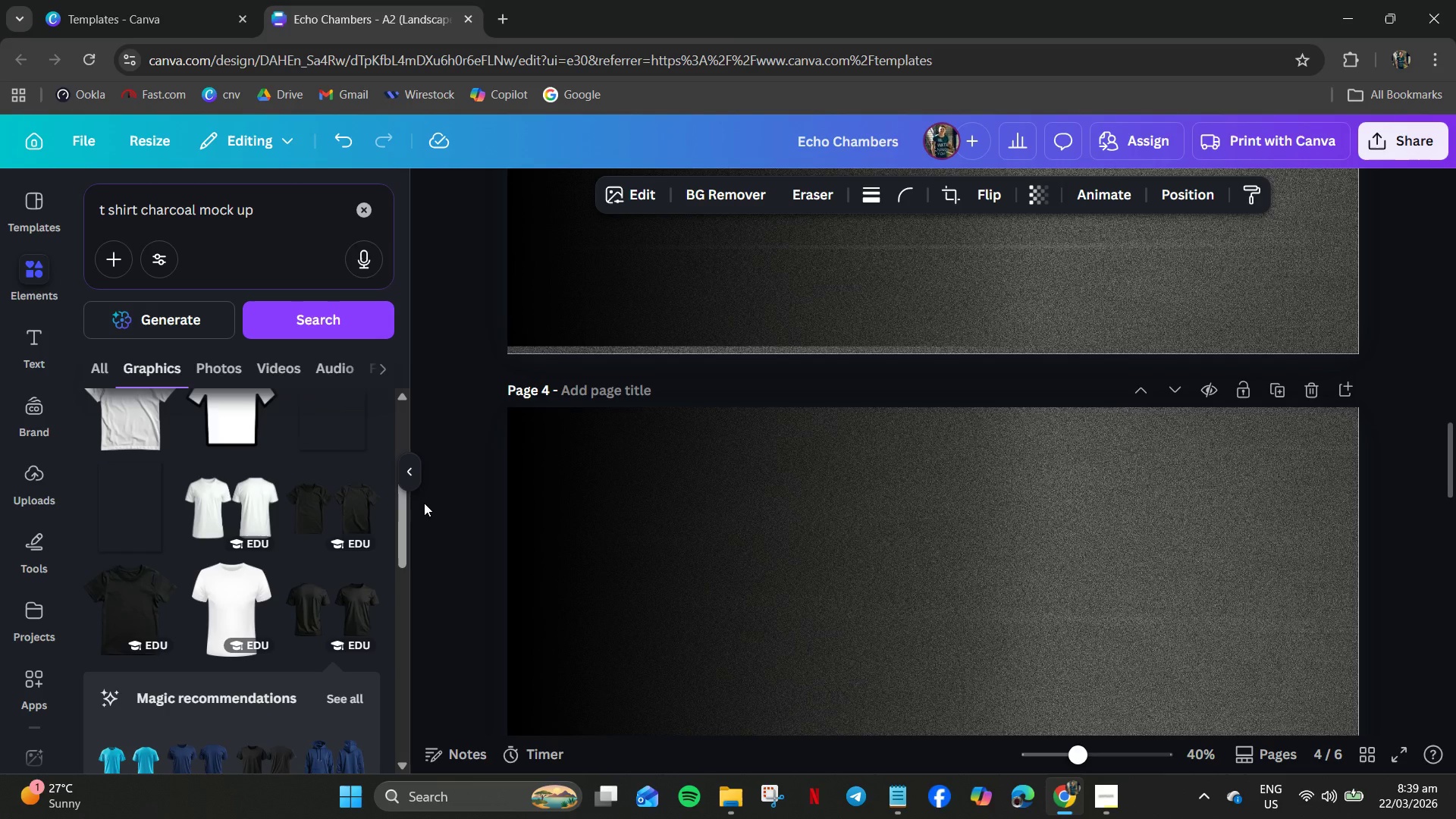 
scroll: coordinate [208, 578], scroll_direction: down, amount: 12.0
 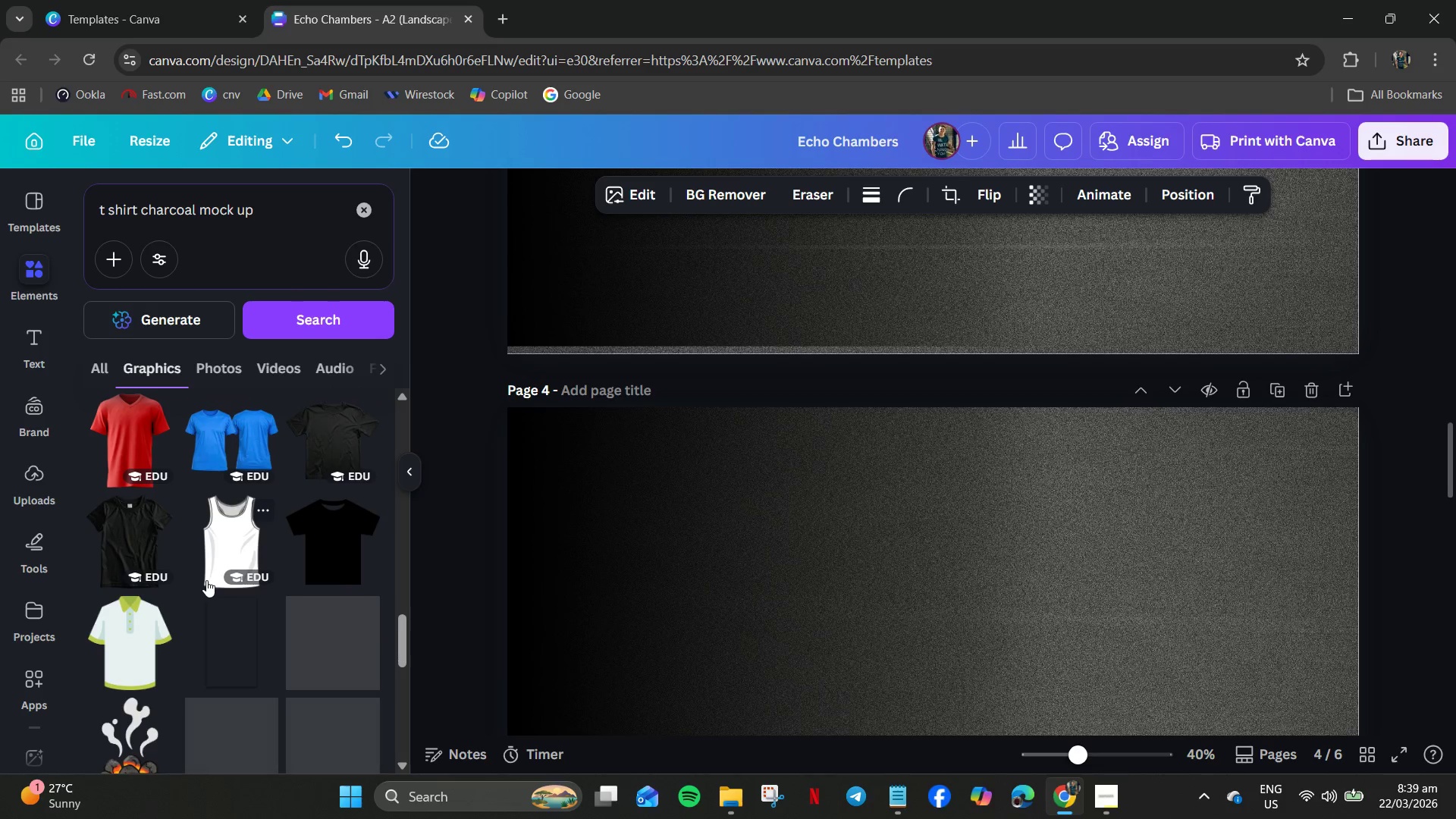 
scroll: coordinate [203, 589], scroll_direction: down, amount: 3.0
 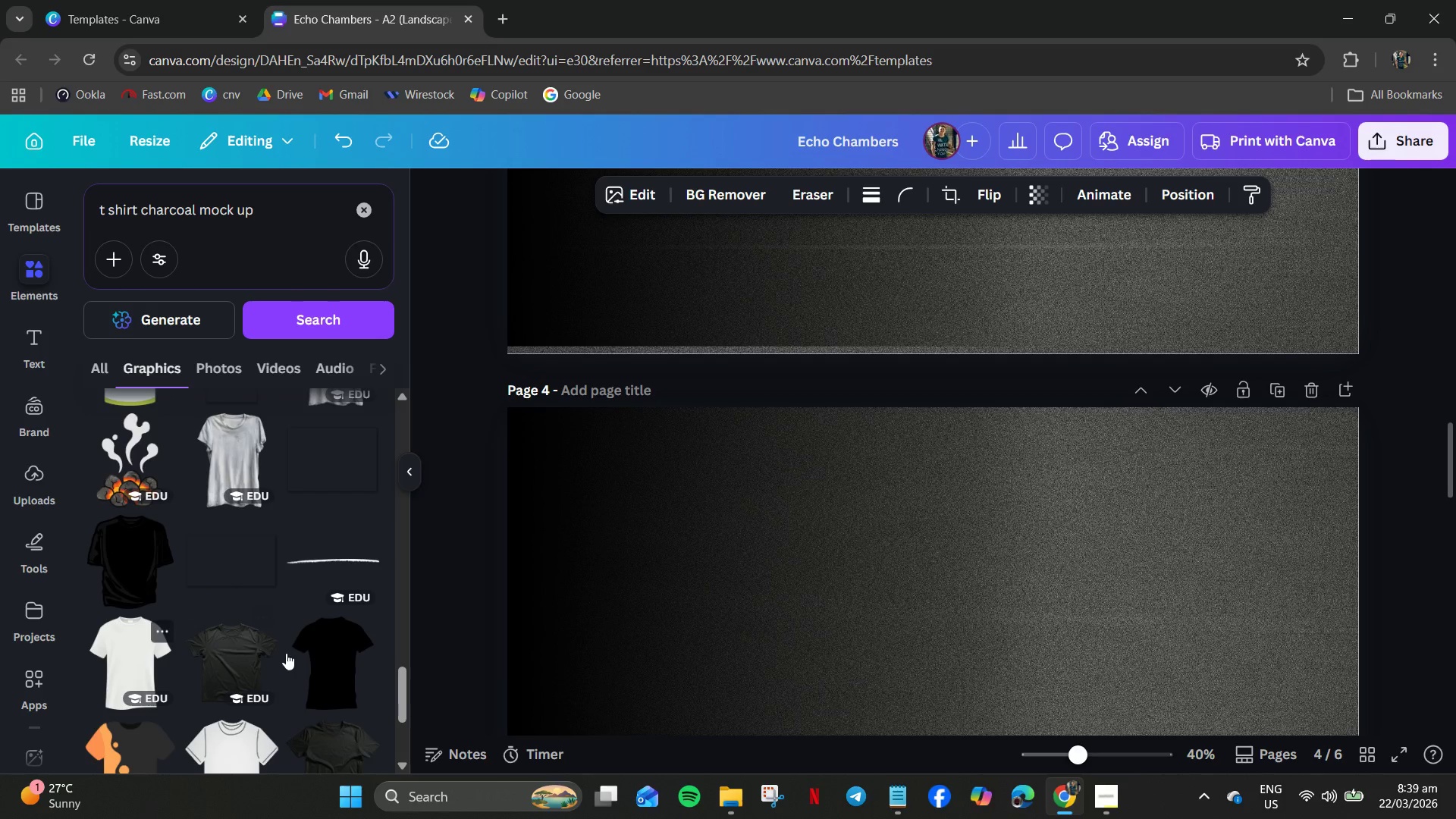 
left_click([327, 664])
 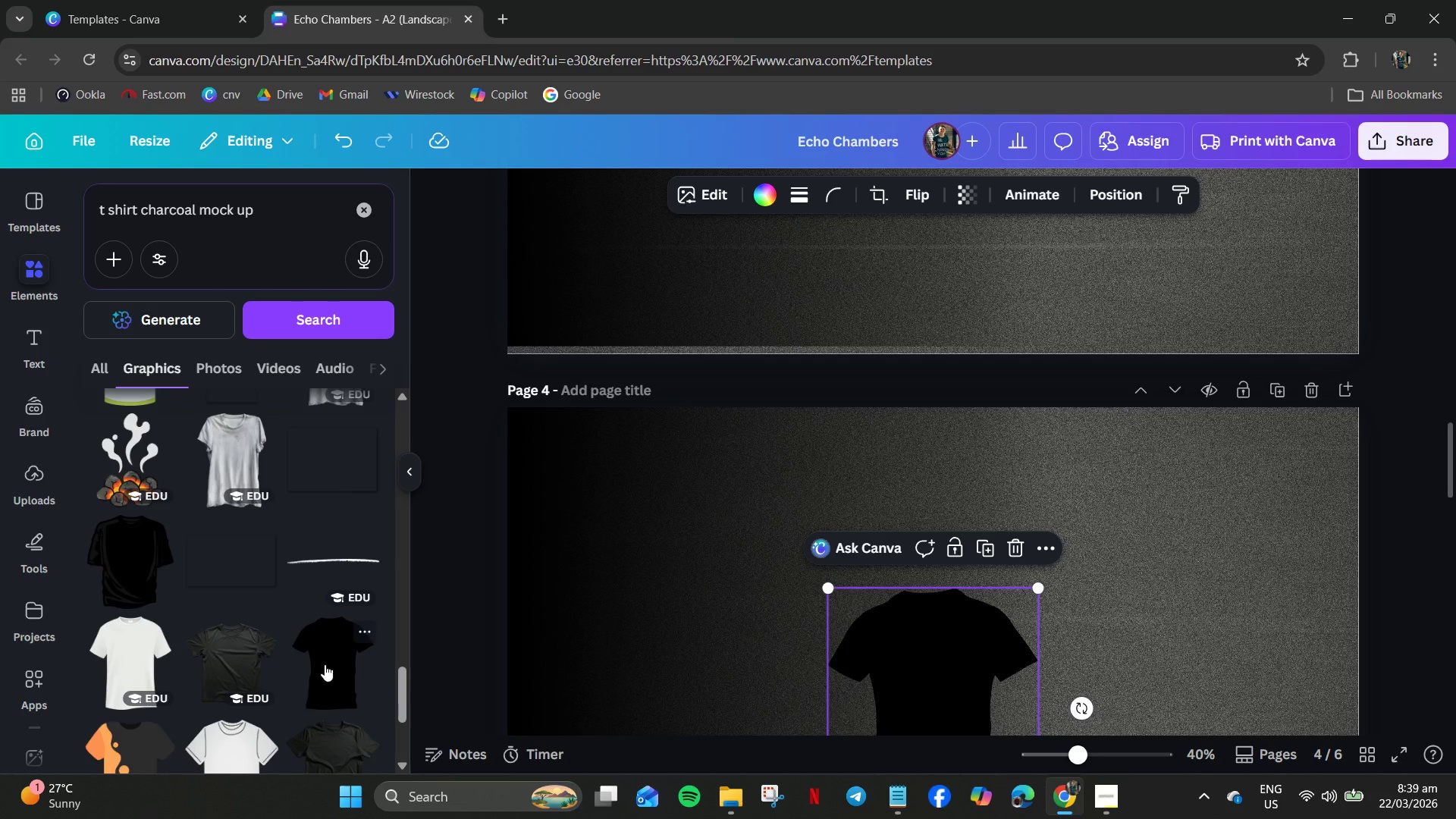 
key(Delete)
 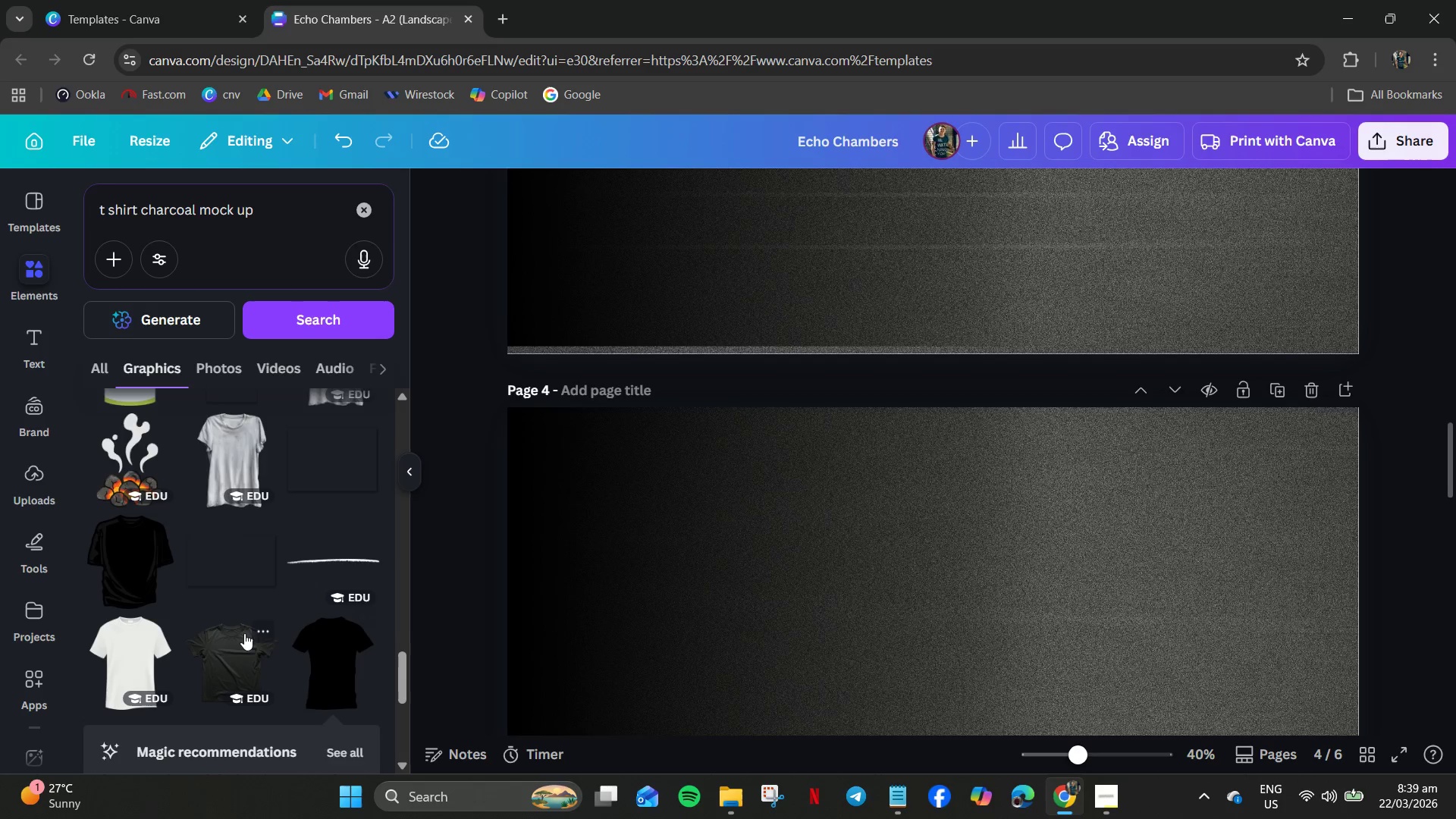 
scroll: coordinate [237, 631], scroll_direction: down, amount: 3.0
 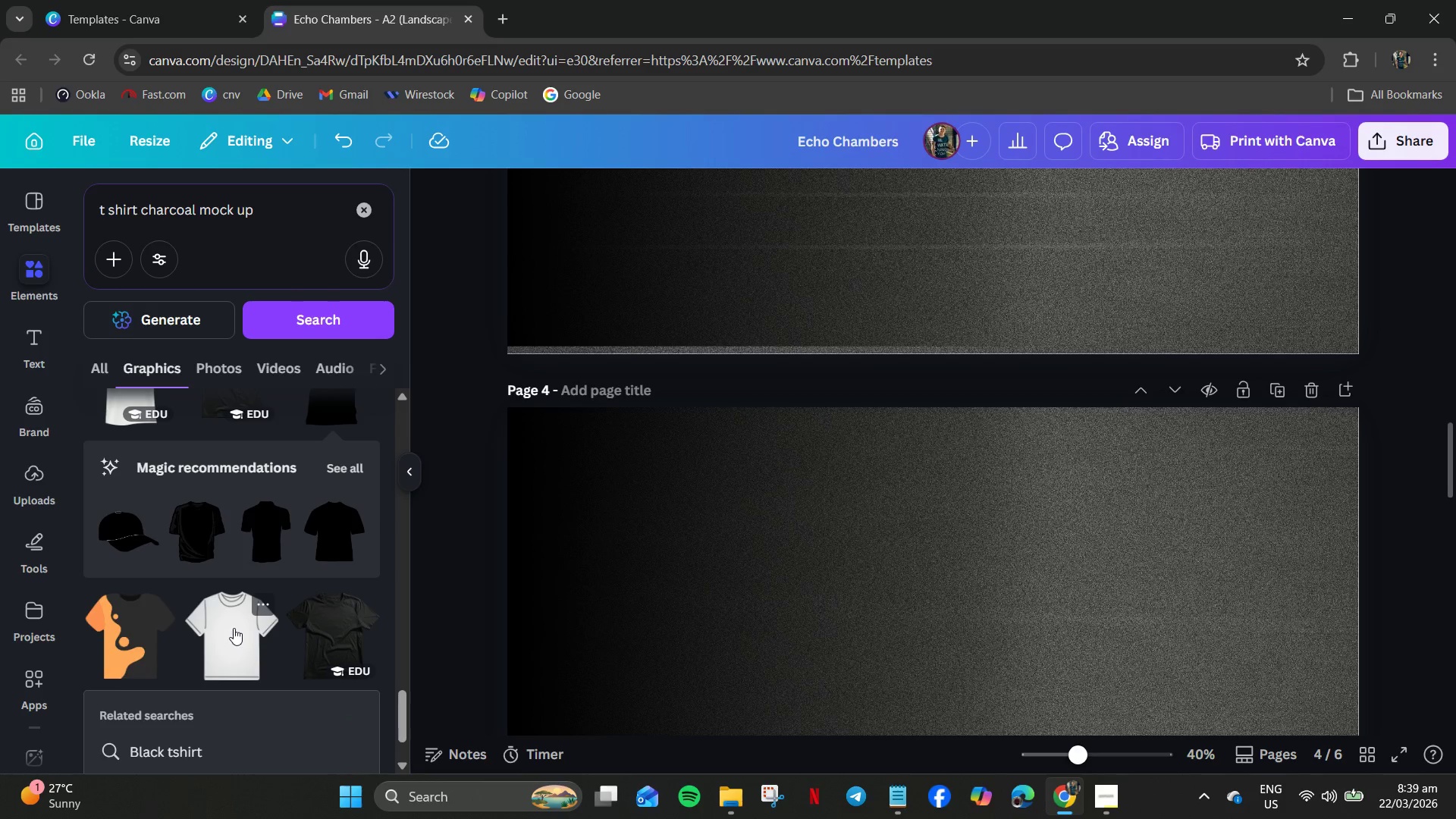 
mouse_move([261, 538])
 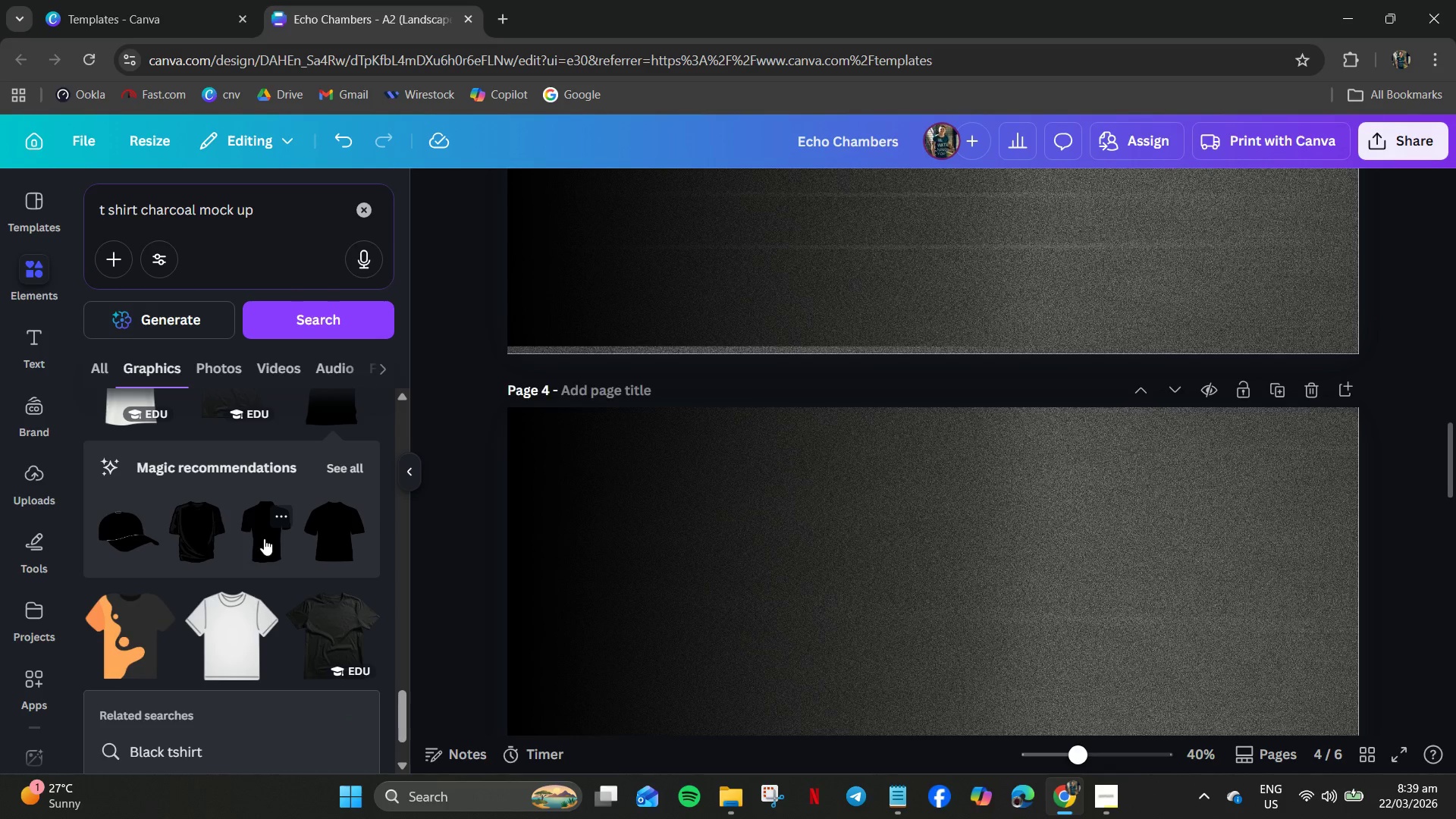 
left_click([264, 538])
 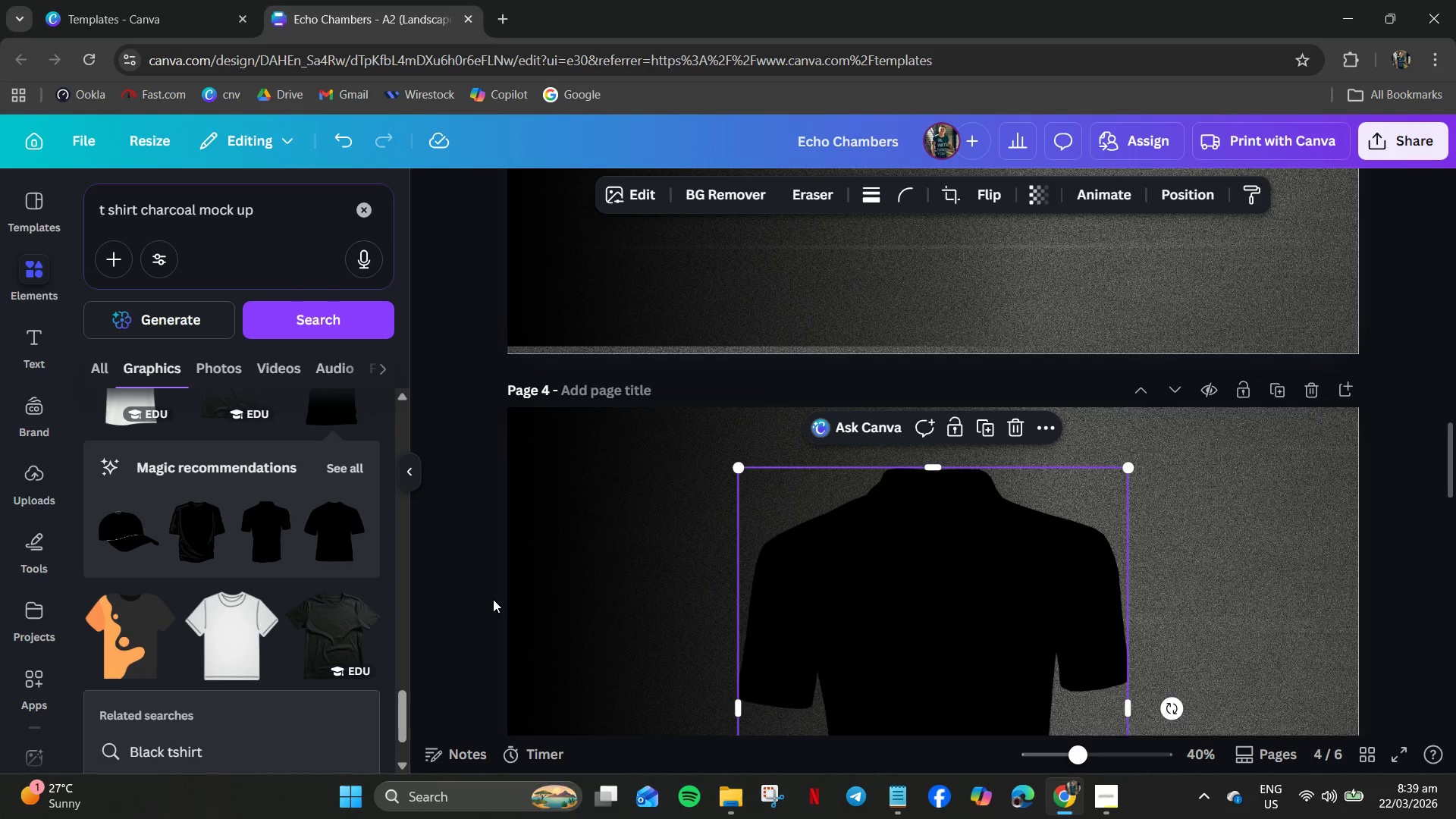 
key(Delete)
 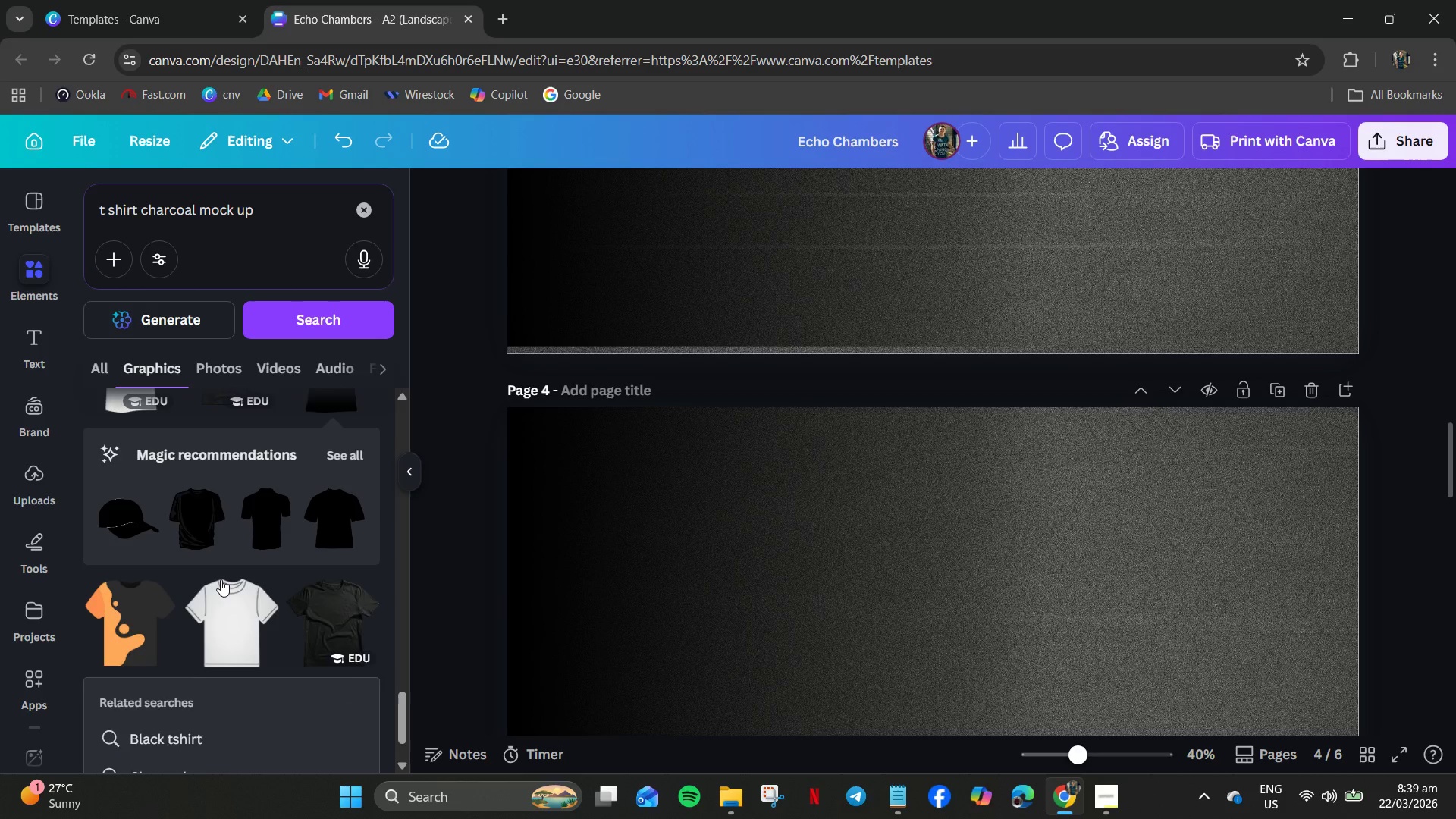 
scroll: coordinate [221, 572], scroll_direction: down, amount: 15.0
 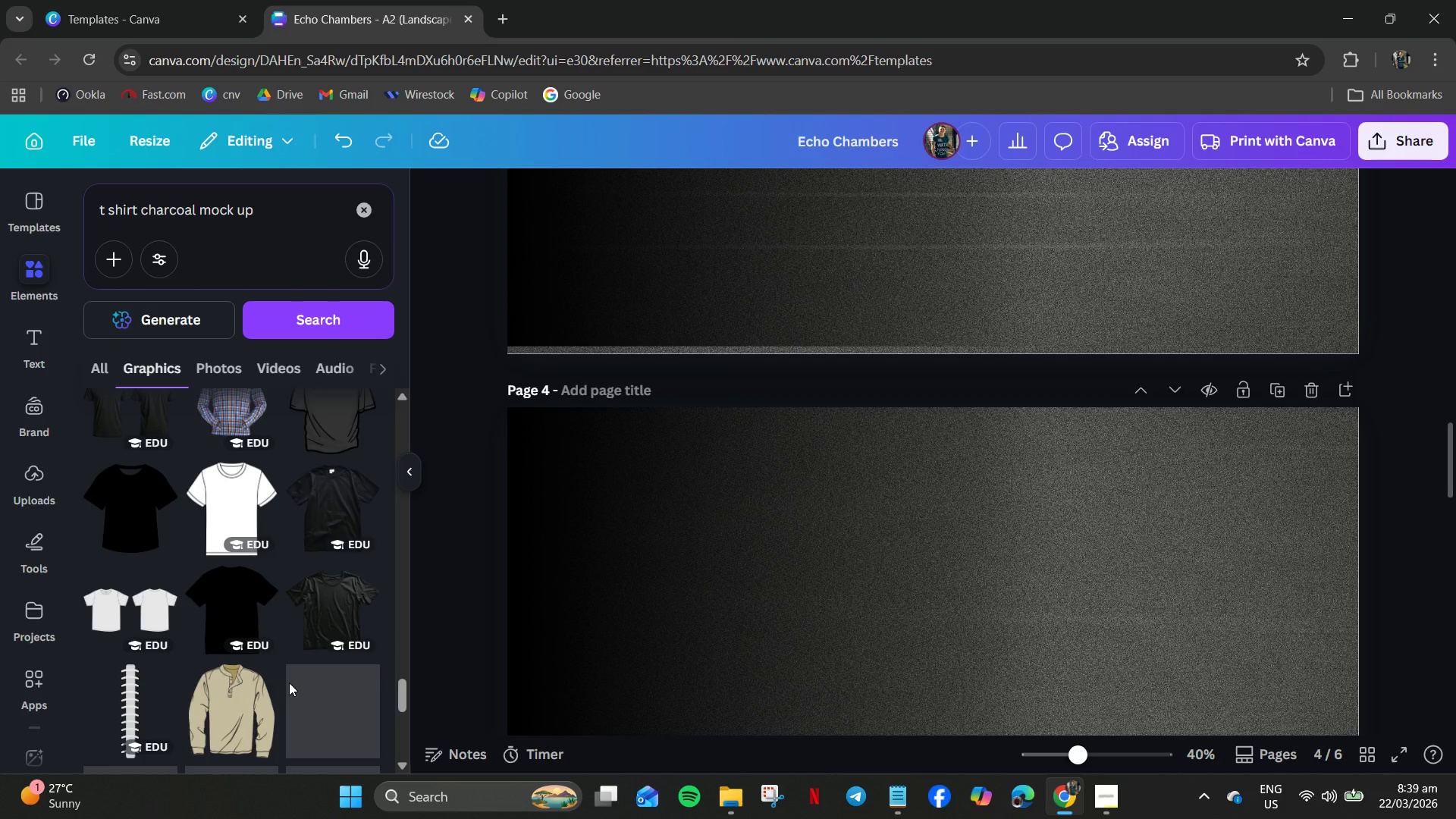 
scroll: coordinate [287, 683], scroll_direction: down, amount: 9.0
 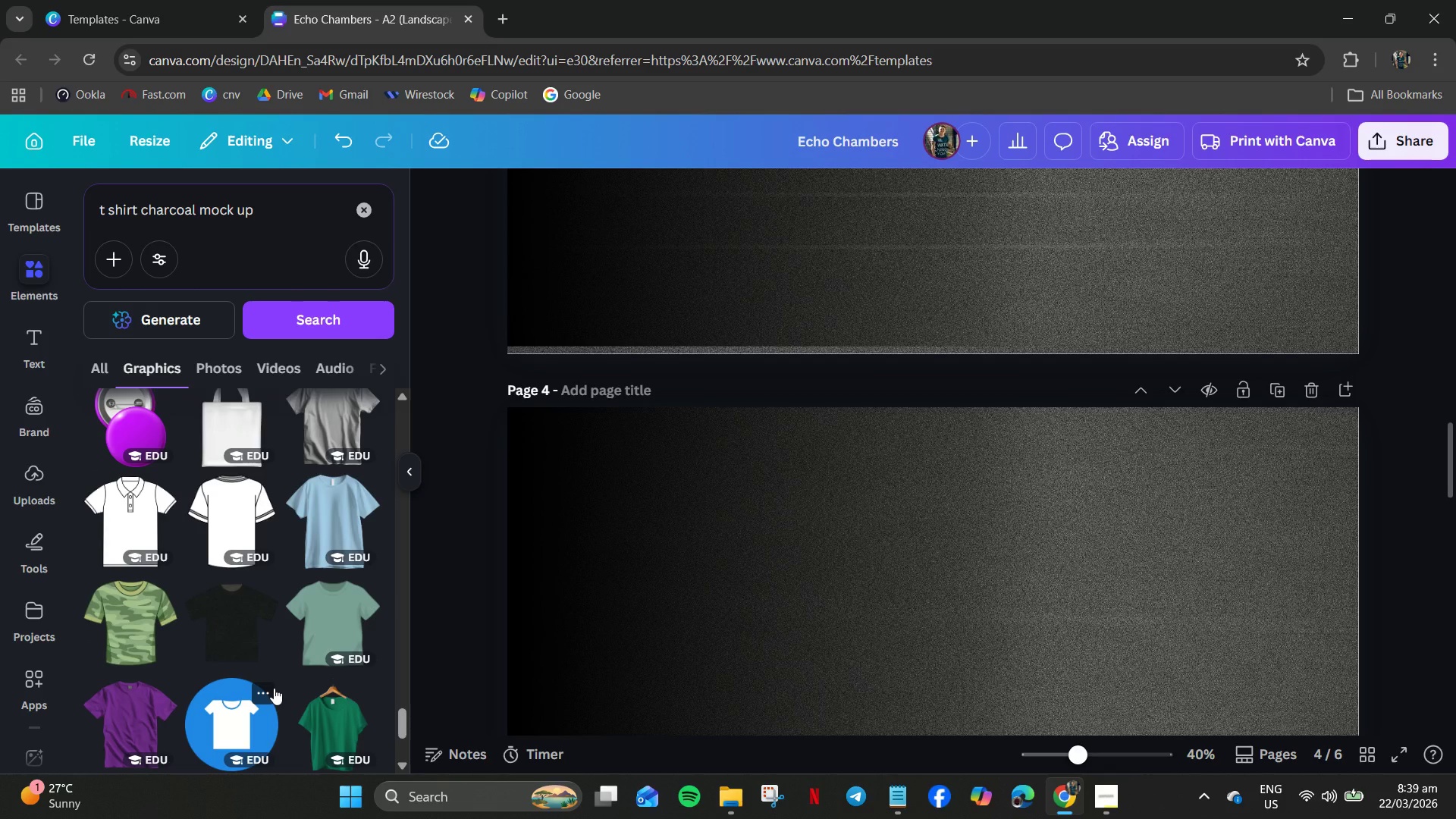 
scroll: coordinate [274, 698], scroll_direction: up, amount: 7.0
 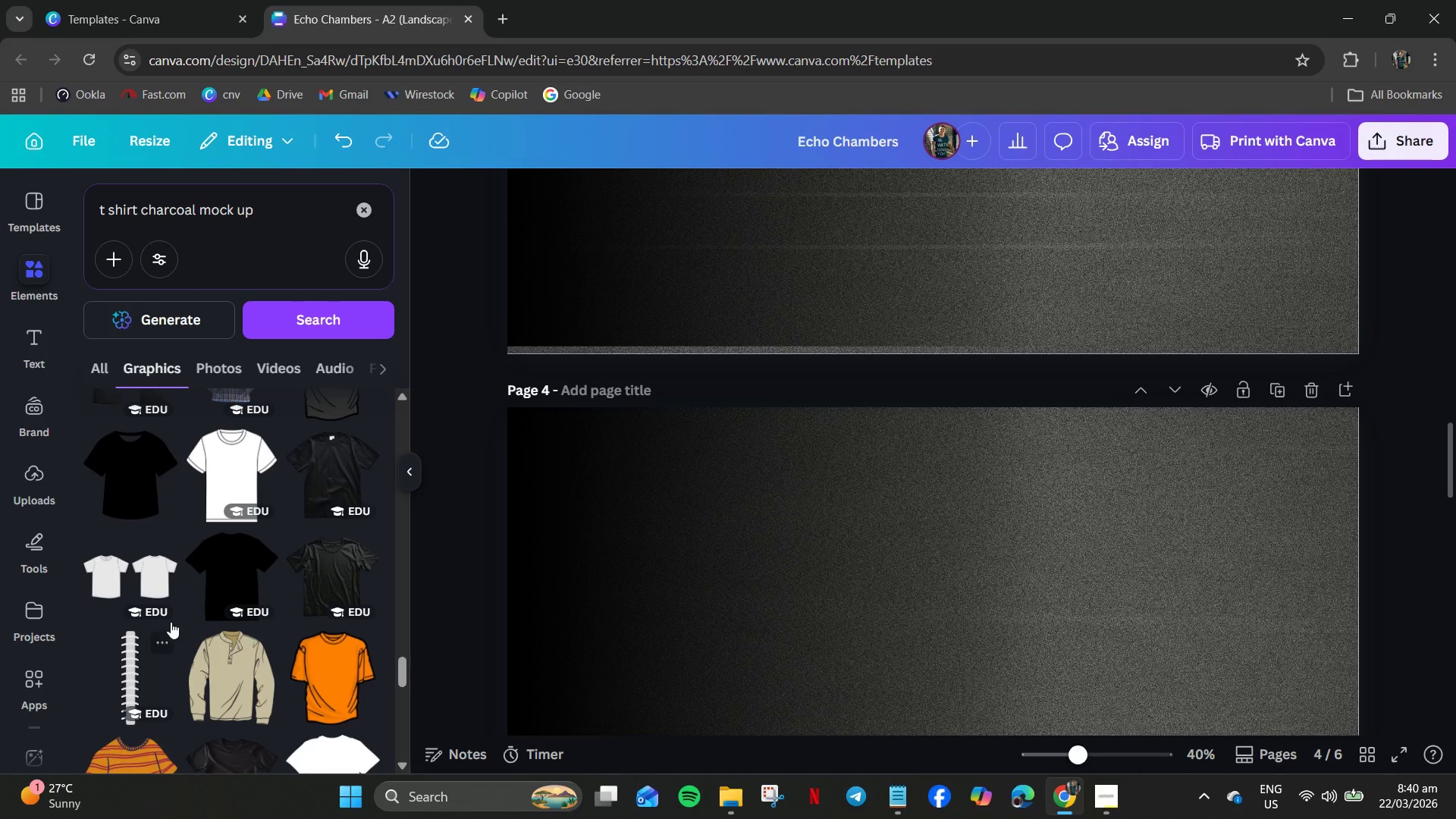 
wait(5.53)
 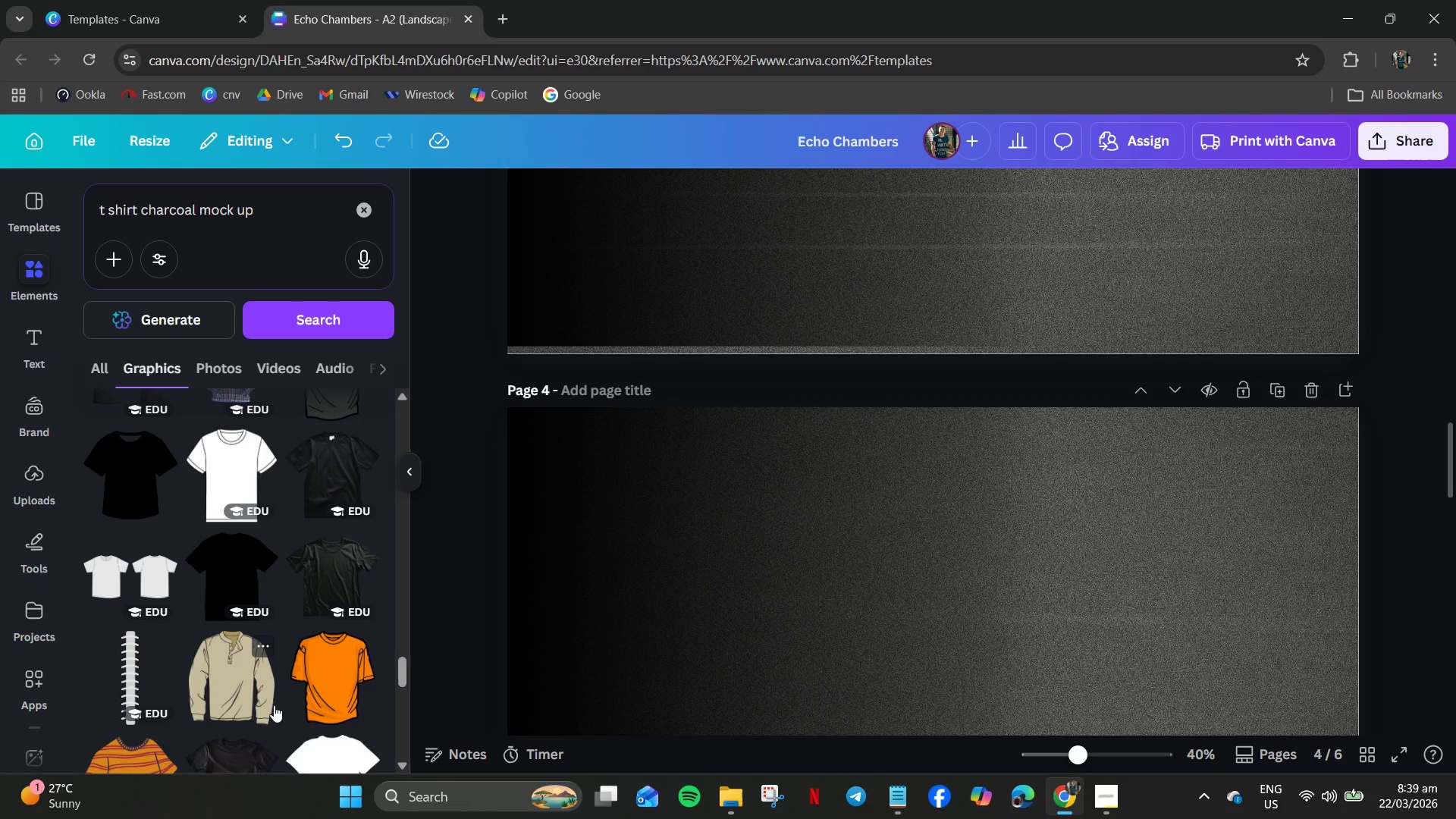 
scroll: coordinate [173, 600], scroll_direction: up, amount: 3.0
 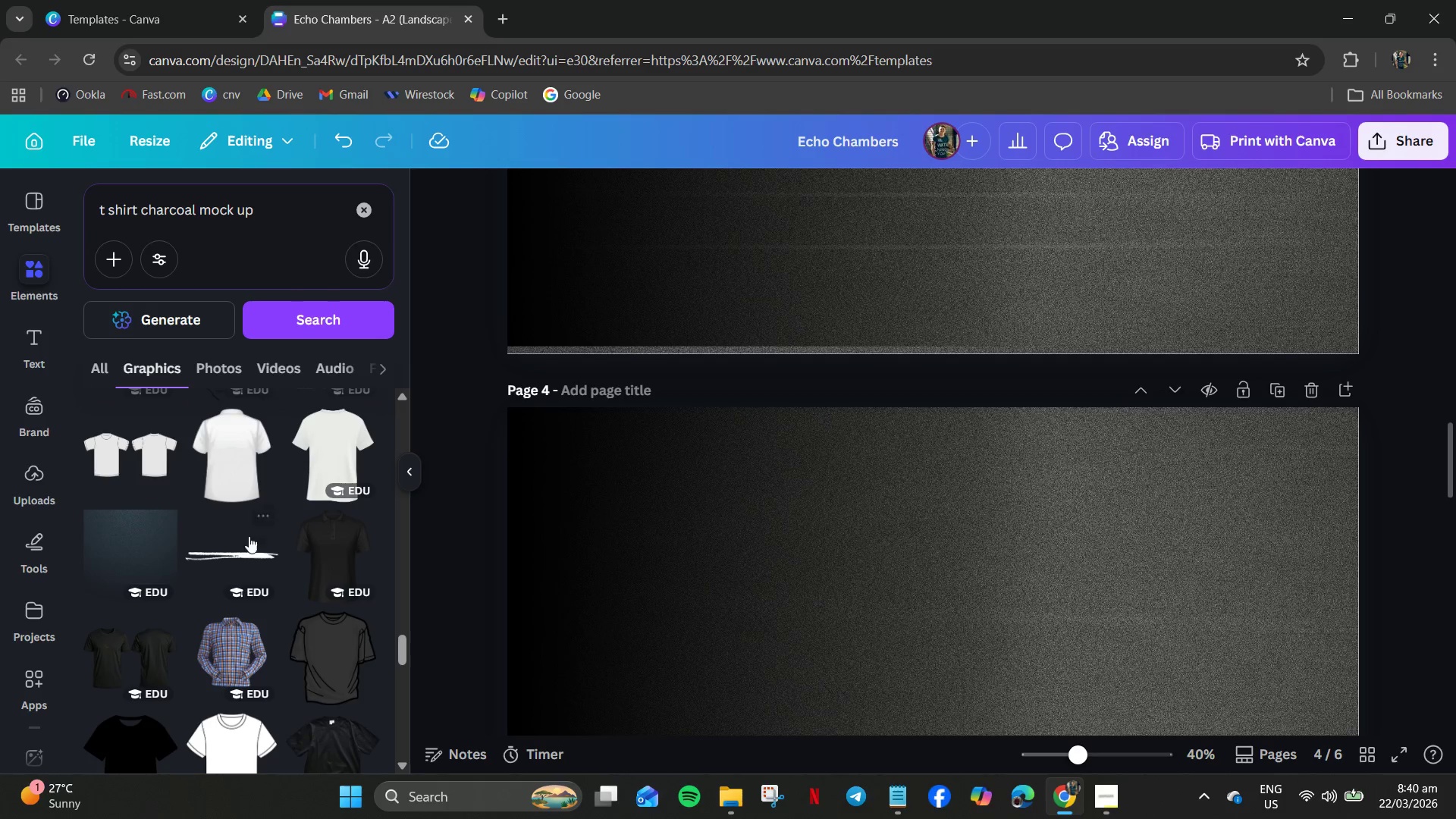 
left_click([323, 442])
 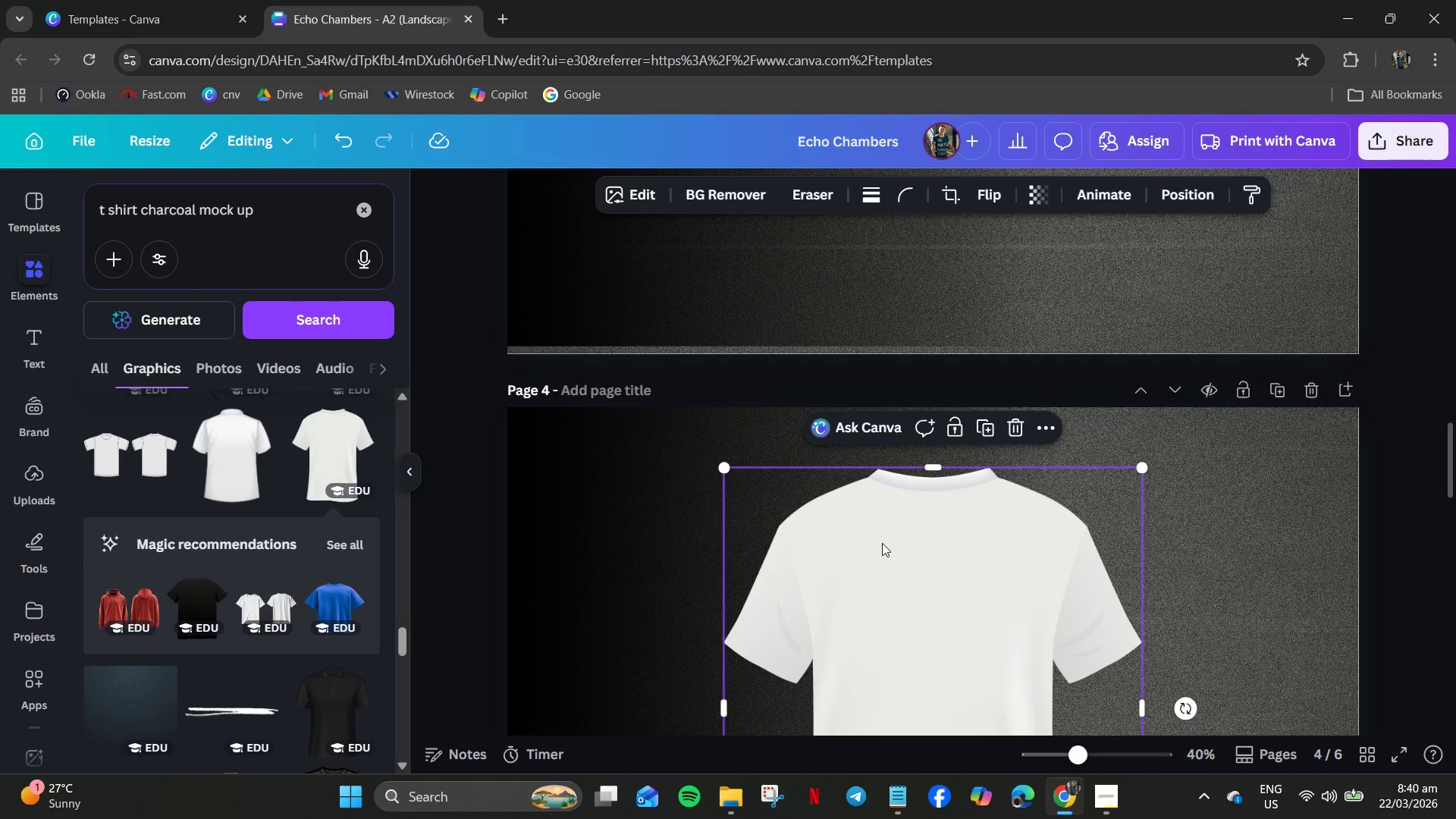 
wait(5.06)
 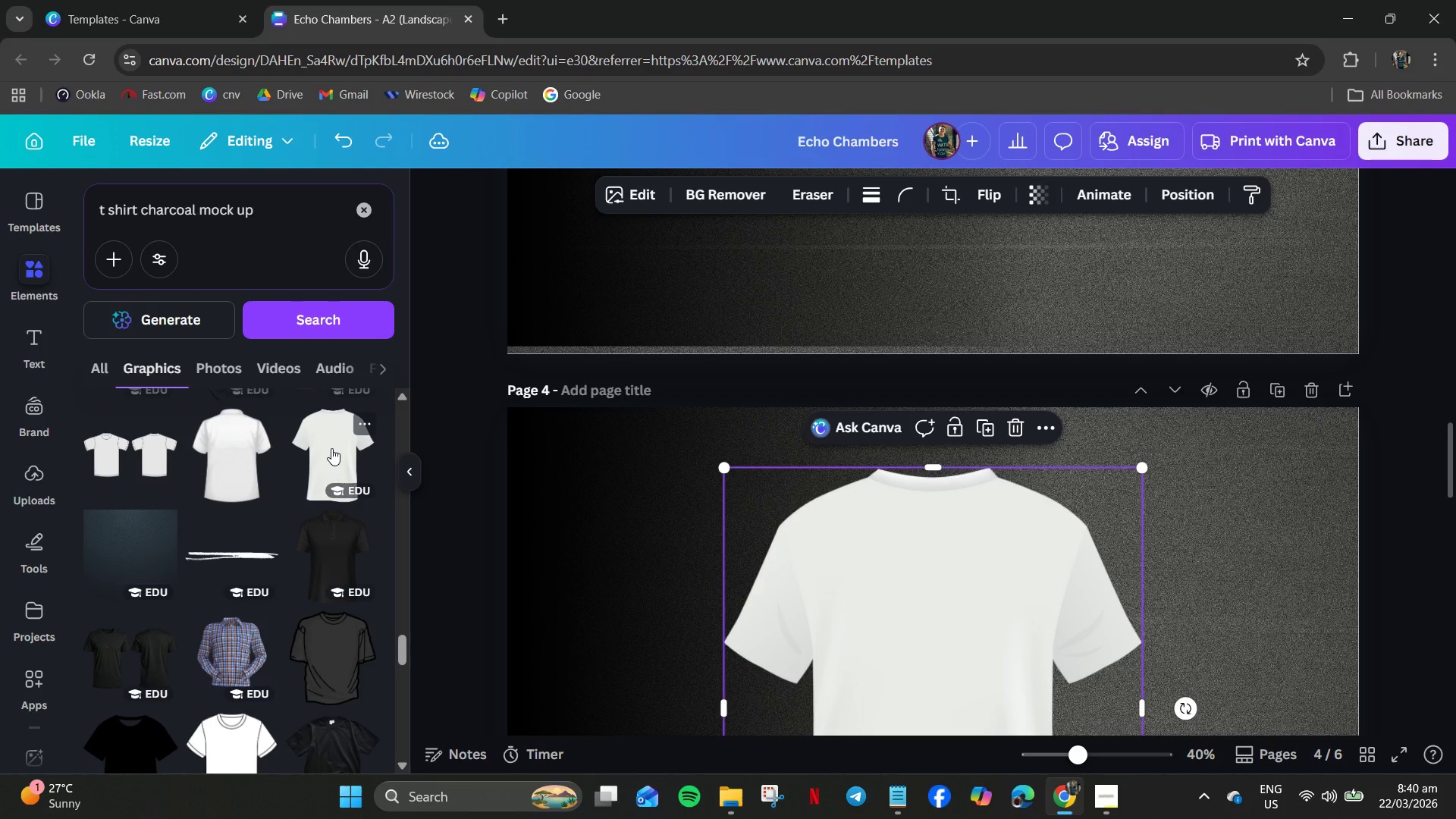 
key(Delete)
 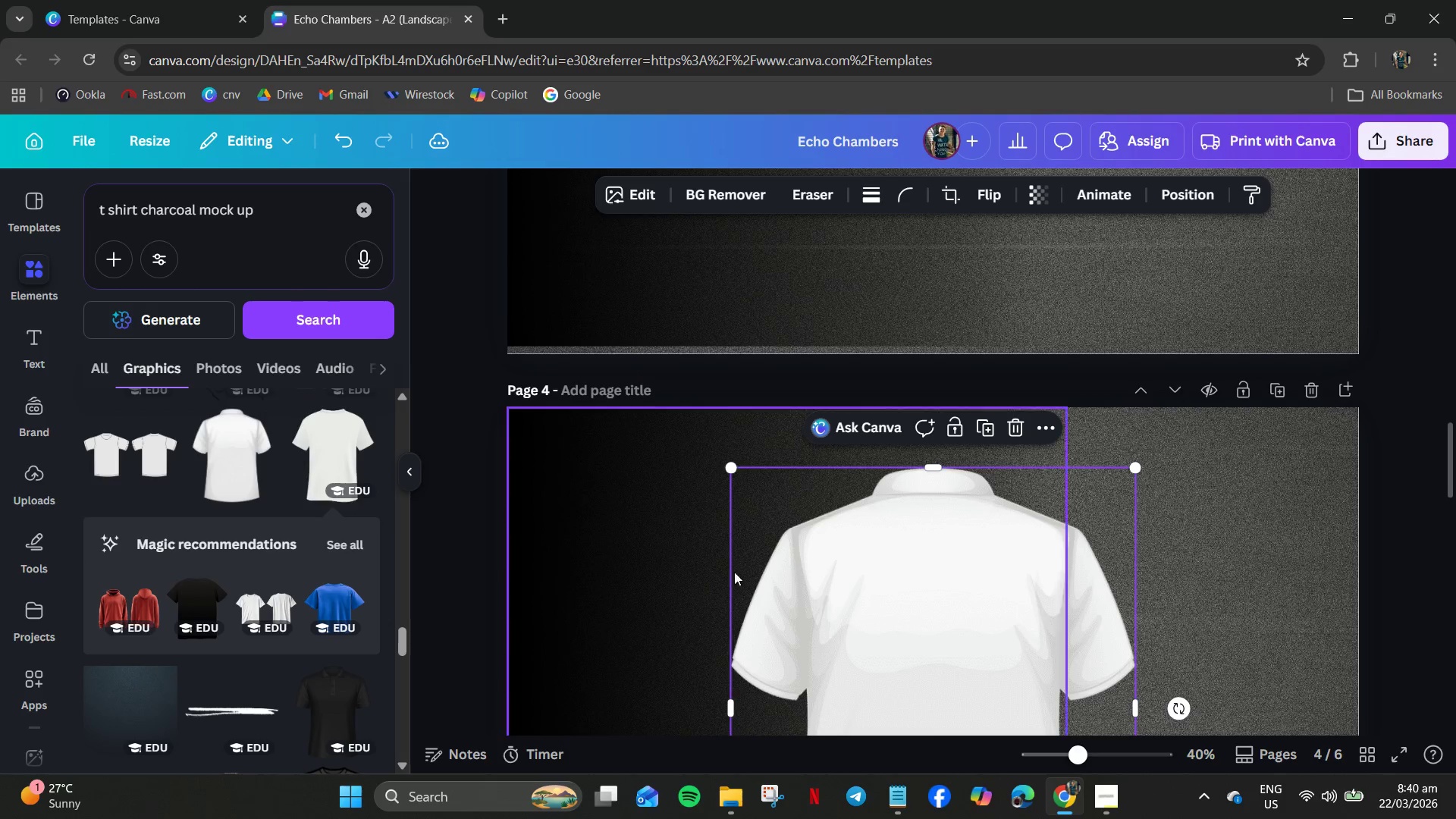 
key(Delete)
 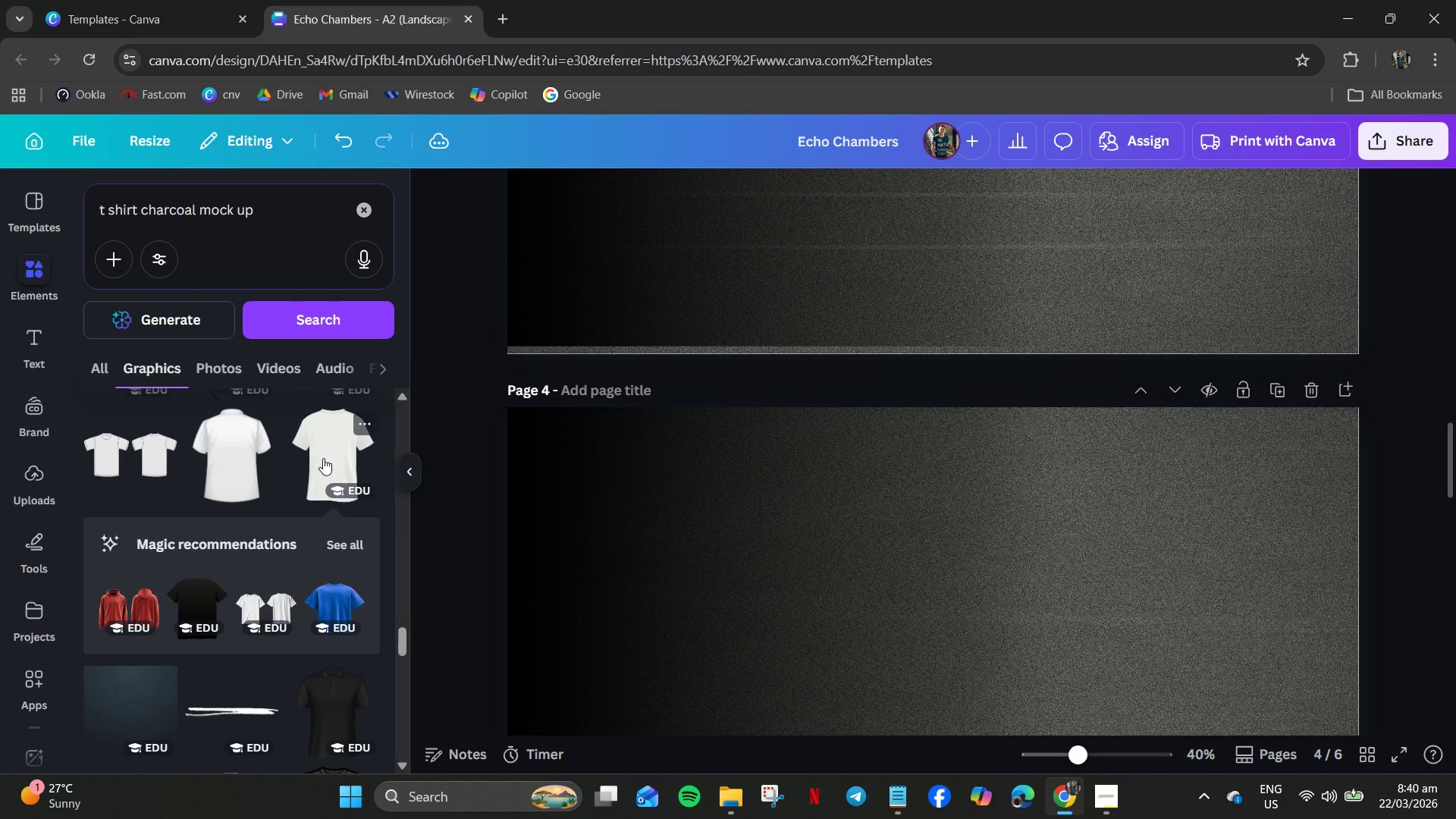 
scroll: coordinate [303, 500], scroll_direction: up, amount: 9.0
 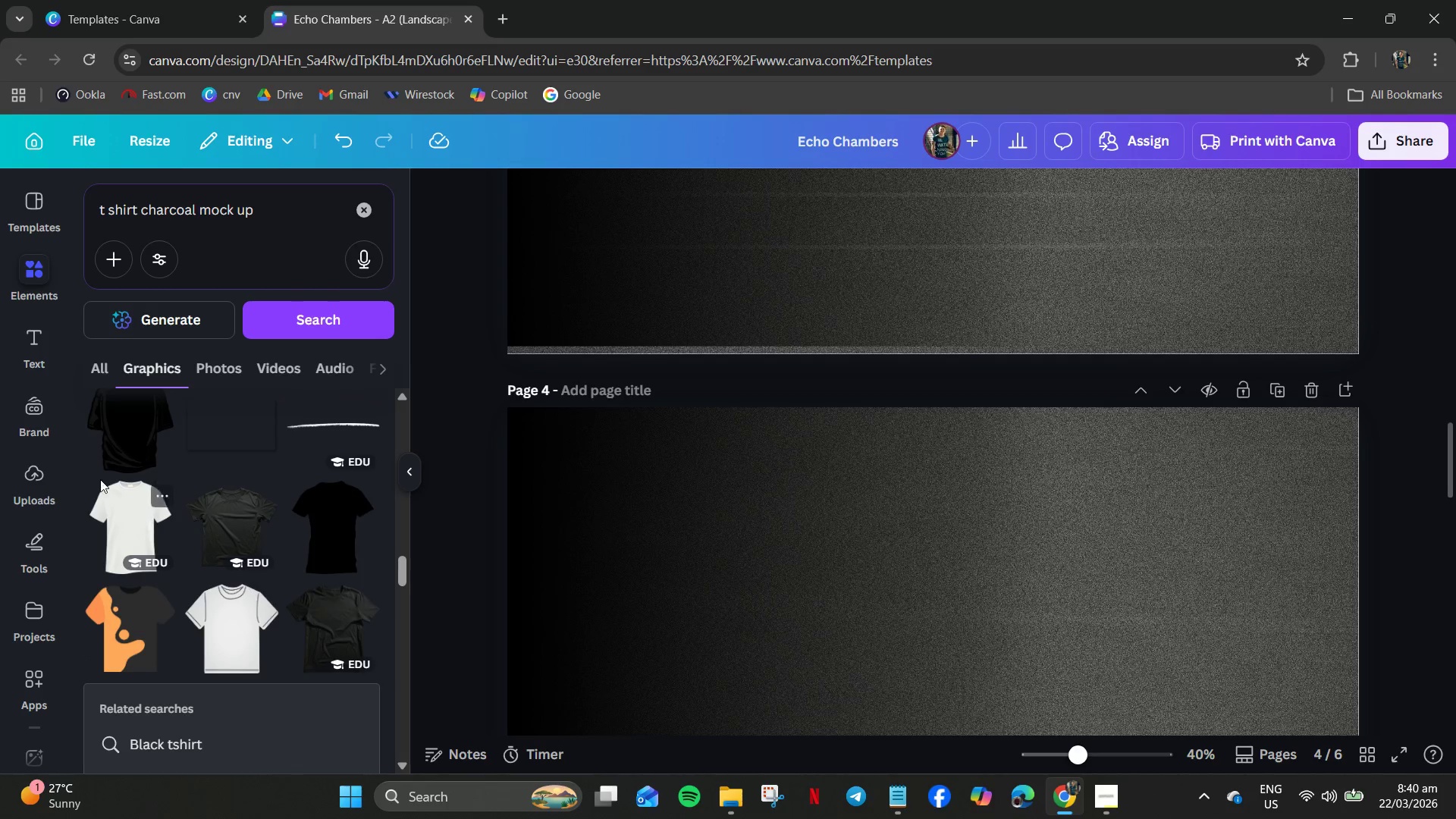 
left_click([121, 507])
 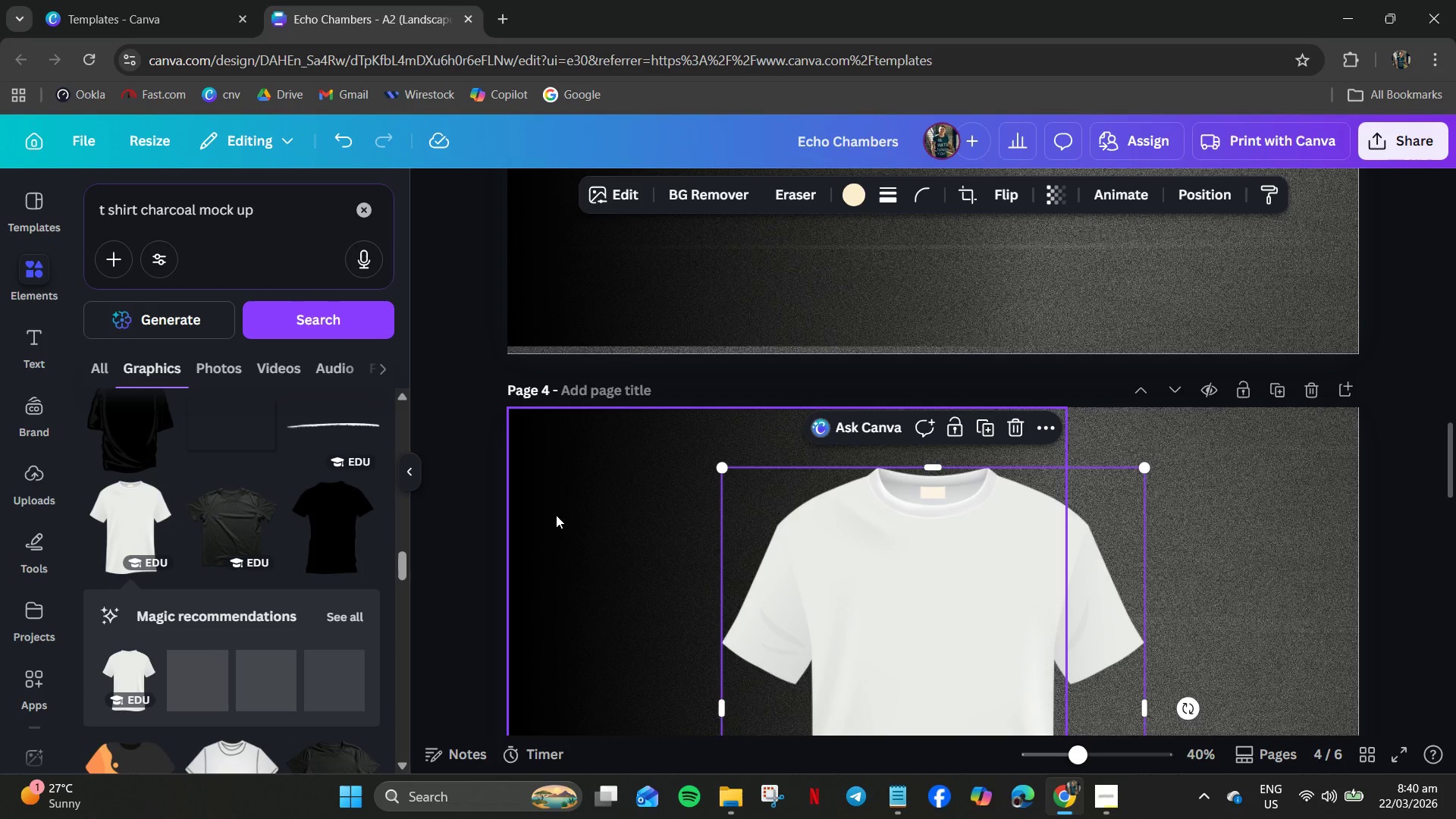 
key(Delete)
 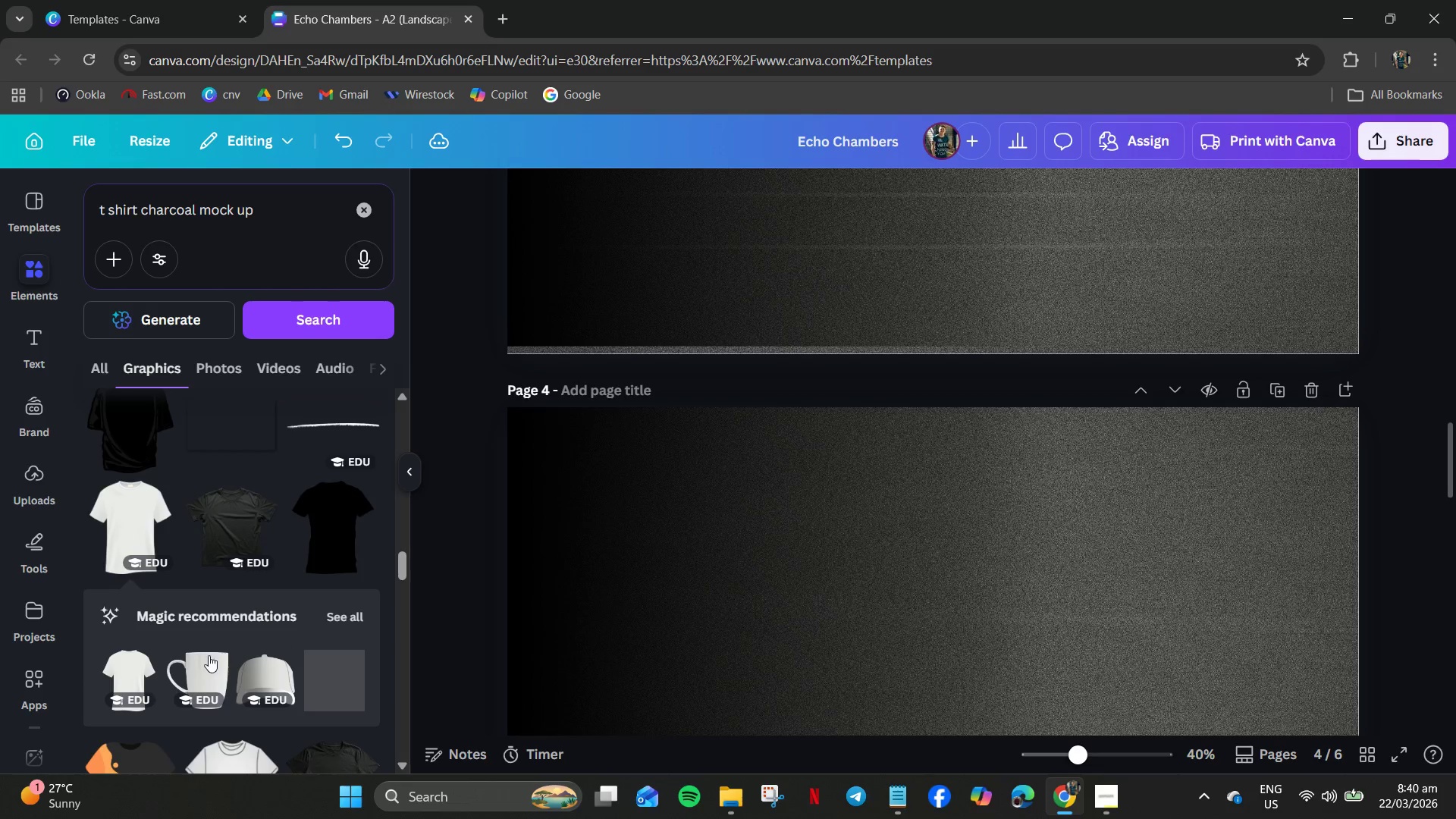 
scroll: coordinate [177, 674], scroll_direction: down, amount: 2.0
 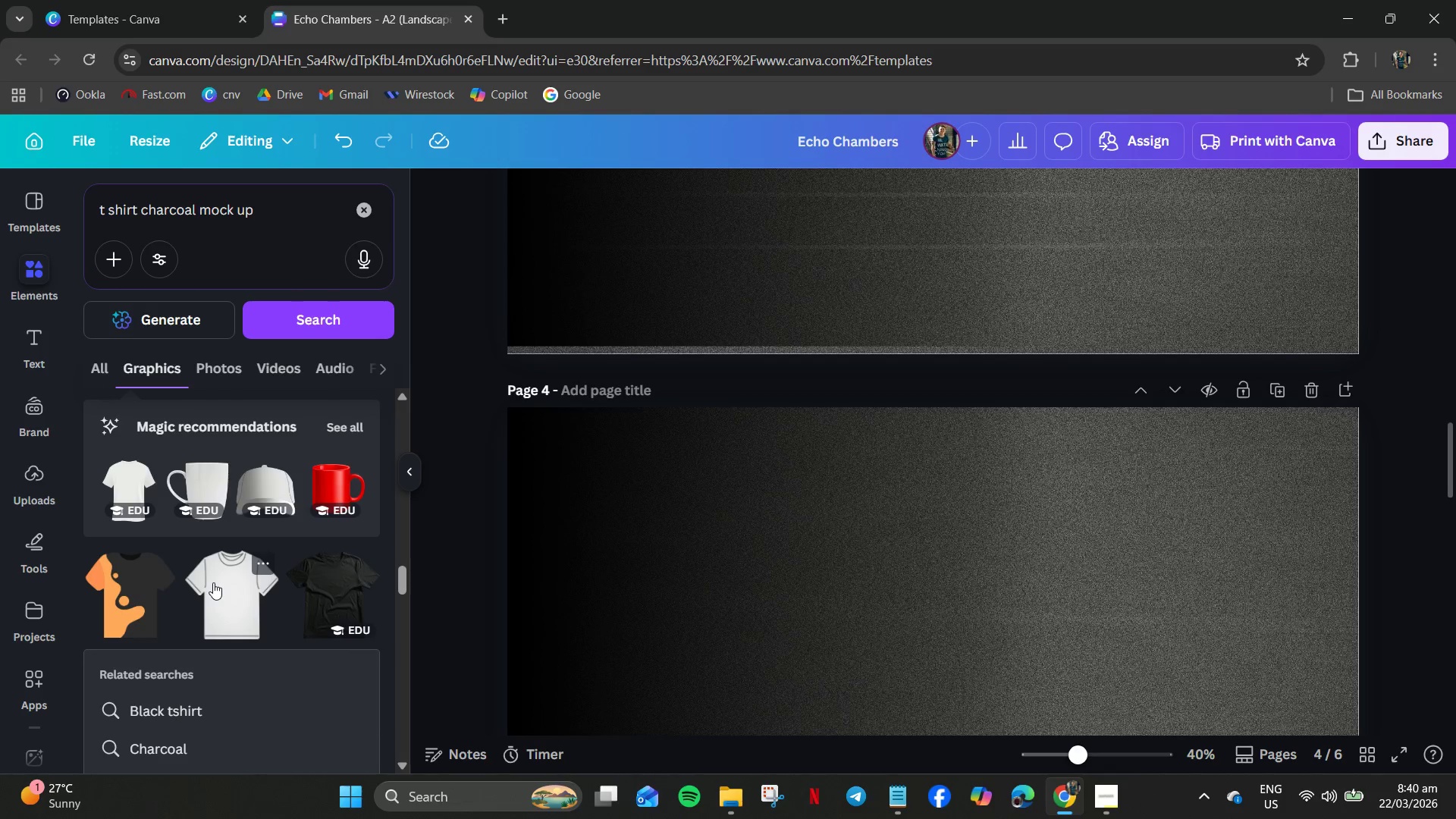 
scroll: coordinate [217, 579], scroll_direction: up, amount: 9.0
 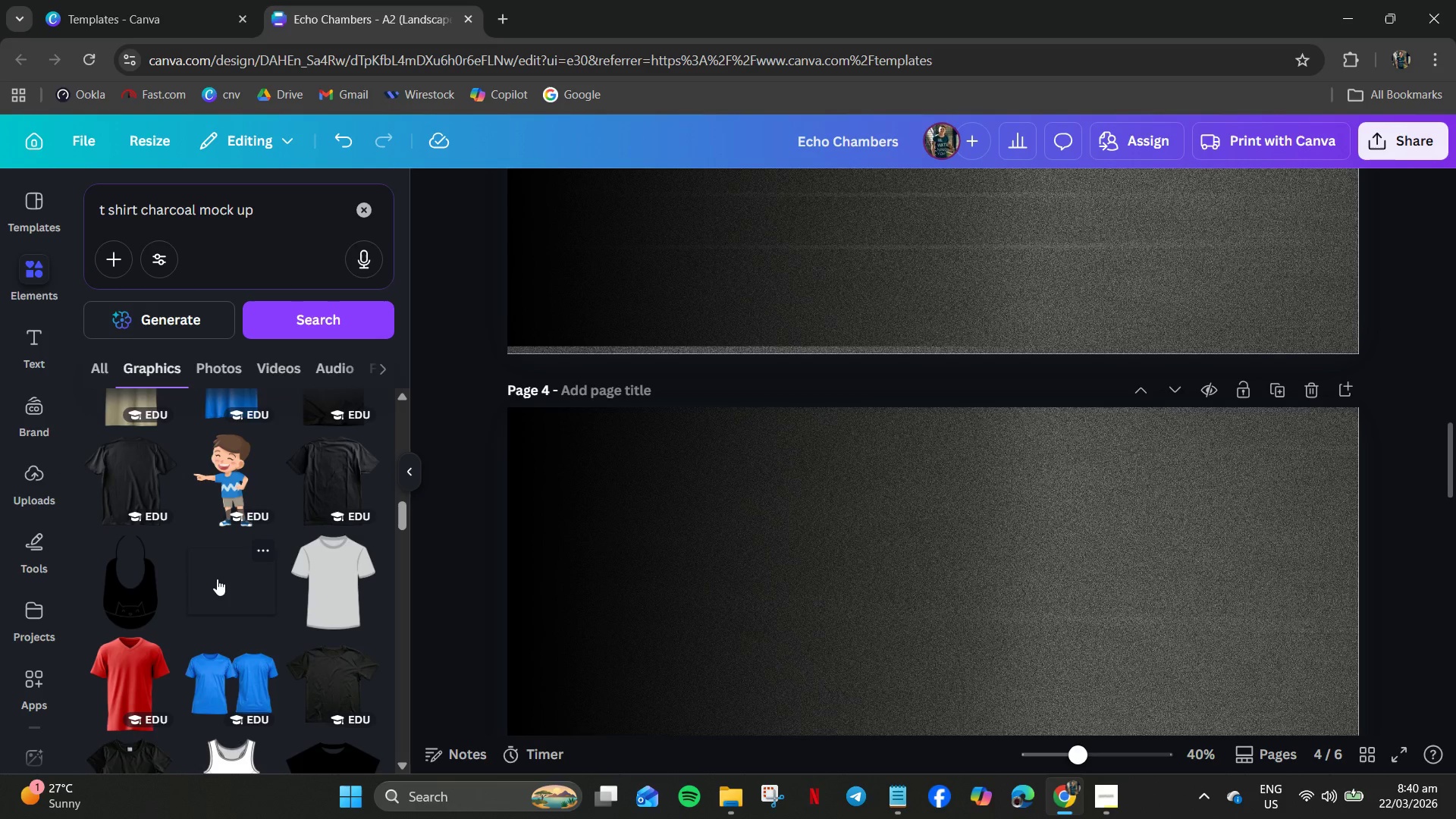 
scroll: coordinate [217, 579], scroll_direction: down, amount: 2.0
 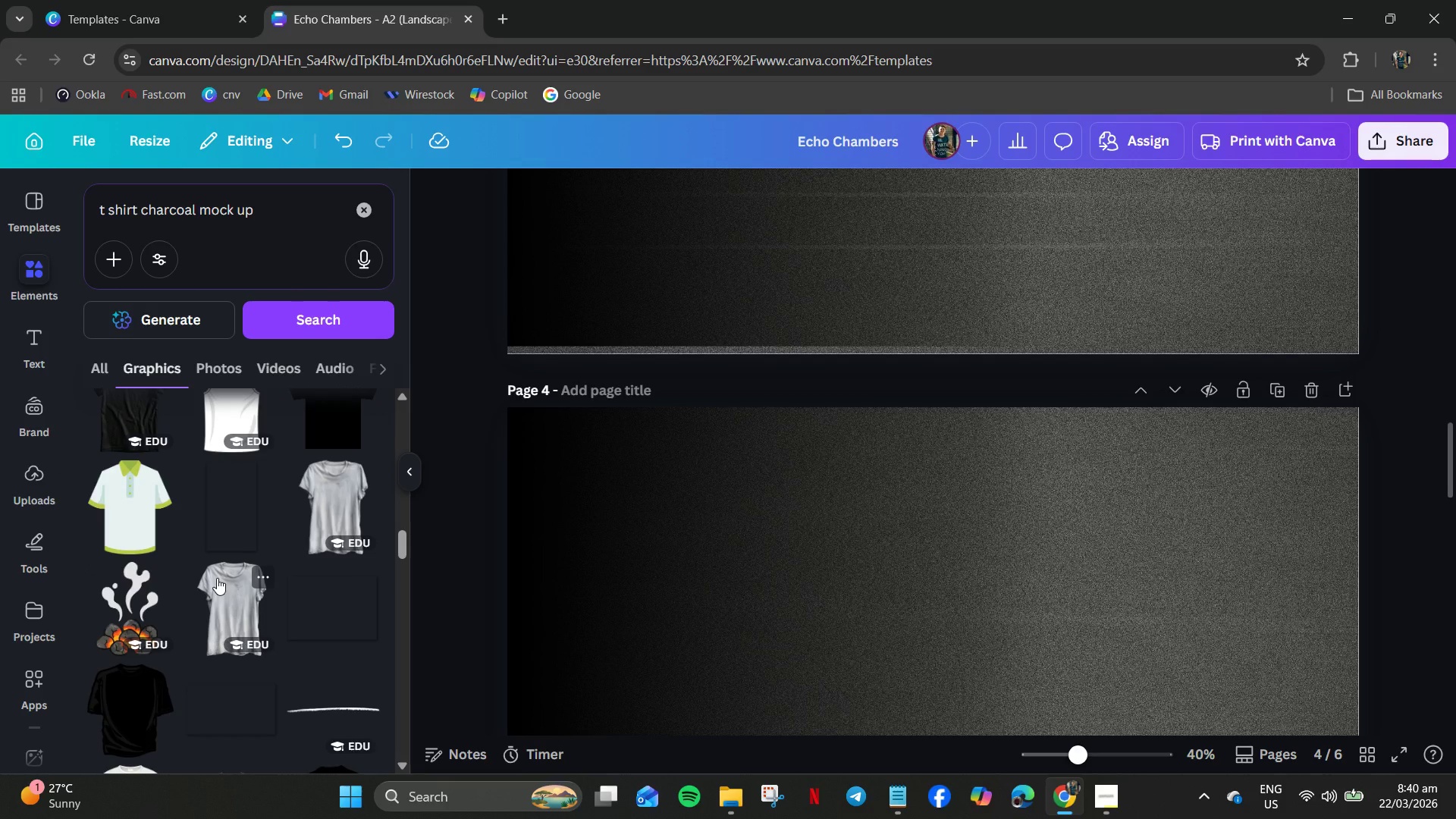 
scroll: coordinate [217, 578], scroll_direction: up, amount: 1.0
 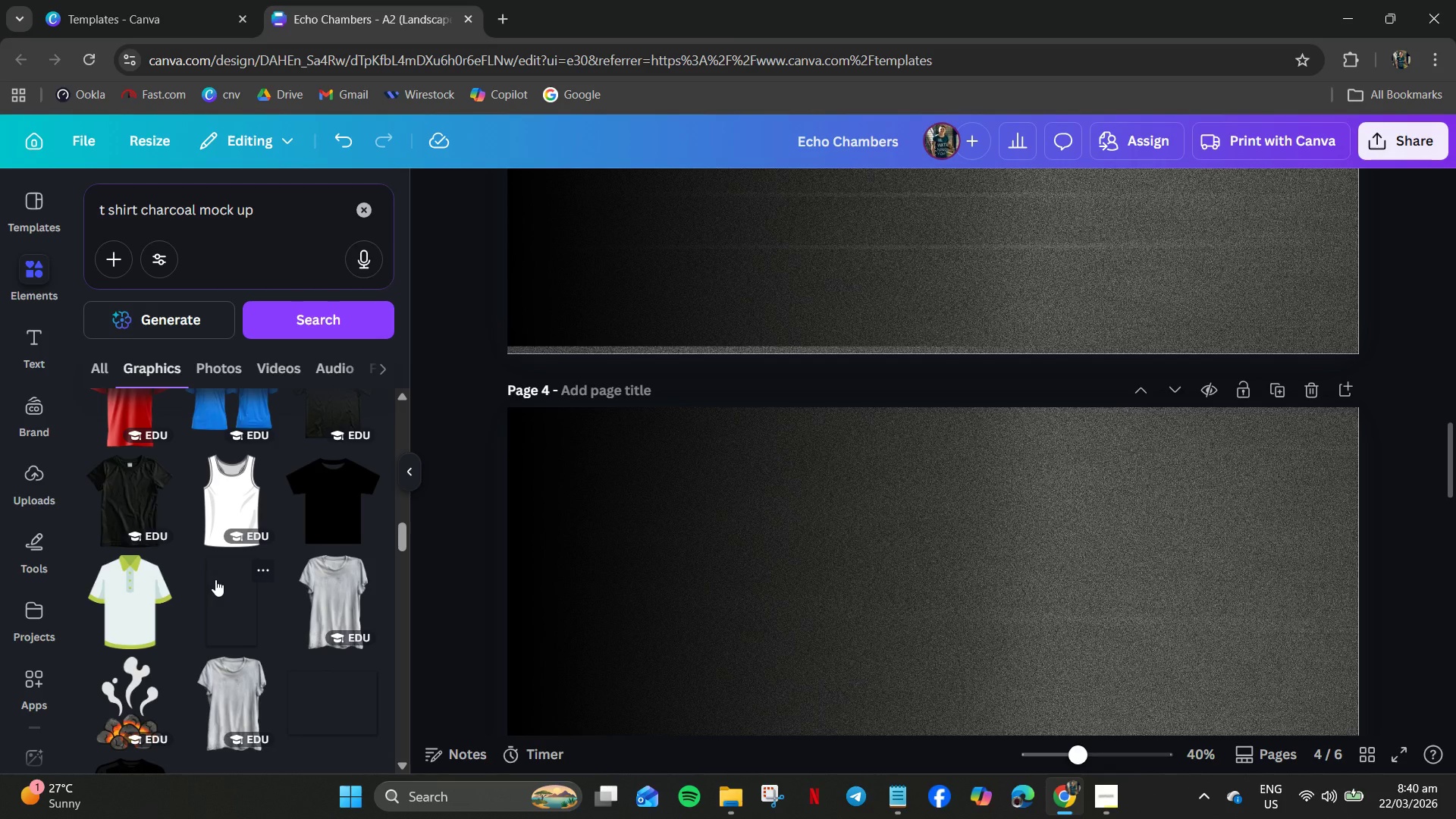 
wait(8.95)
 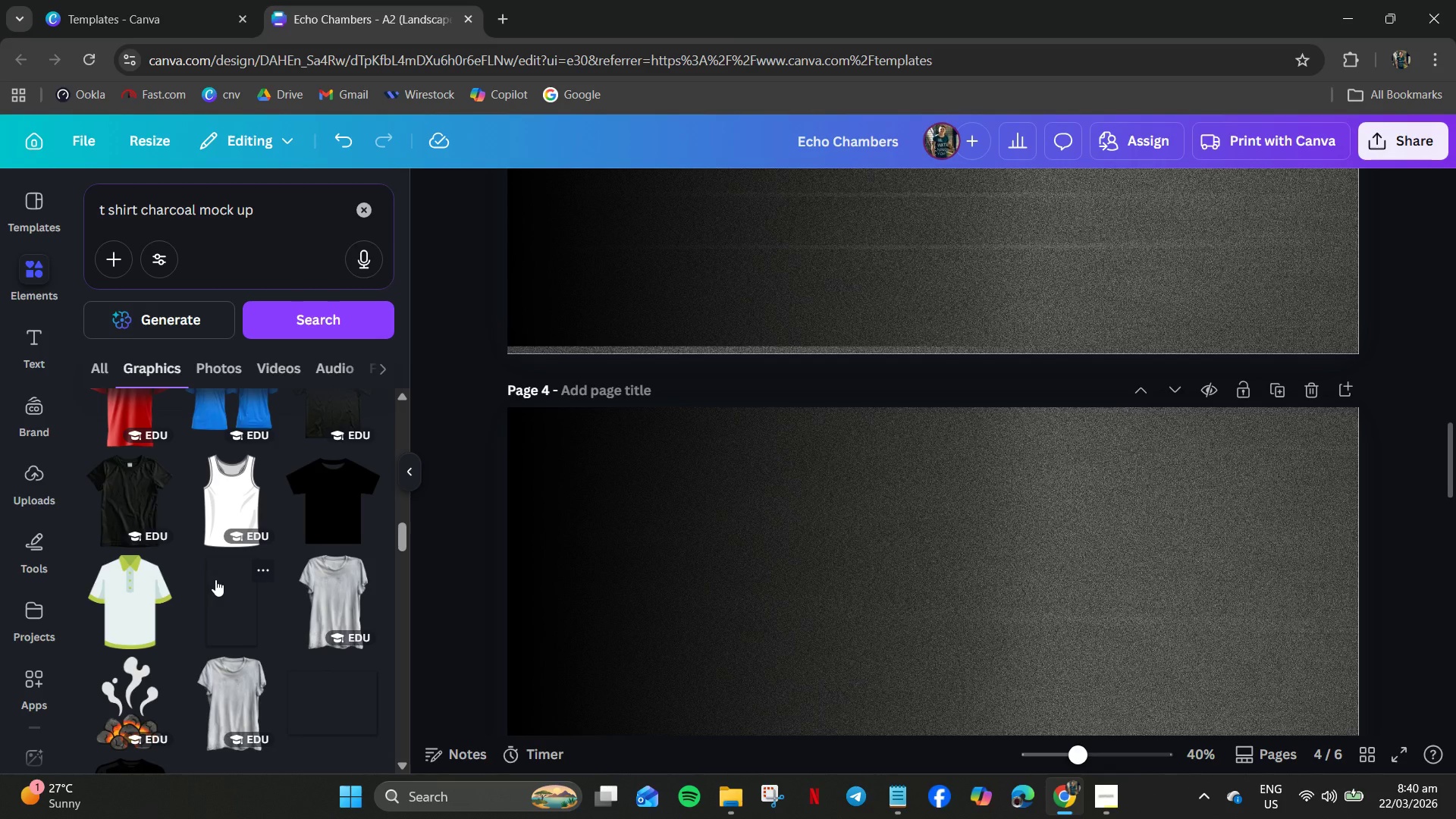 
mouse_move([206, 557])
 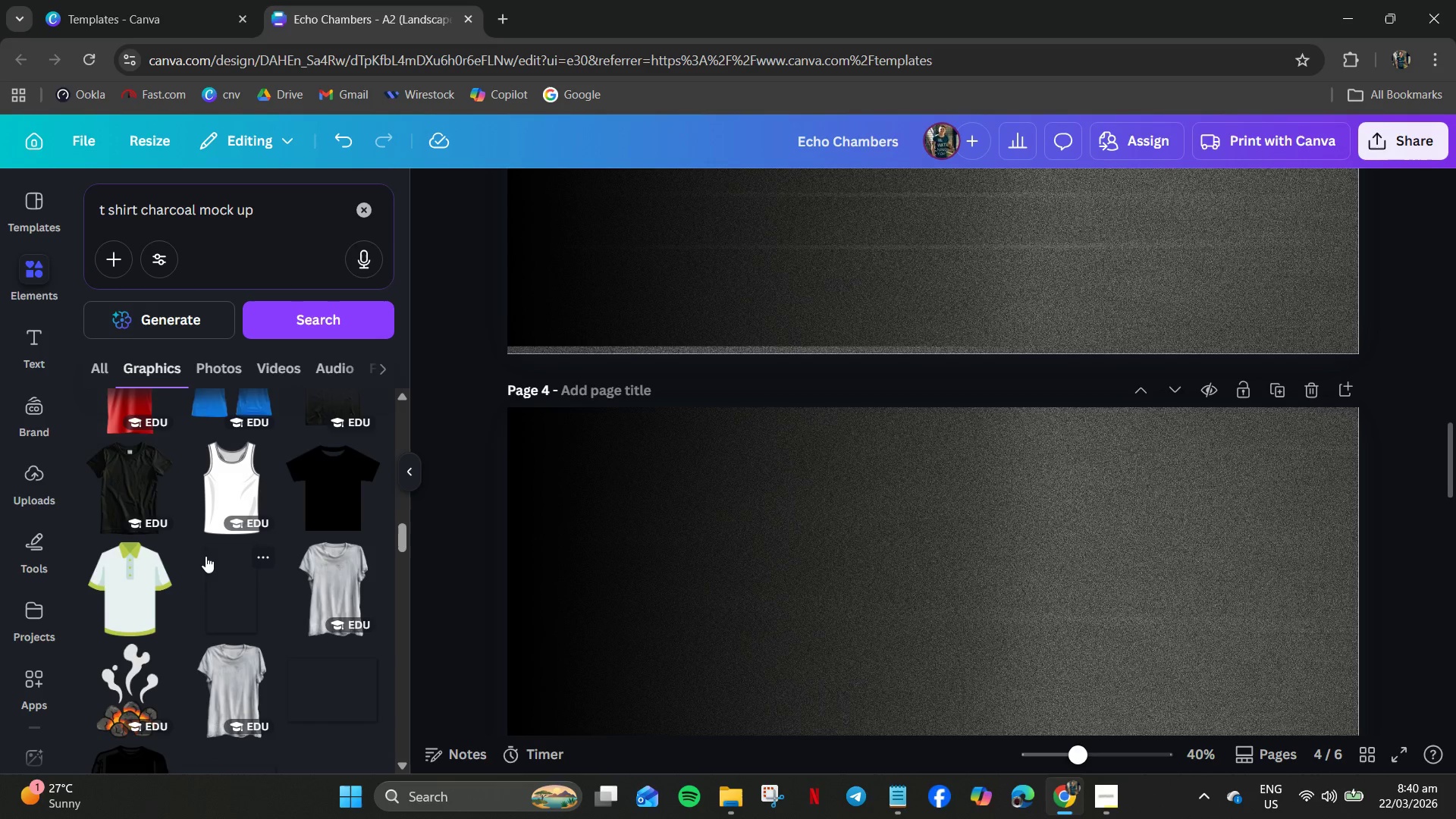 
scroll: coordinate [206, 556], scroll_direction: down, amount: 3.0
 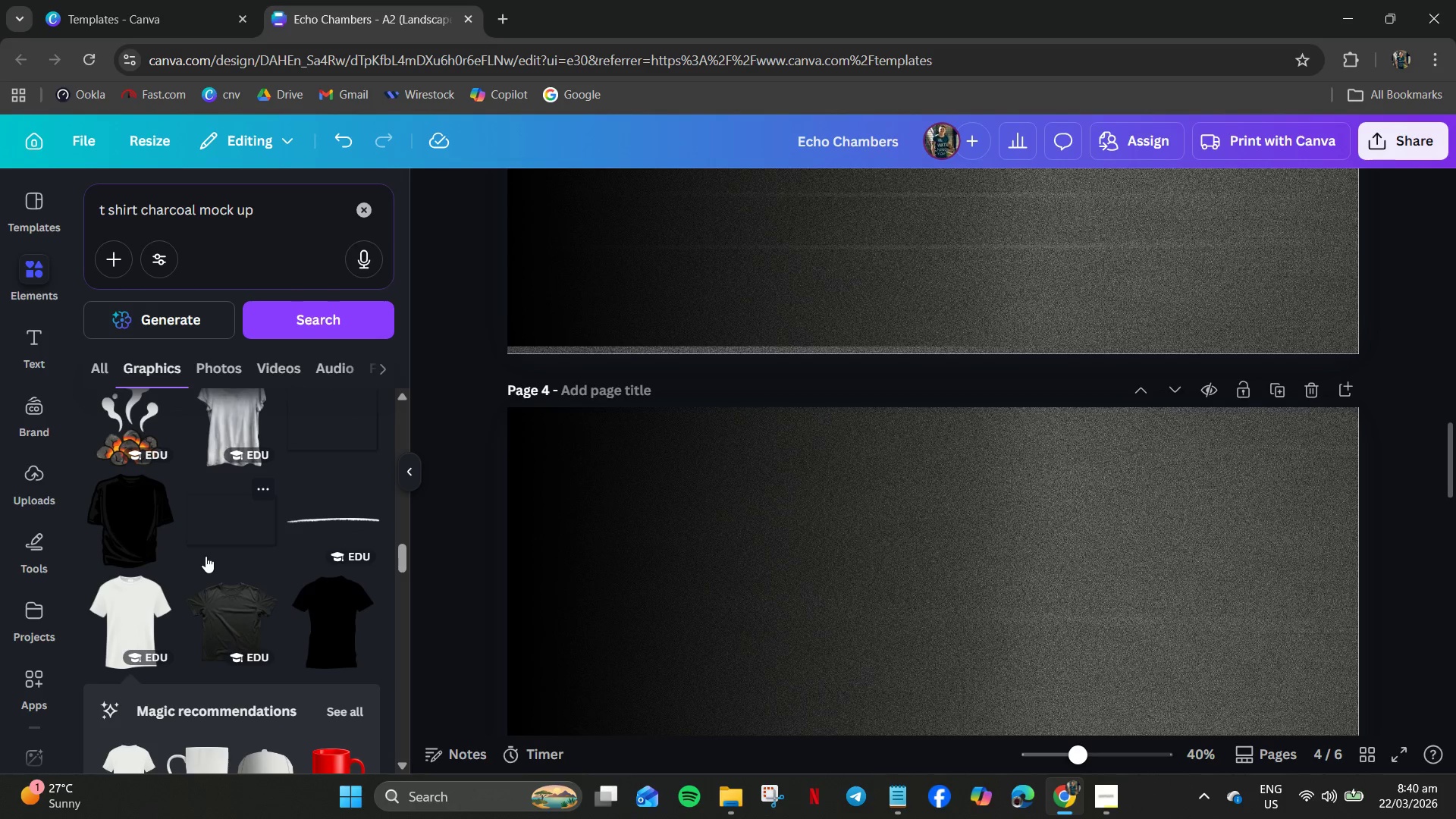 
scroll: coordinate [197, 523], scroll_direction: up, amount: 14.0
 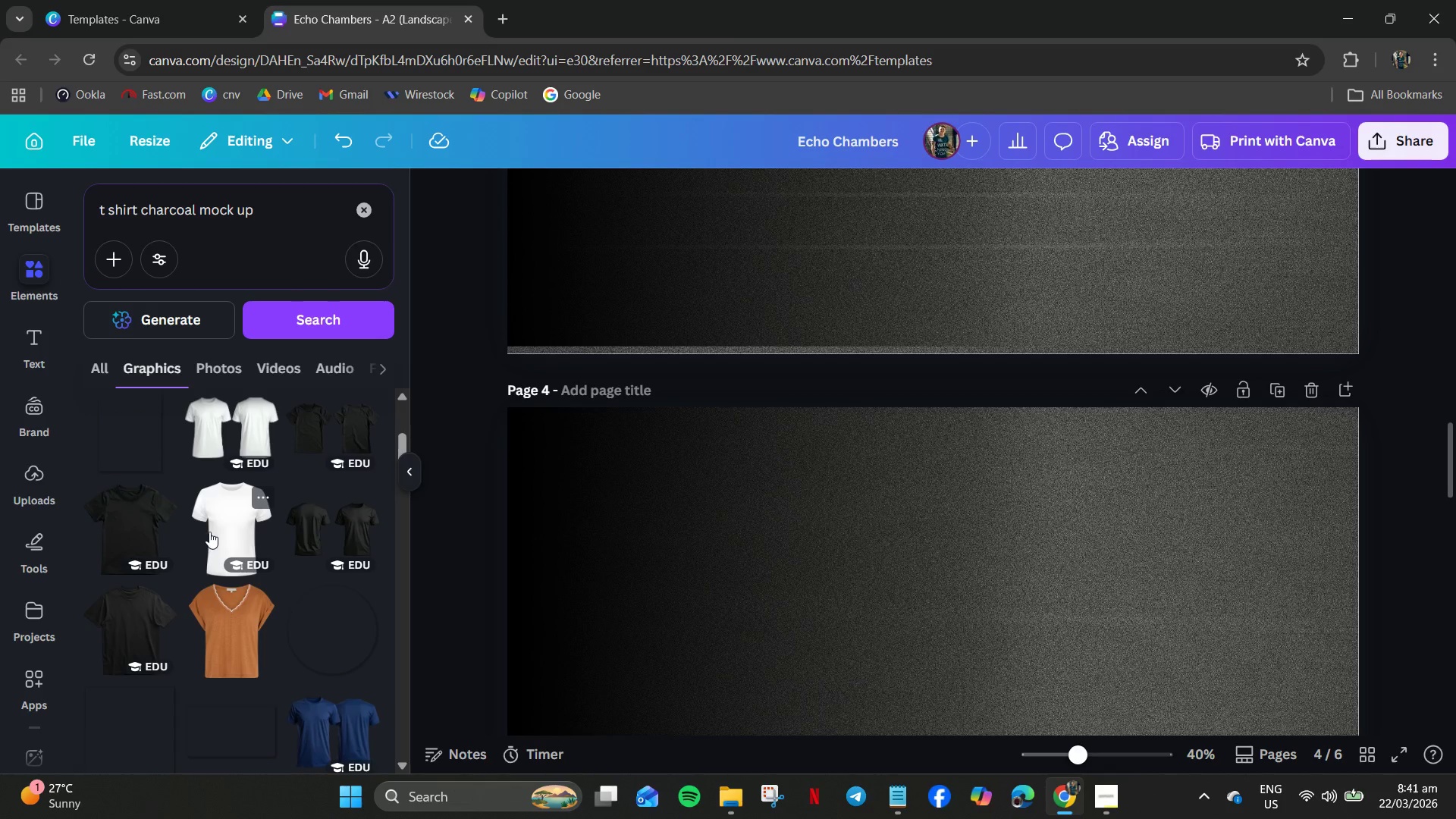 
left_click([267, 409])
 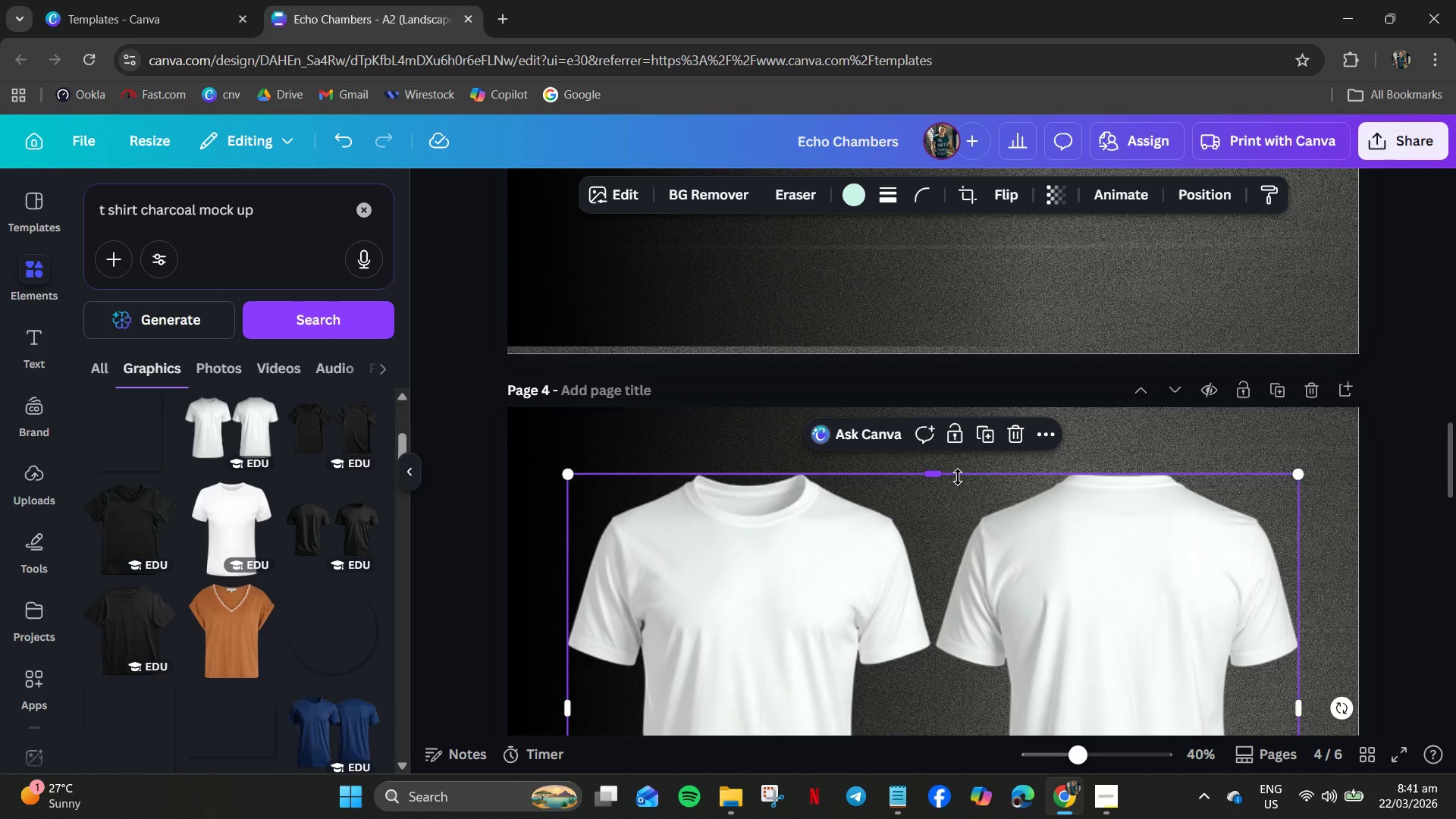 
scroll: coordinate [958, 477], scroll_direction: down, amount: 2.0
 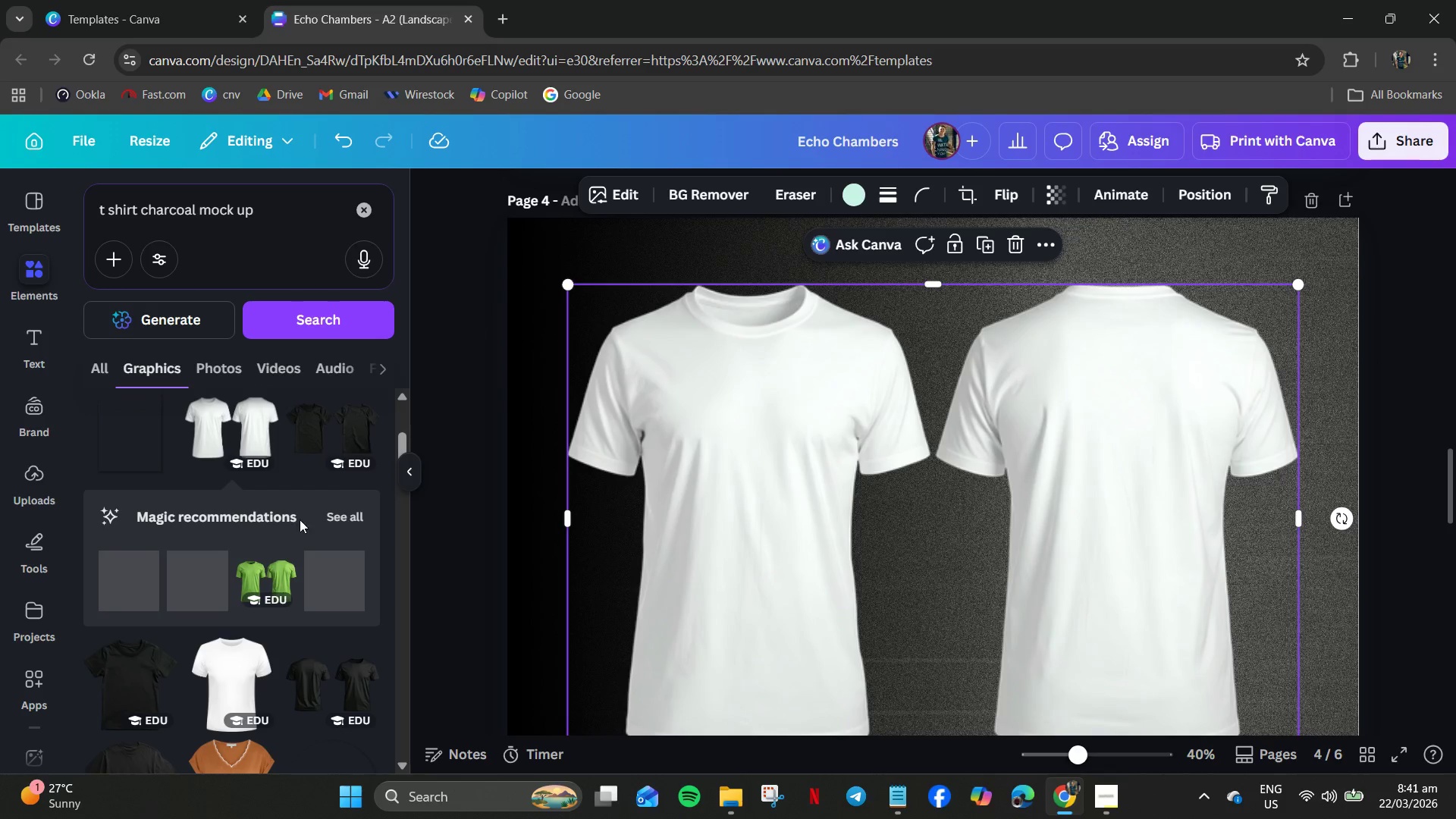 
key(Control+Z)
 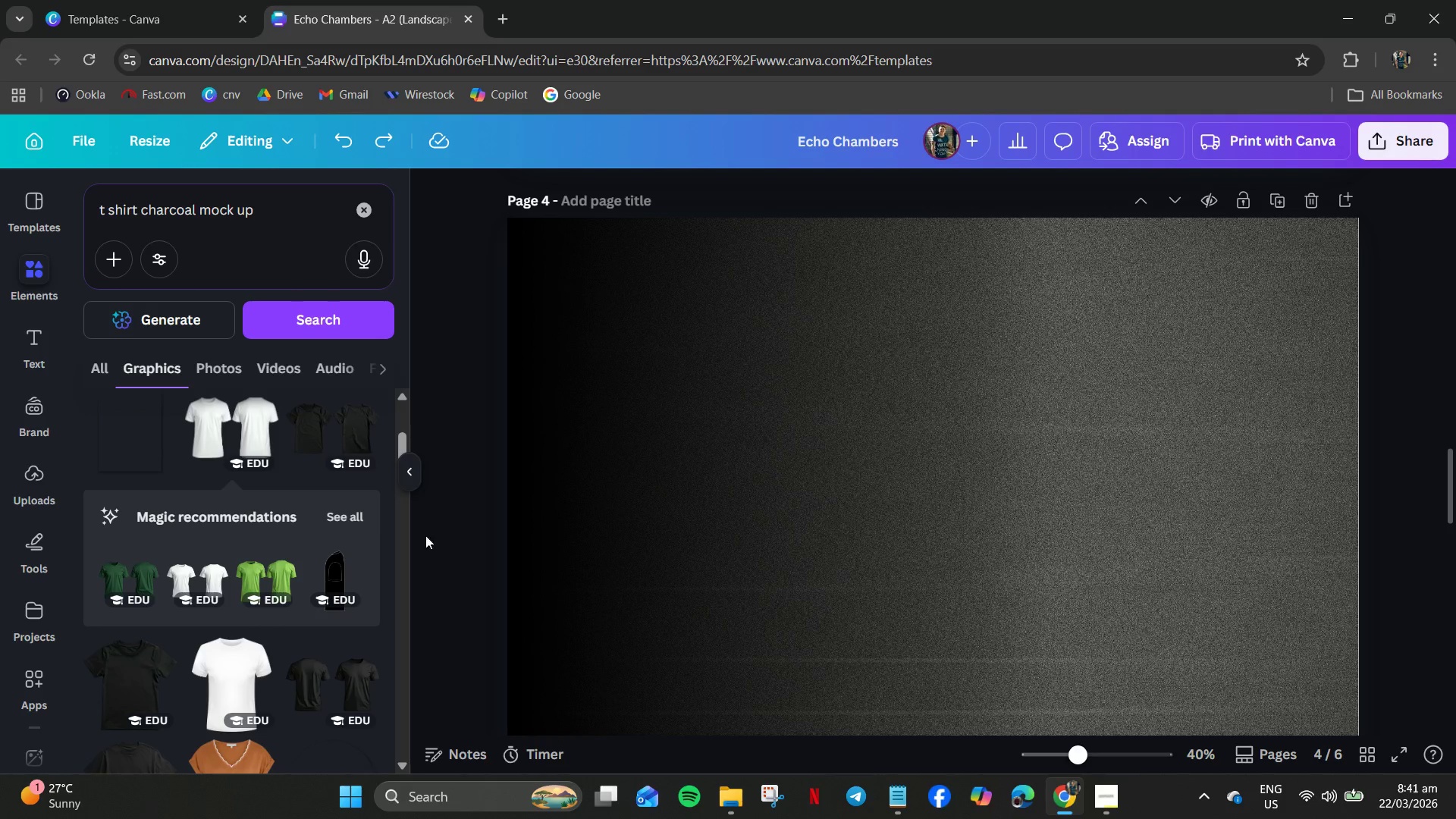 
left_click([336, 513])
 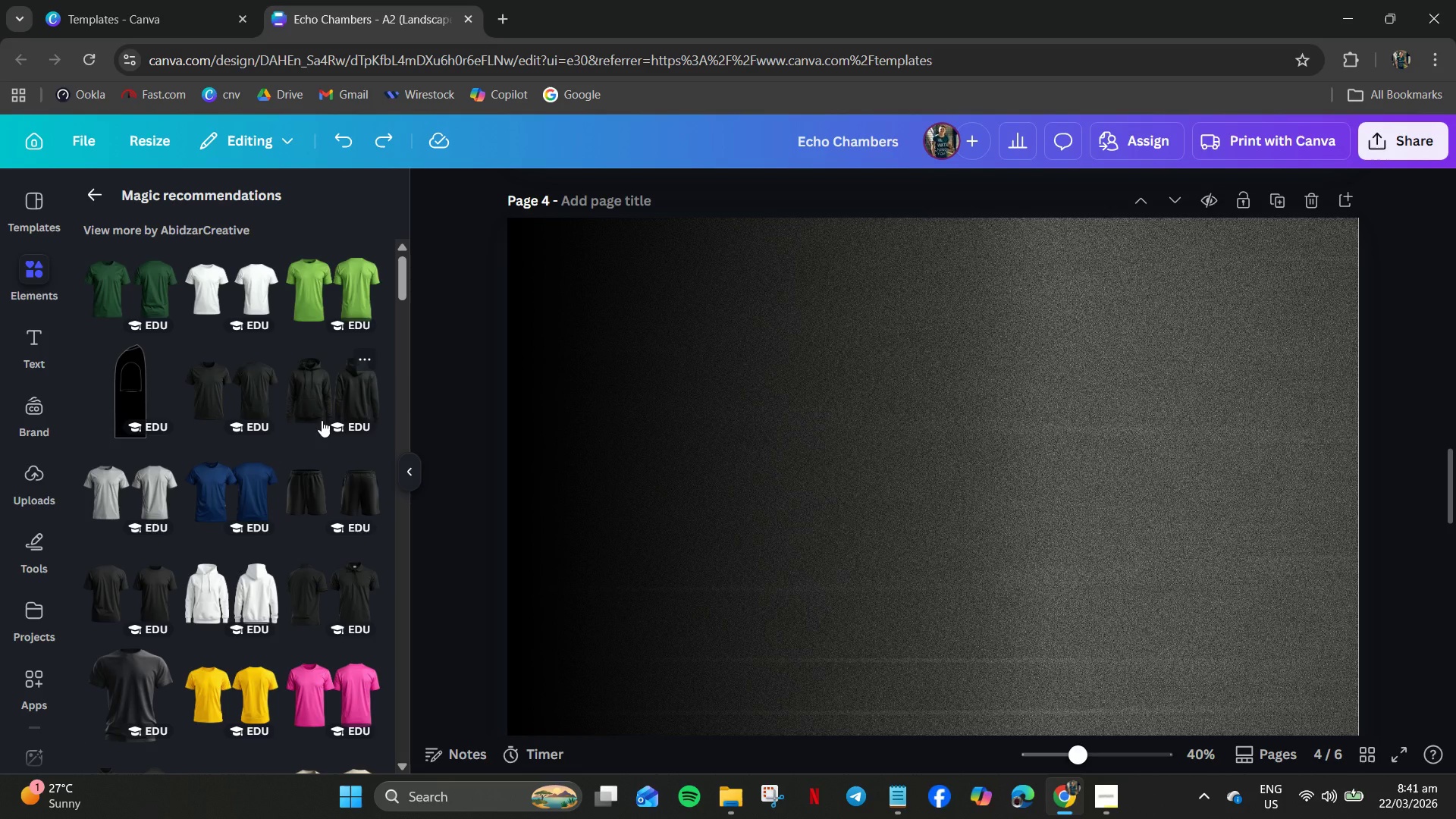 
scroll: coordinate [323, 438], scroll_direction: down, amount: 14.0
 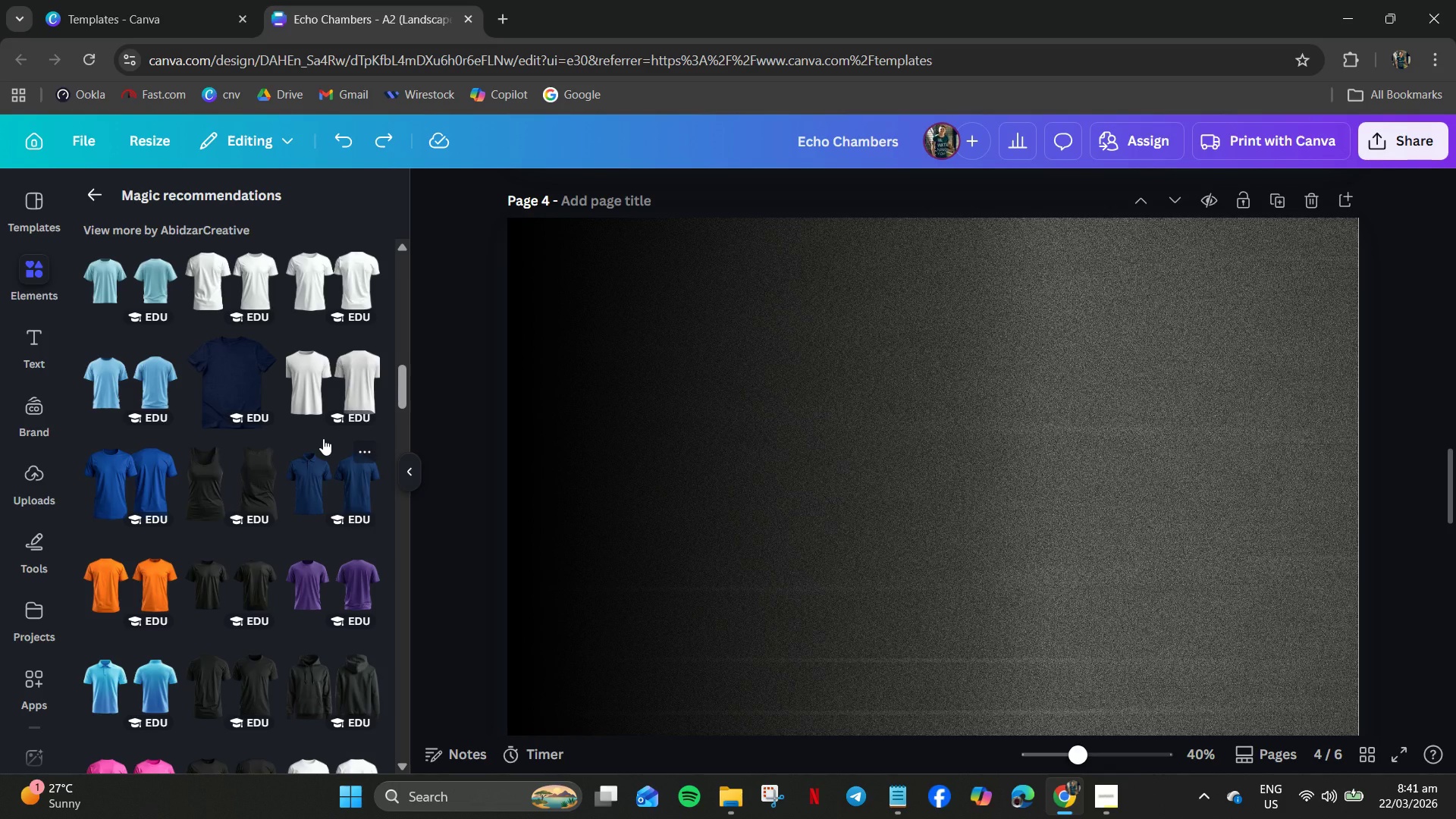 
scroll: coordinate [251, 461], scroll_direction: up, amount: 3.0
 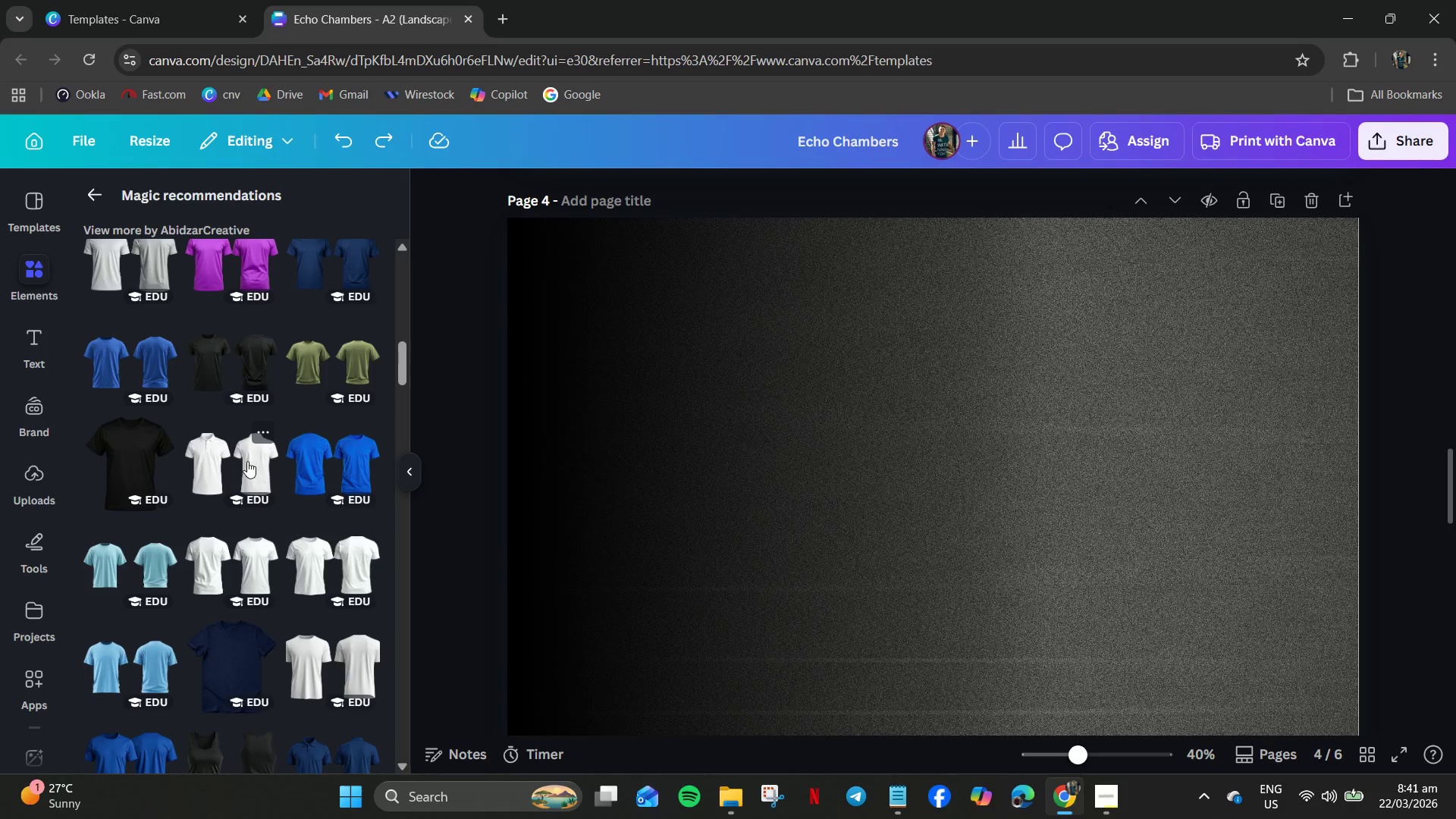 
scroll: coordinate [215, 460], scroll_direction: down, amount: 19.0
 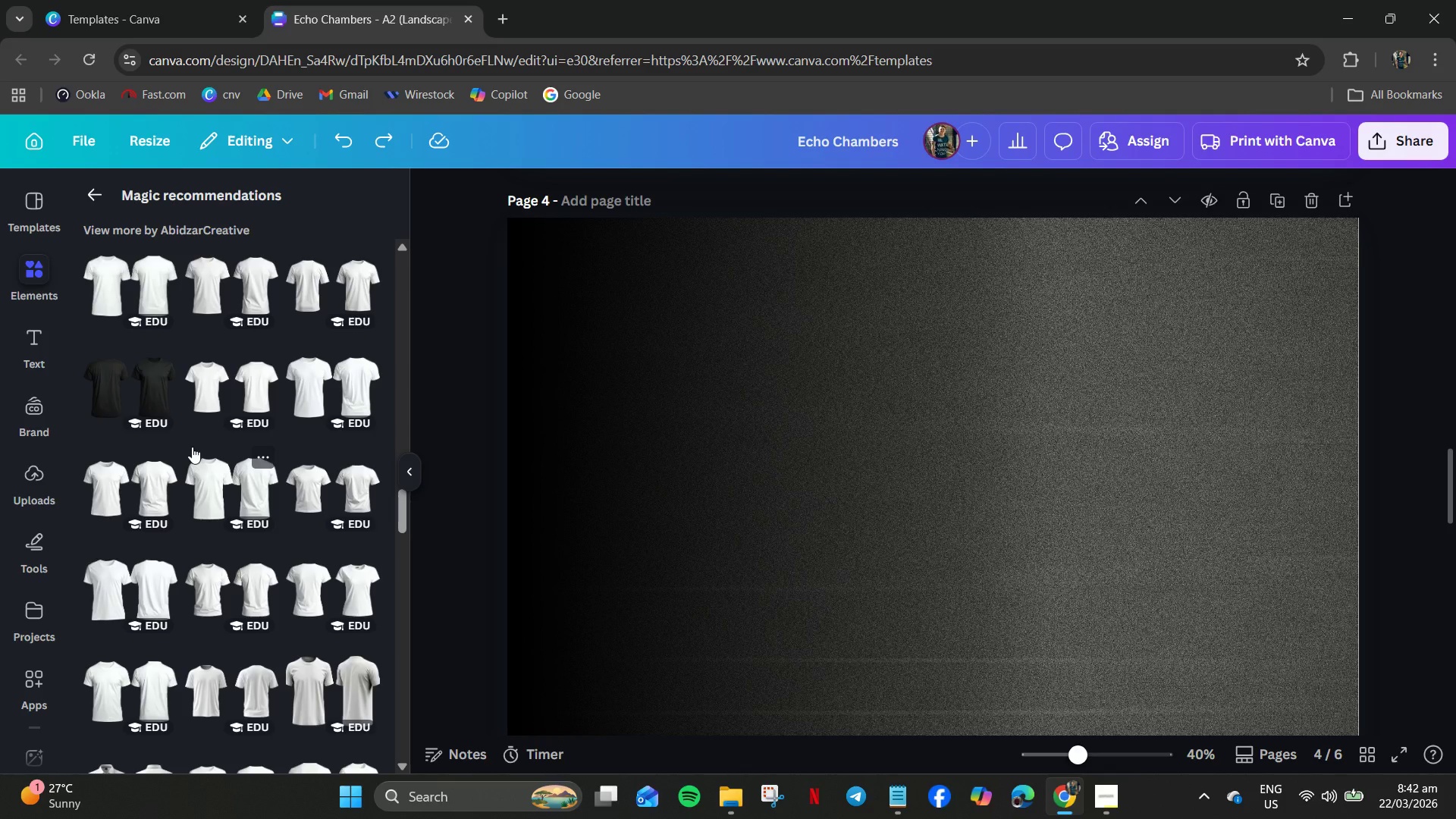 
wait(32.6)
 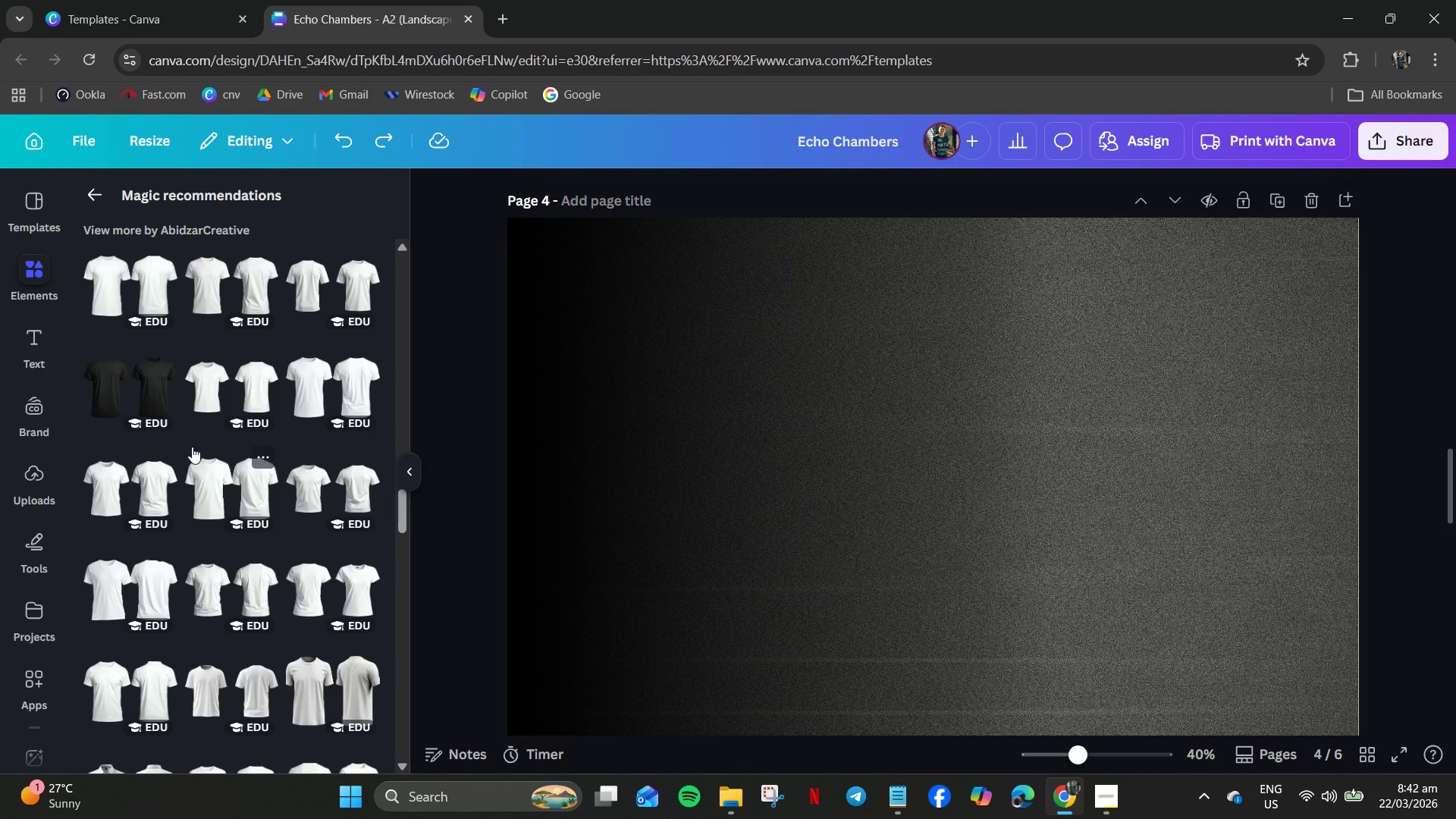 
scroll: coordinate [278, 586], scroll_direction: down, amount: 13.0
 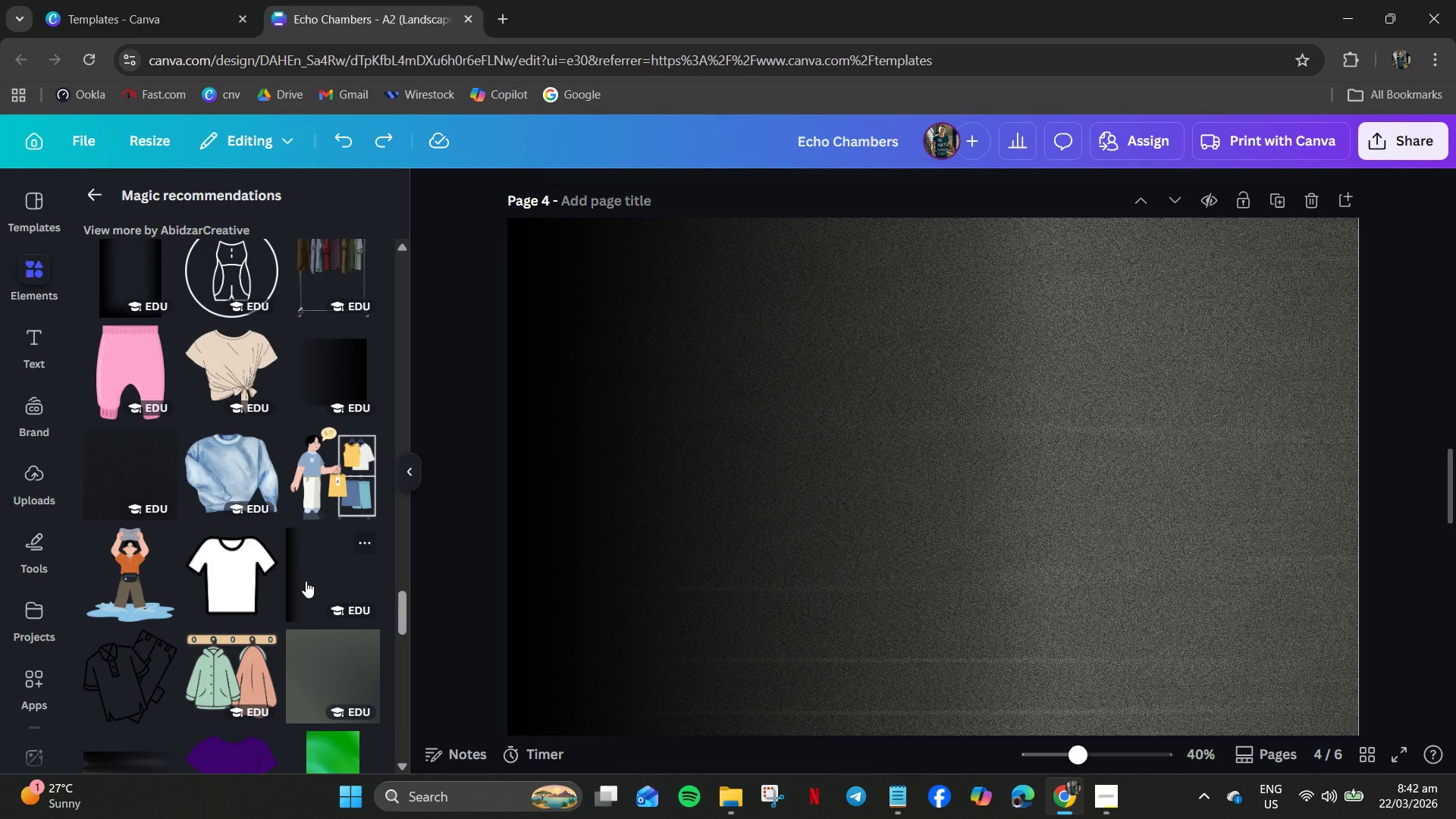 
scroll: coordinate [310, 604], scroll_direction: down, amount: 22.0
 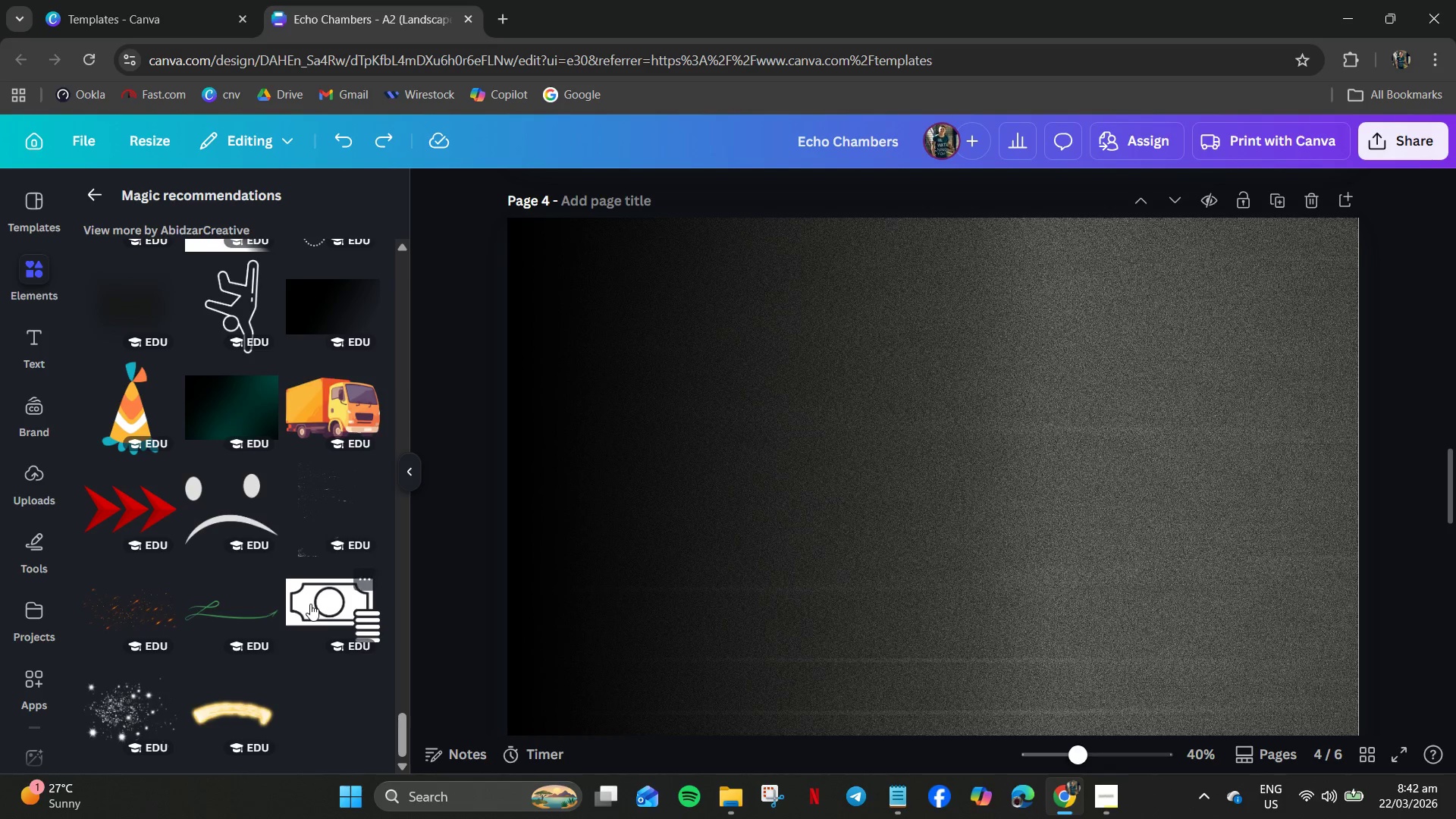 
scroll: coordinate [291, 638], scroll_direction: up, amount: 26.0
 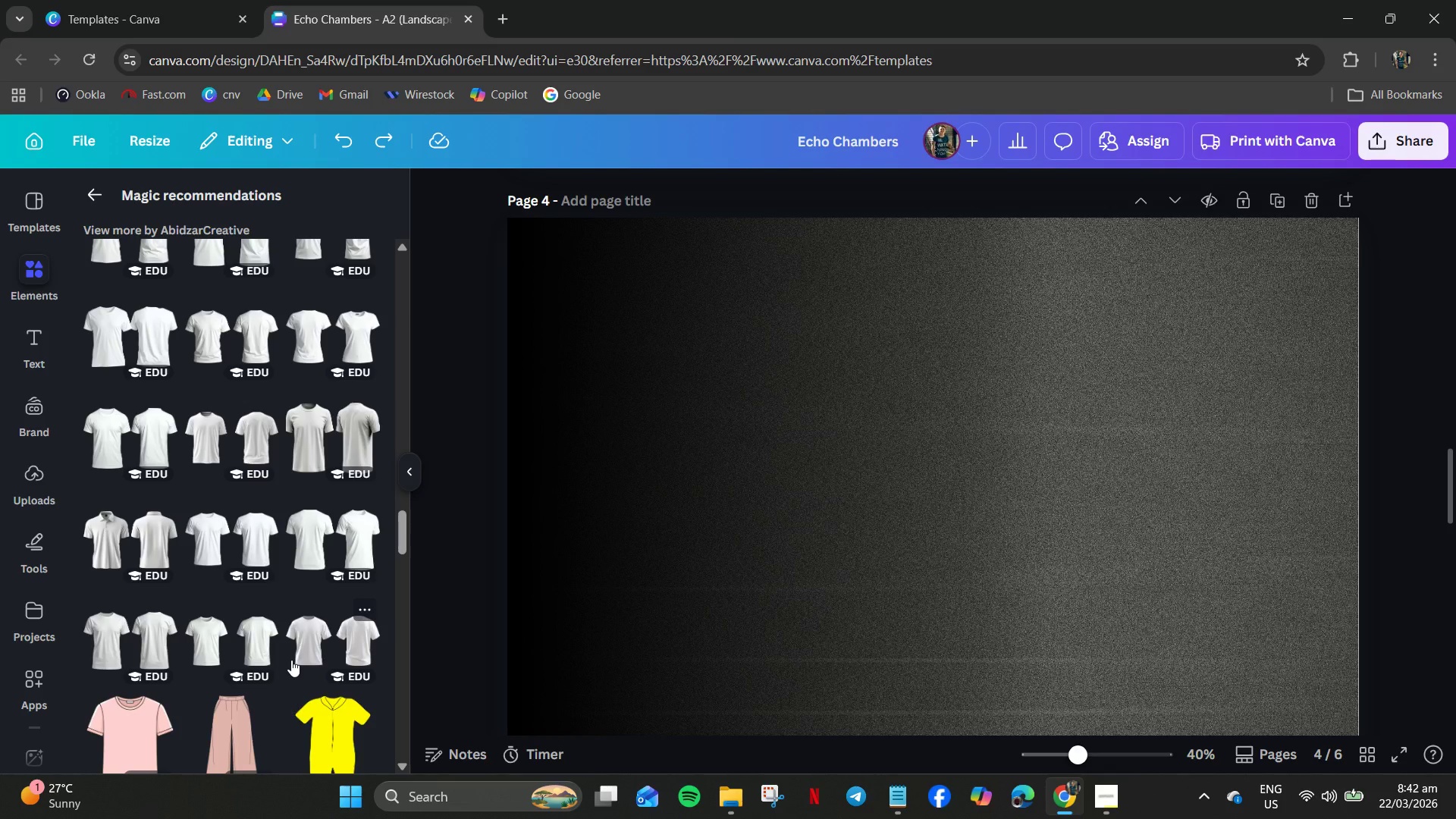 
wait(7.93)
 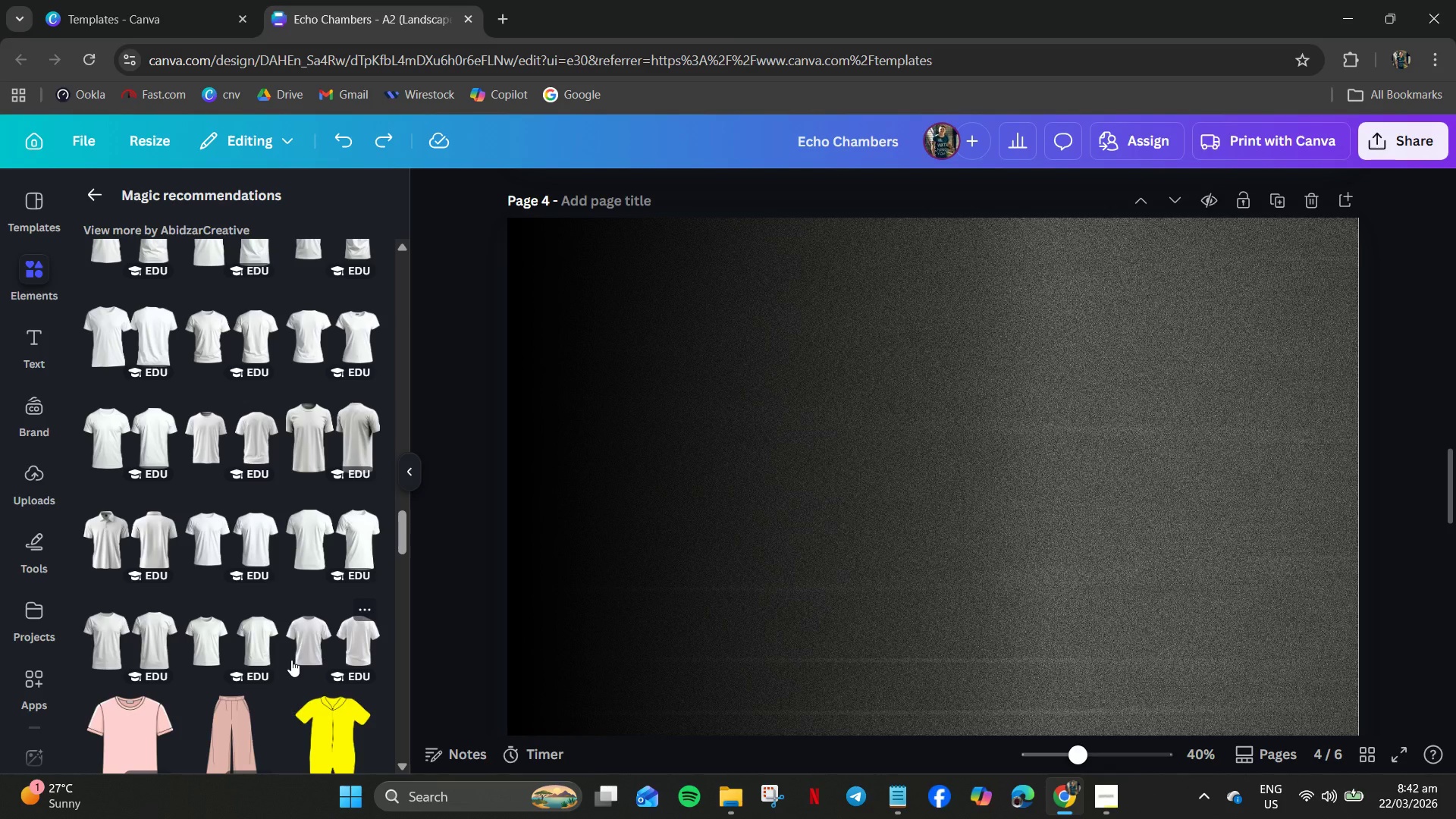 
left_click([367, 657])
 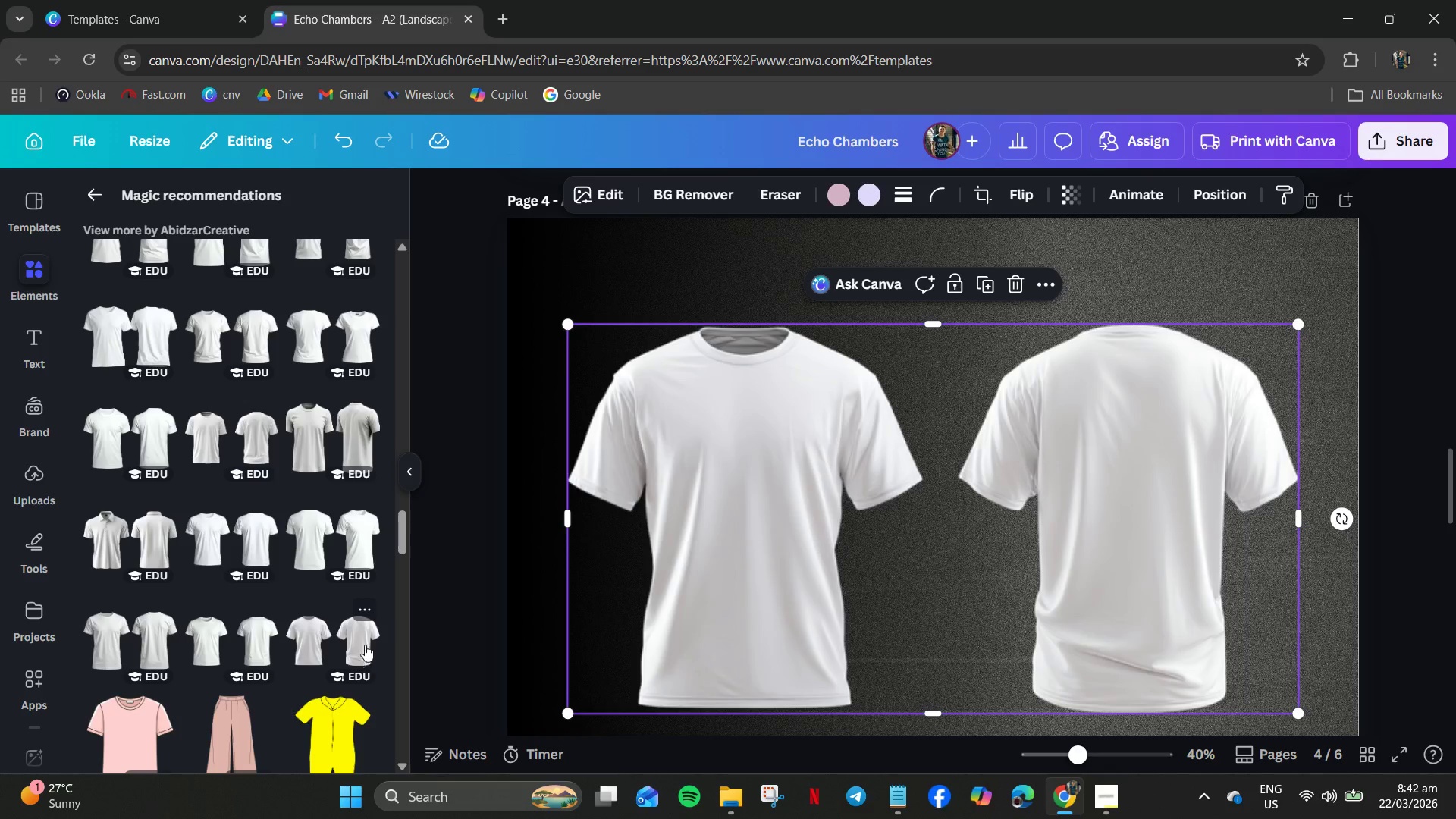 
mouse_move([381, 624])
 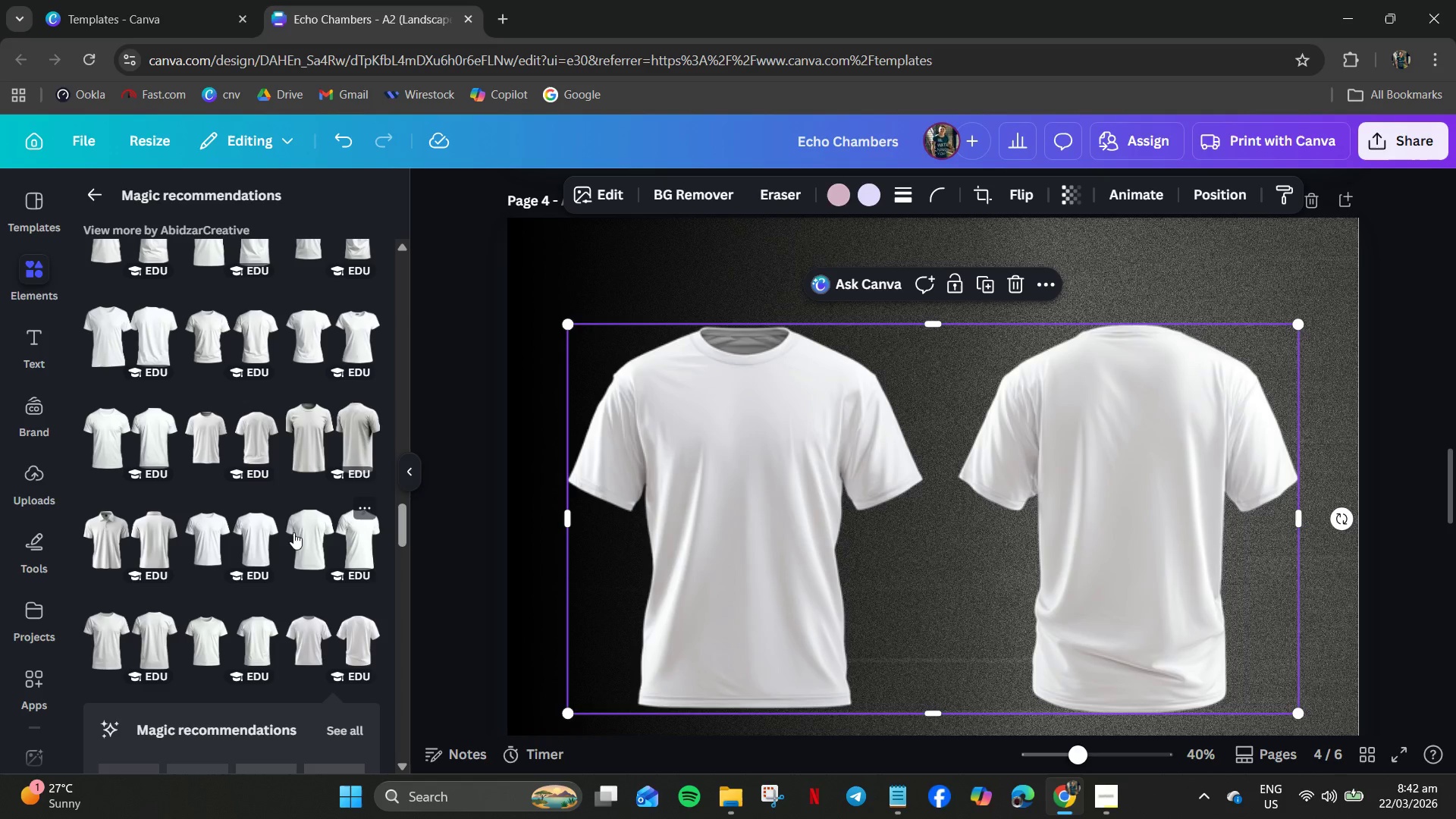 
key(Control+Z)
 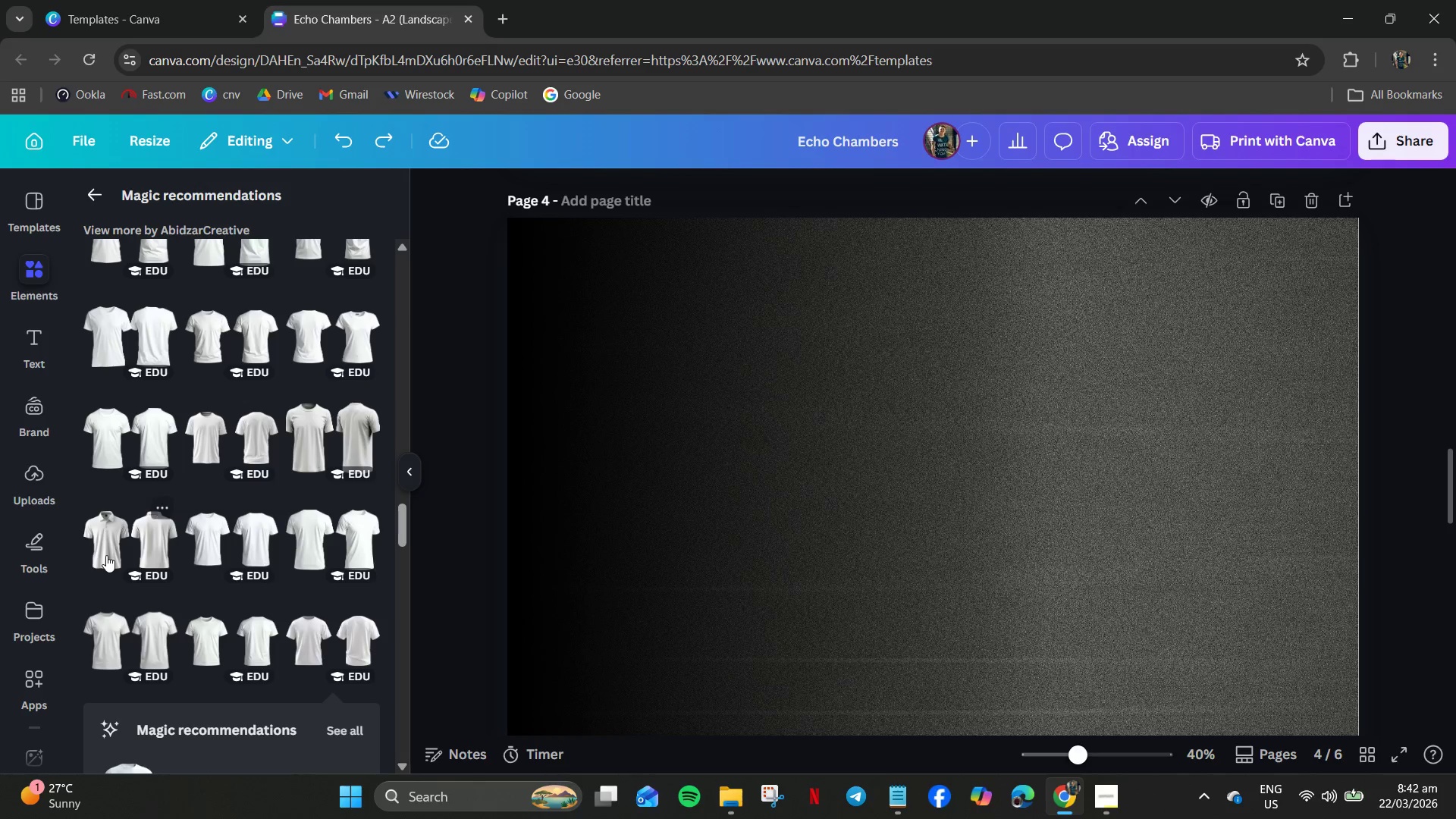 
scroll: coordinate [183, 555], scroll_direction: up, amount: 3.0
 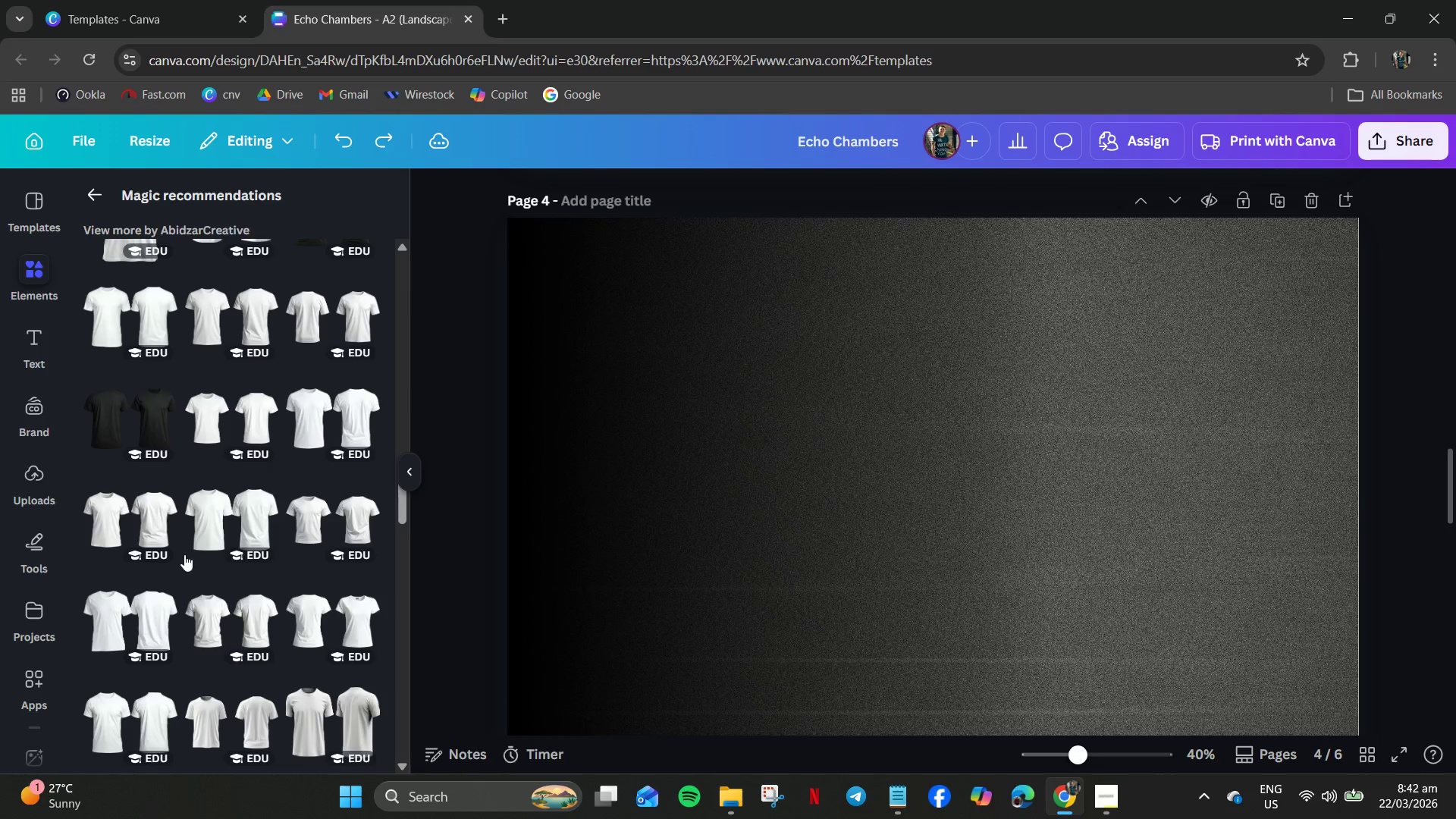 
mouse_move([177, 570])
 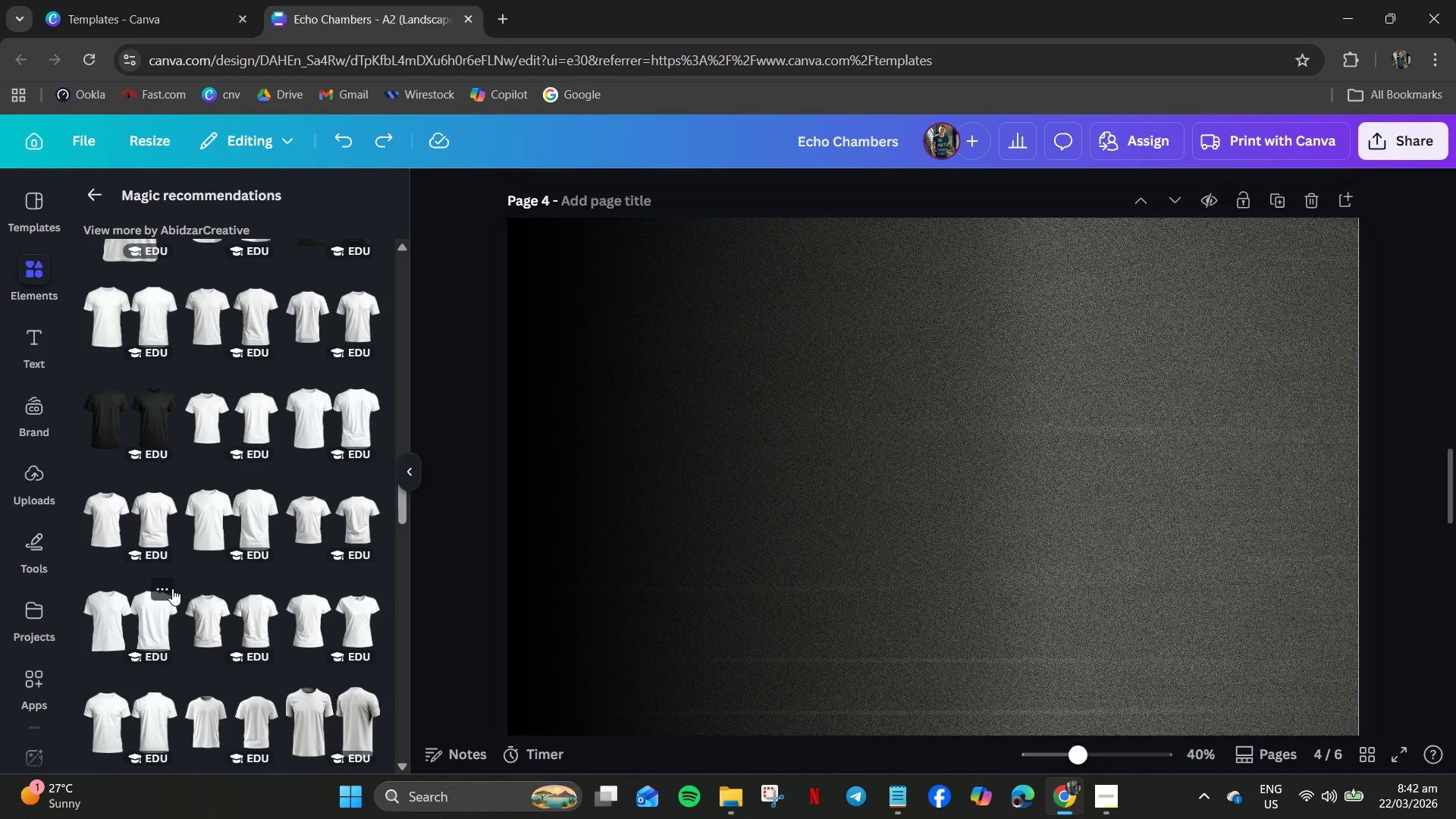 
scroll: coordinate [172, 588], scroll_direction: up, amount: 4.0
 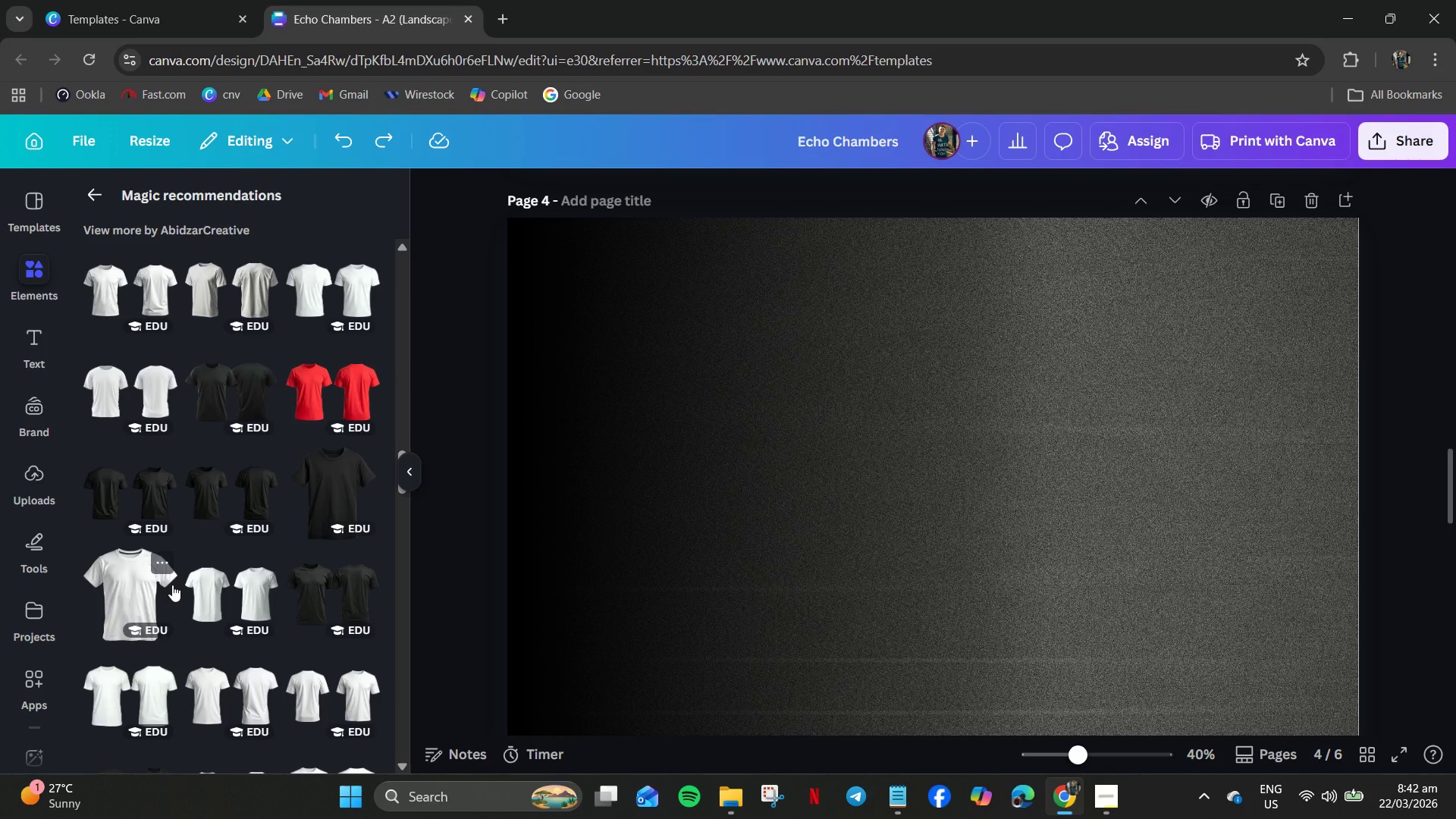 
wait(5.05)
 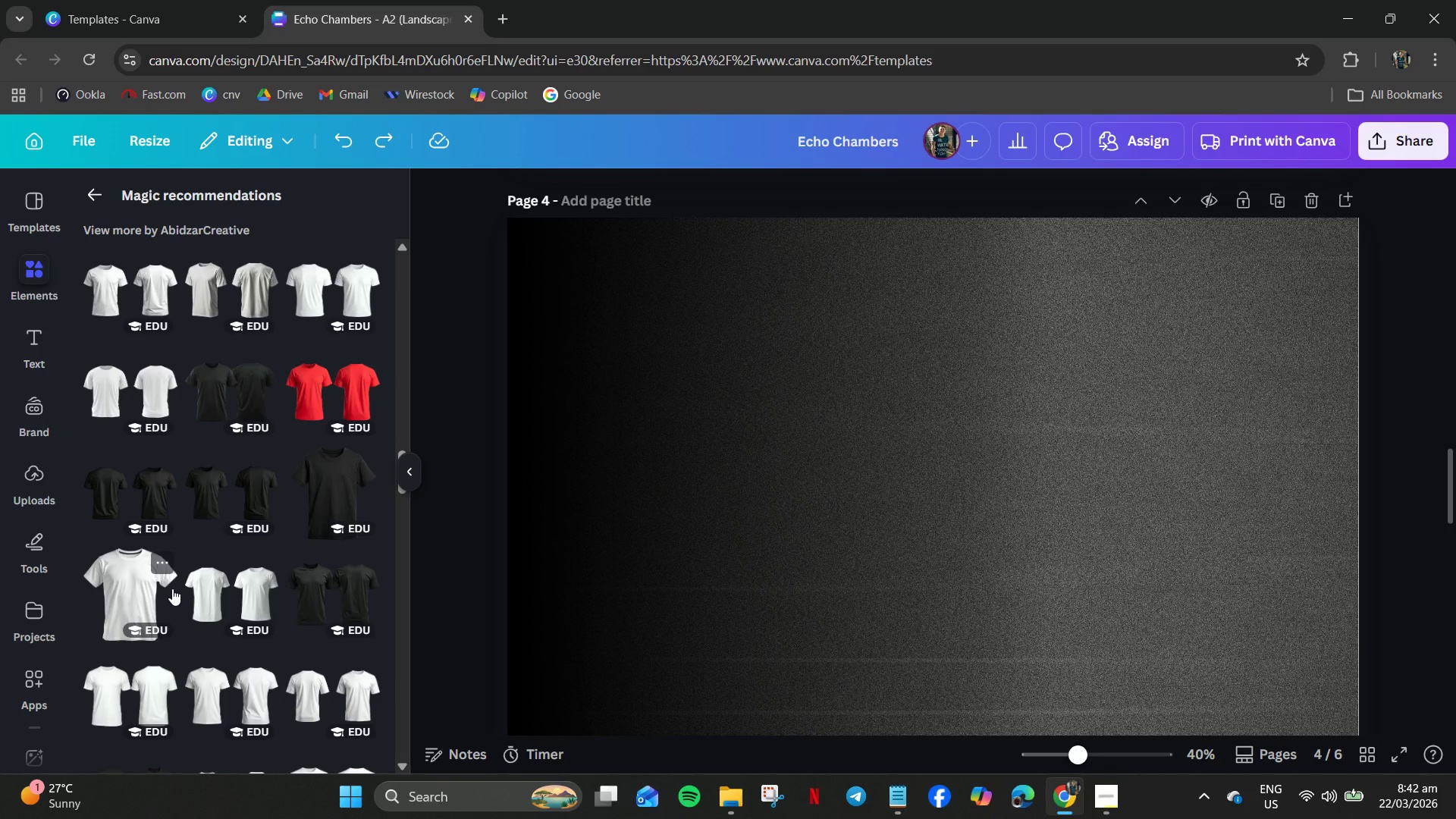 
scroll: coordinate [172, 579], scroll_direction: up, amount: 8.0
 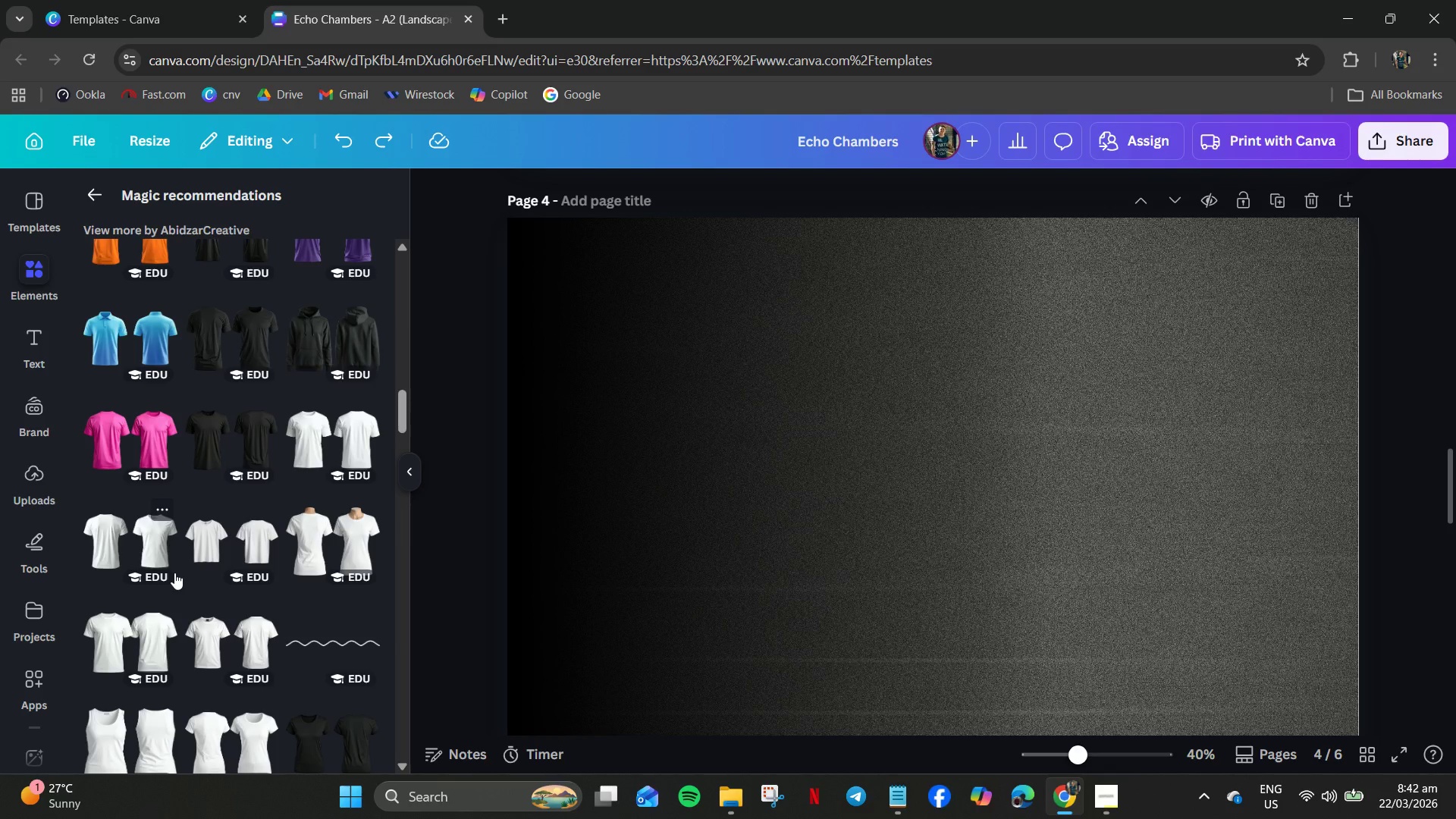 
scroll: coordinate [174, 573], scroll_direction: down, amount: 2.0
 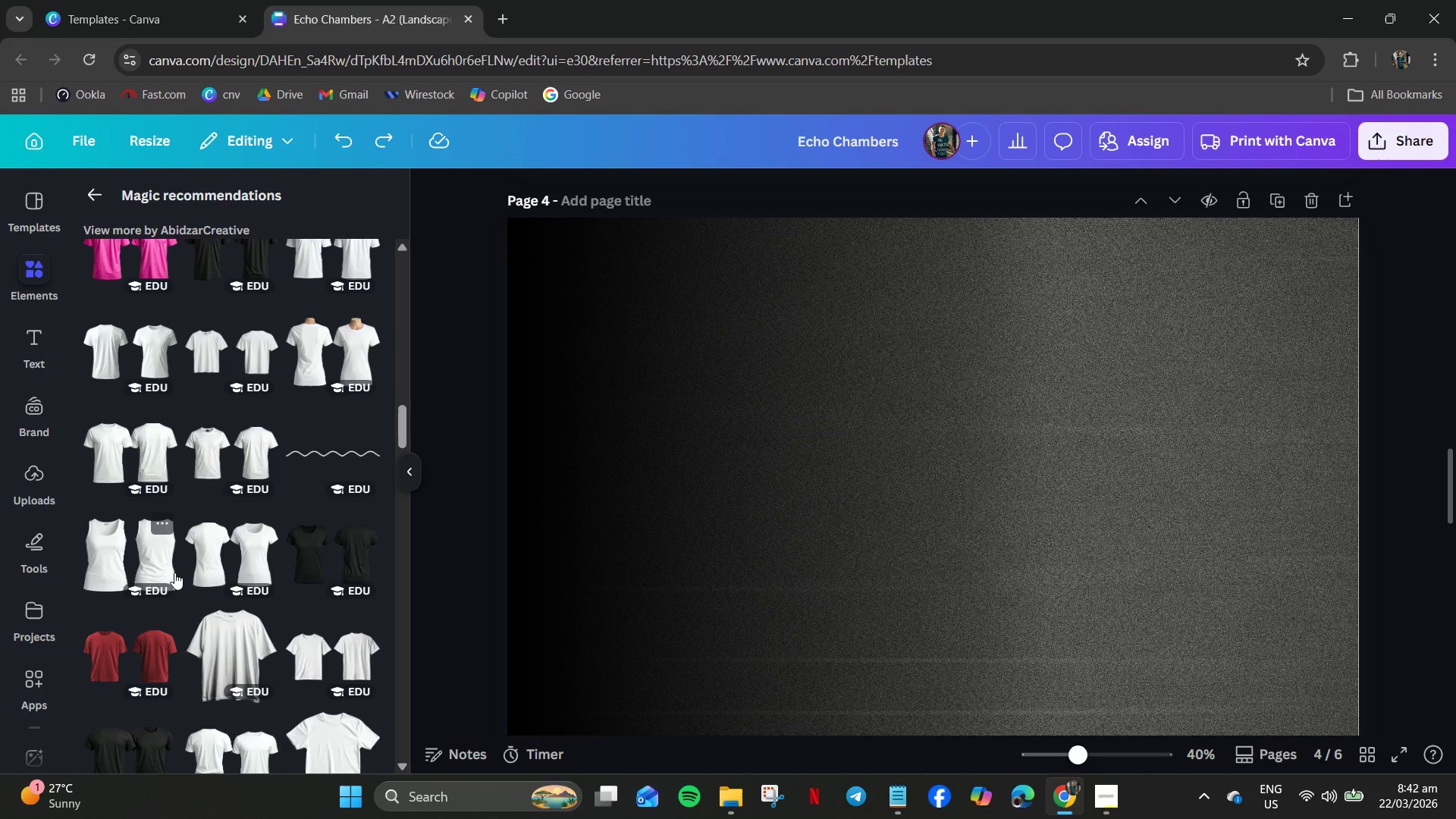 
scroll: coordinate [174, 573], scroll_direction: up, amount: 3.0
 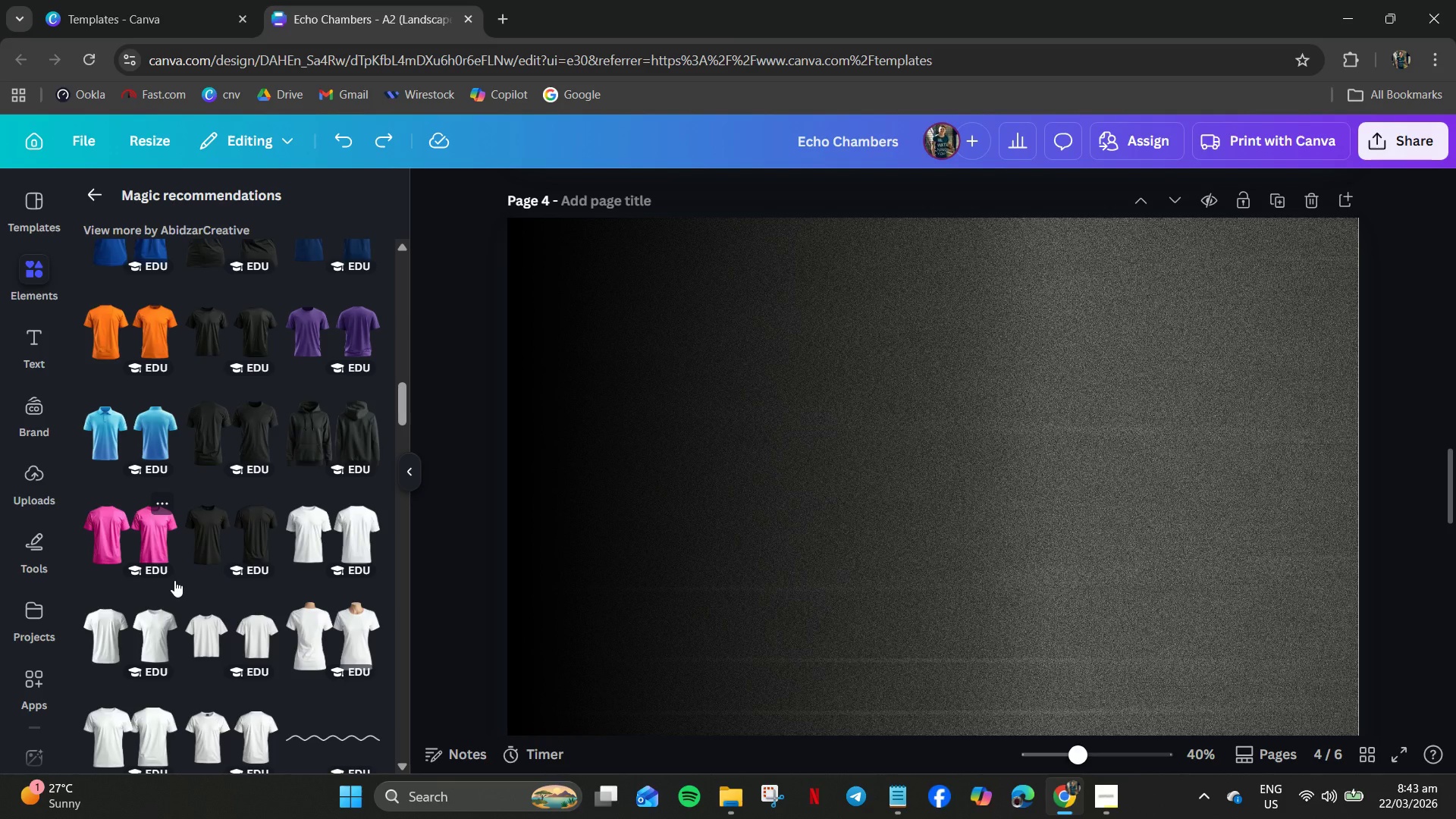 
wait(8.33)
 